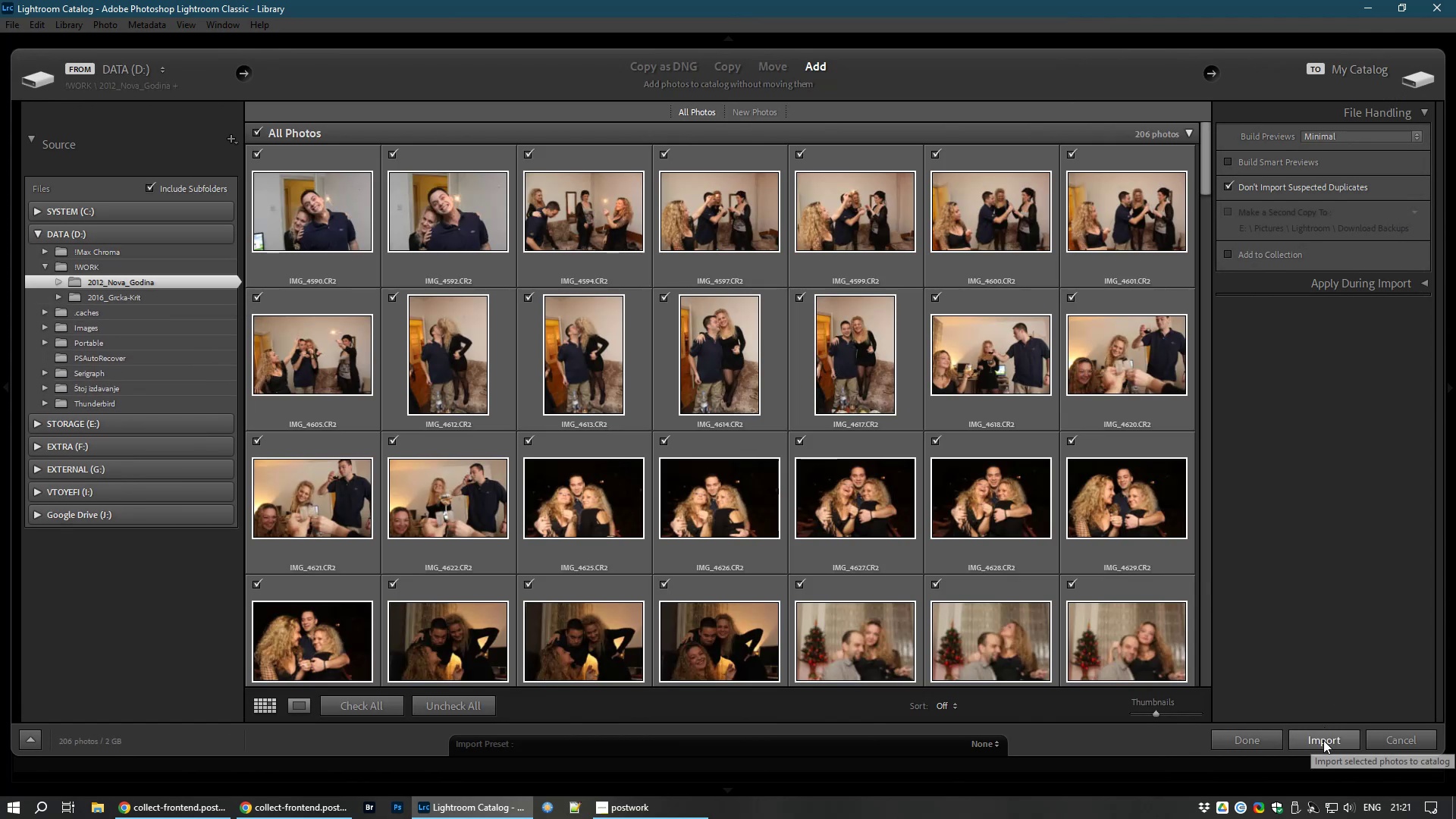 
wait(5.15)
 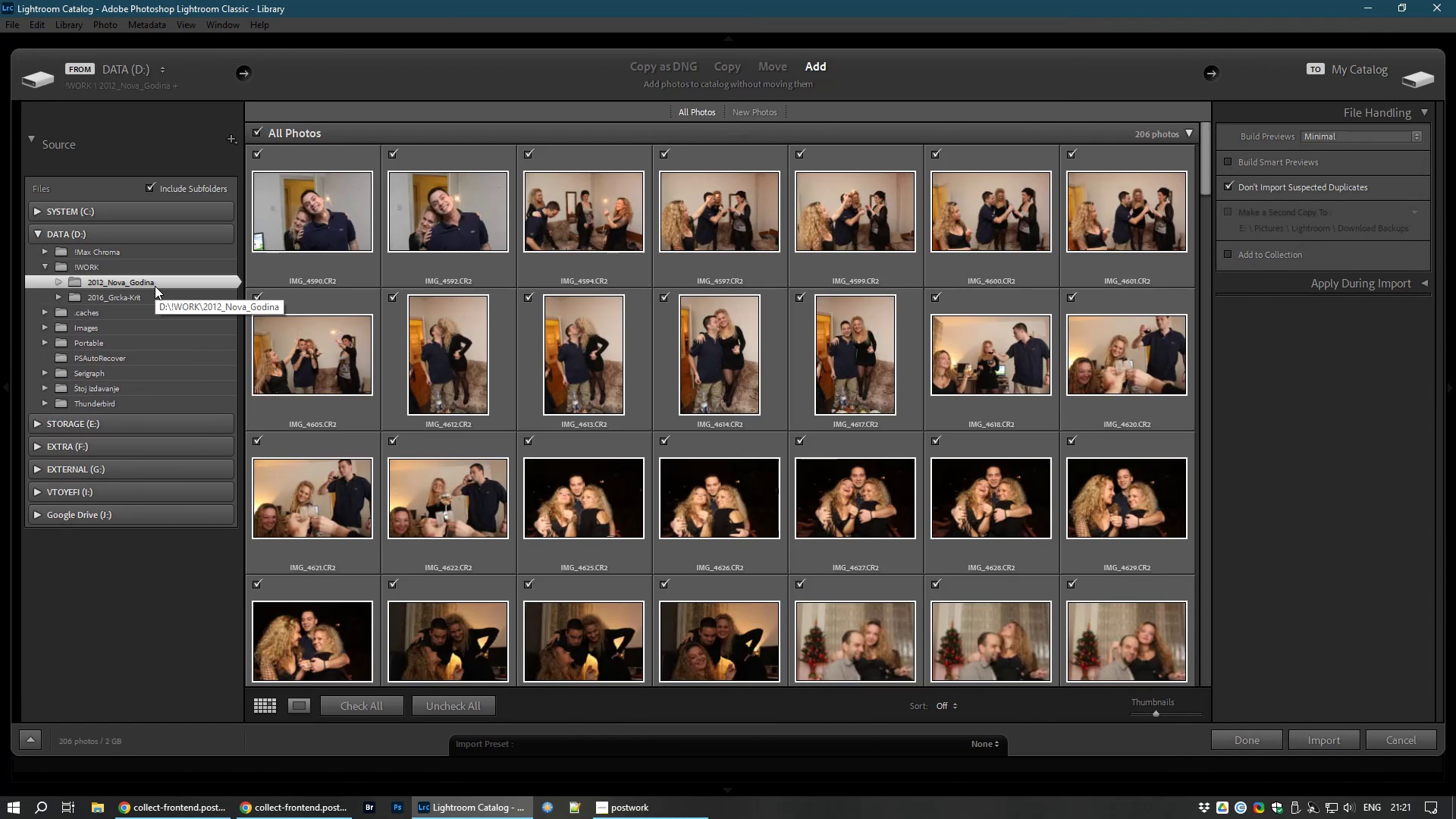 
left_click([1323, 740])
 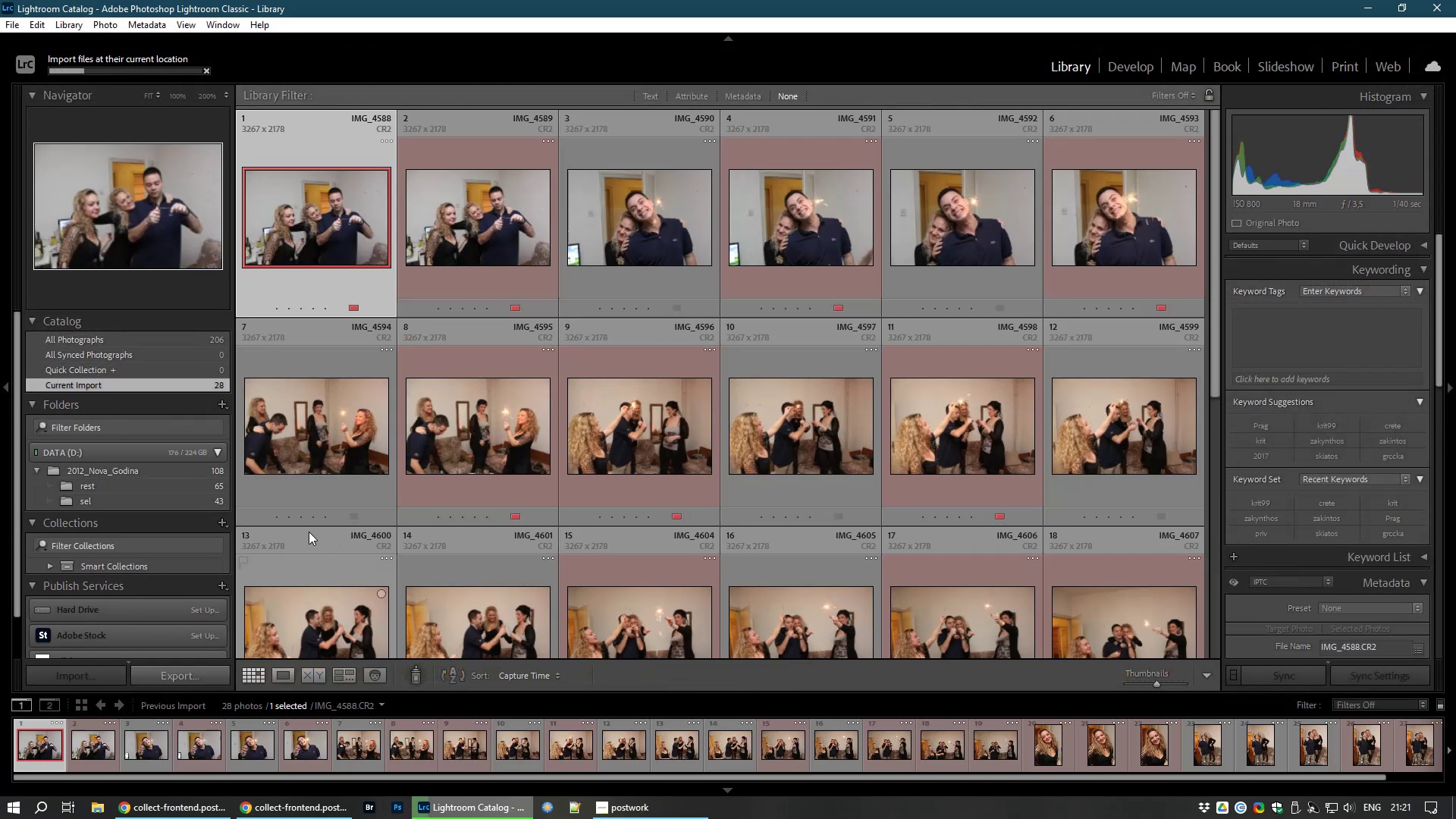 
wait(7.52)
 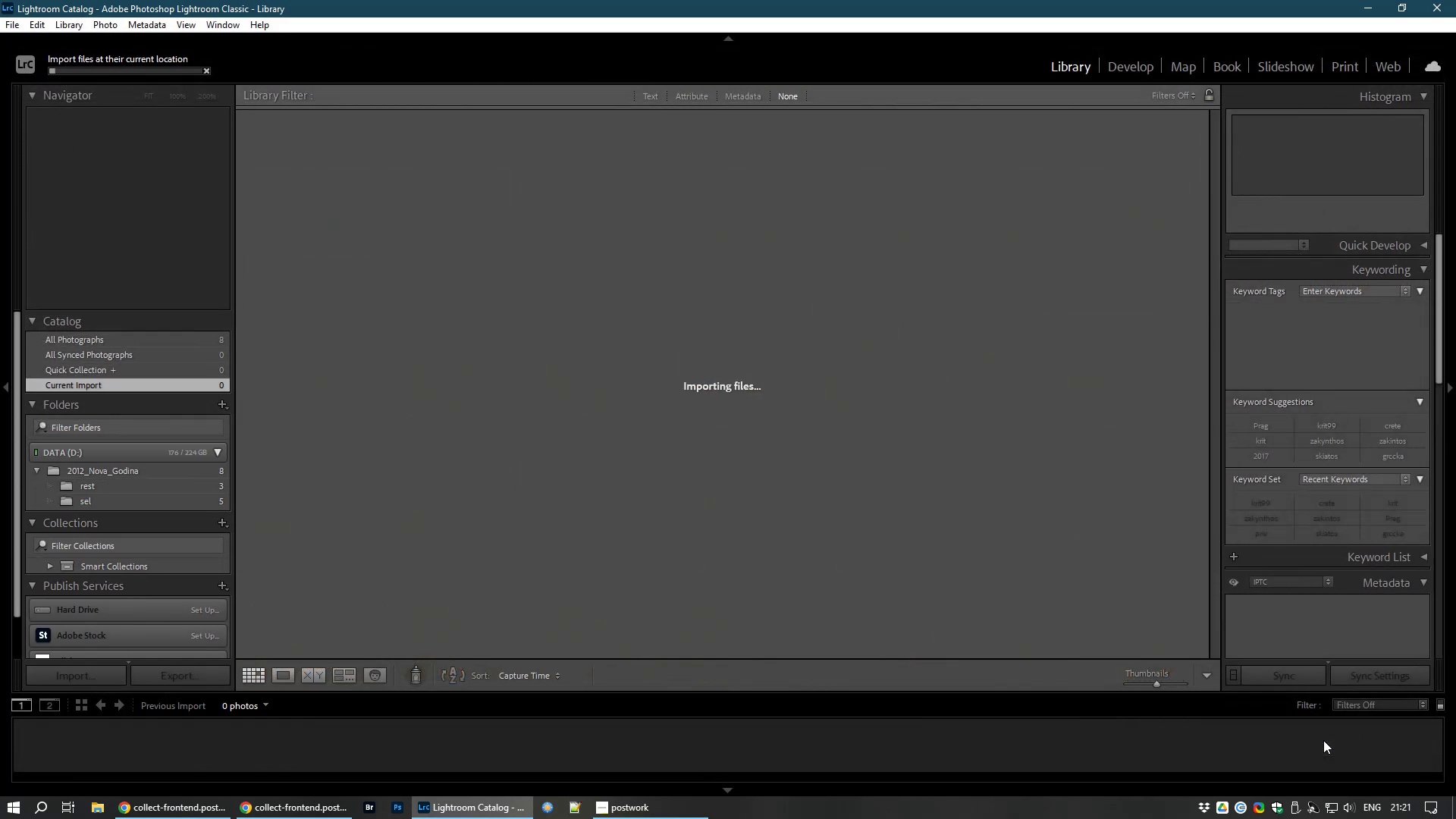 
left_click([102, 503])
 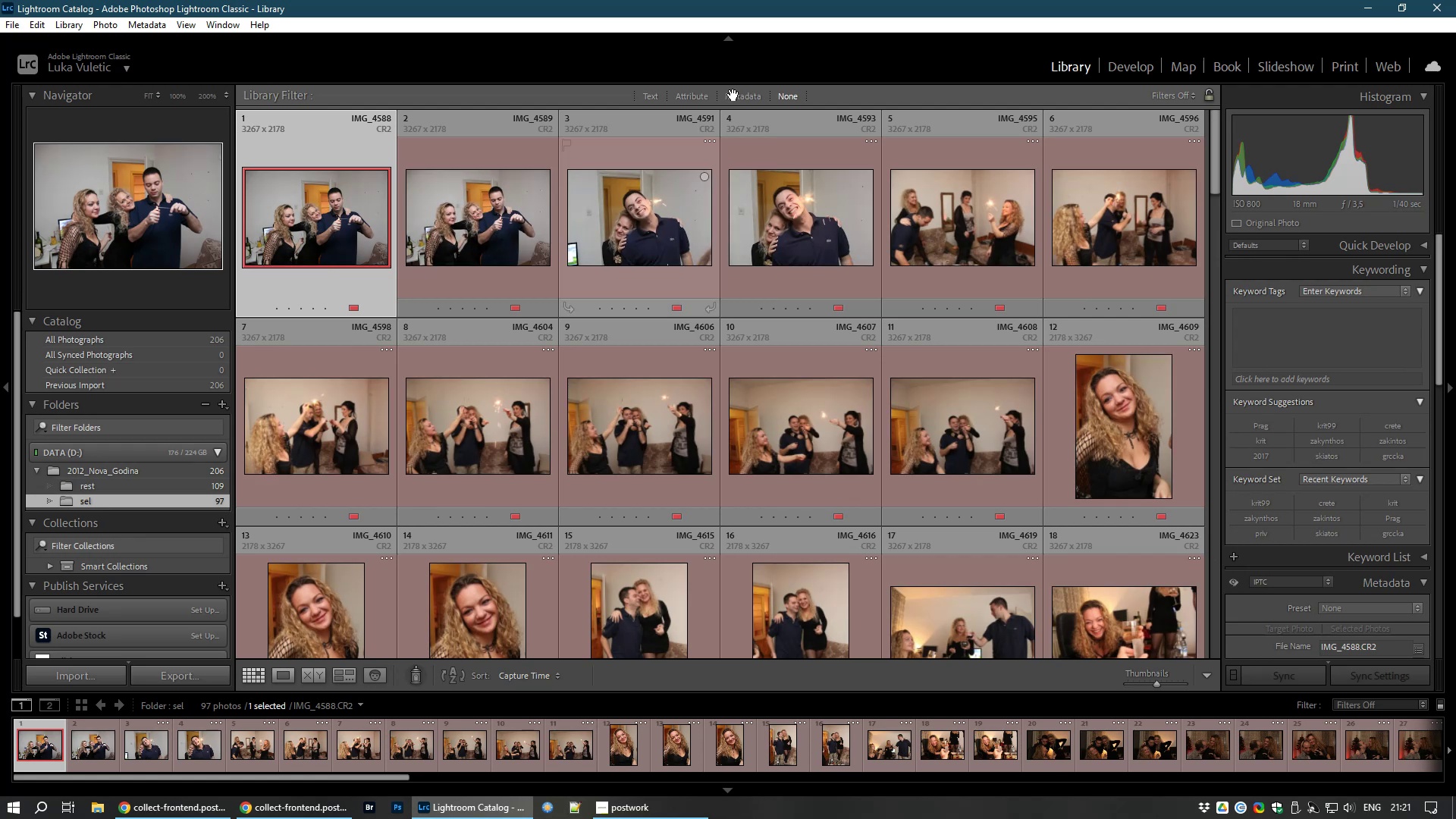 
wait(5.74)
 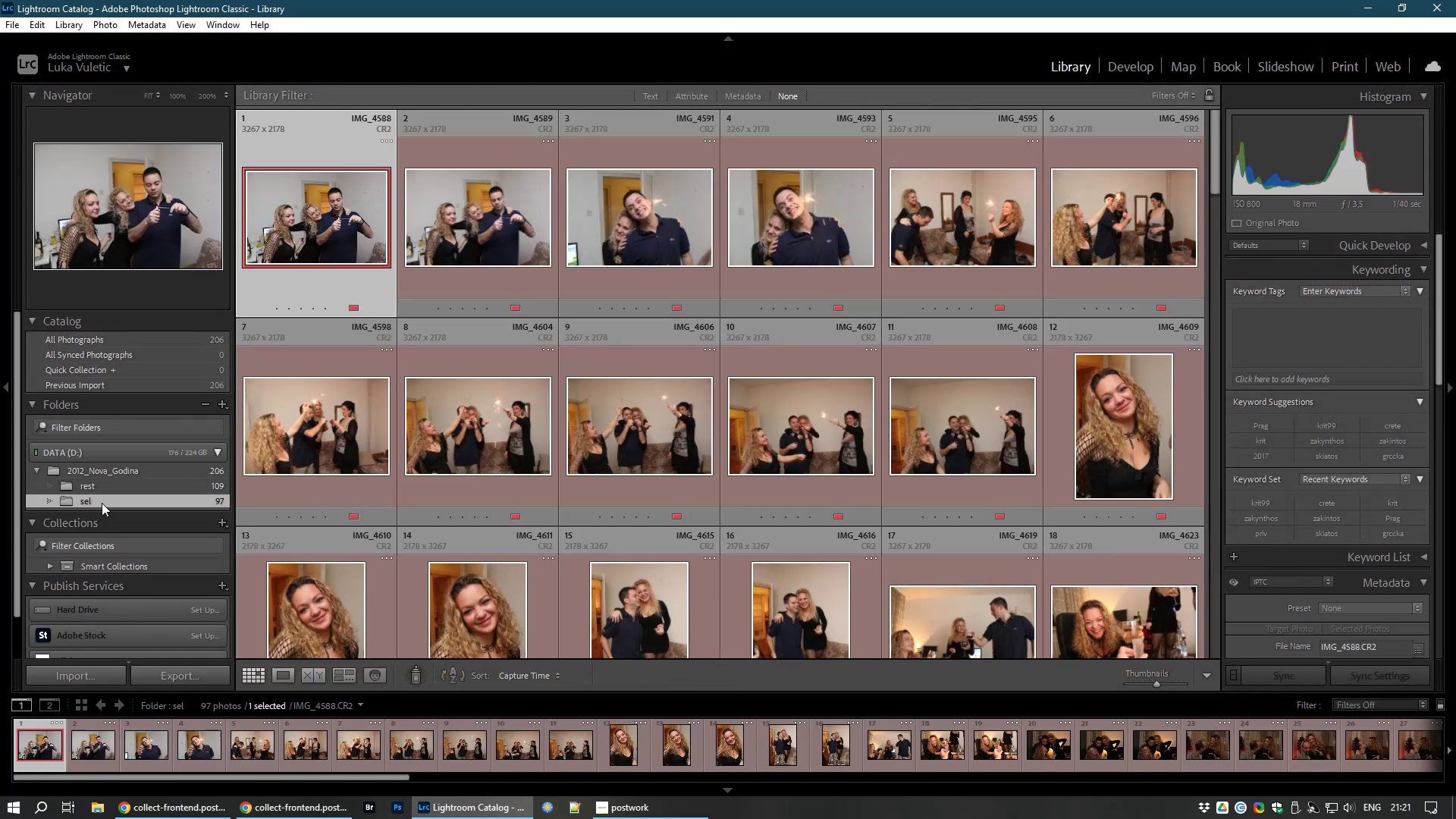 
left_click([1123, 67])
 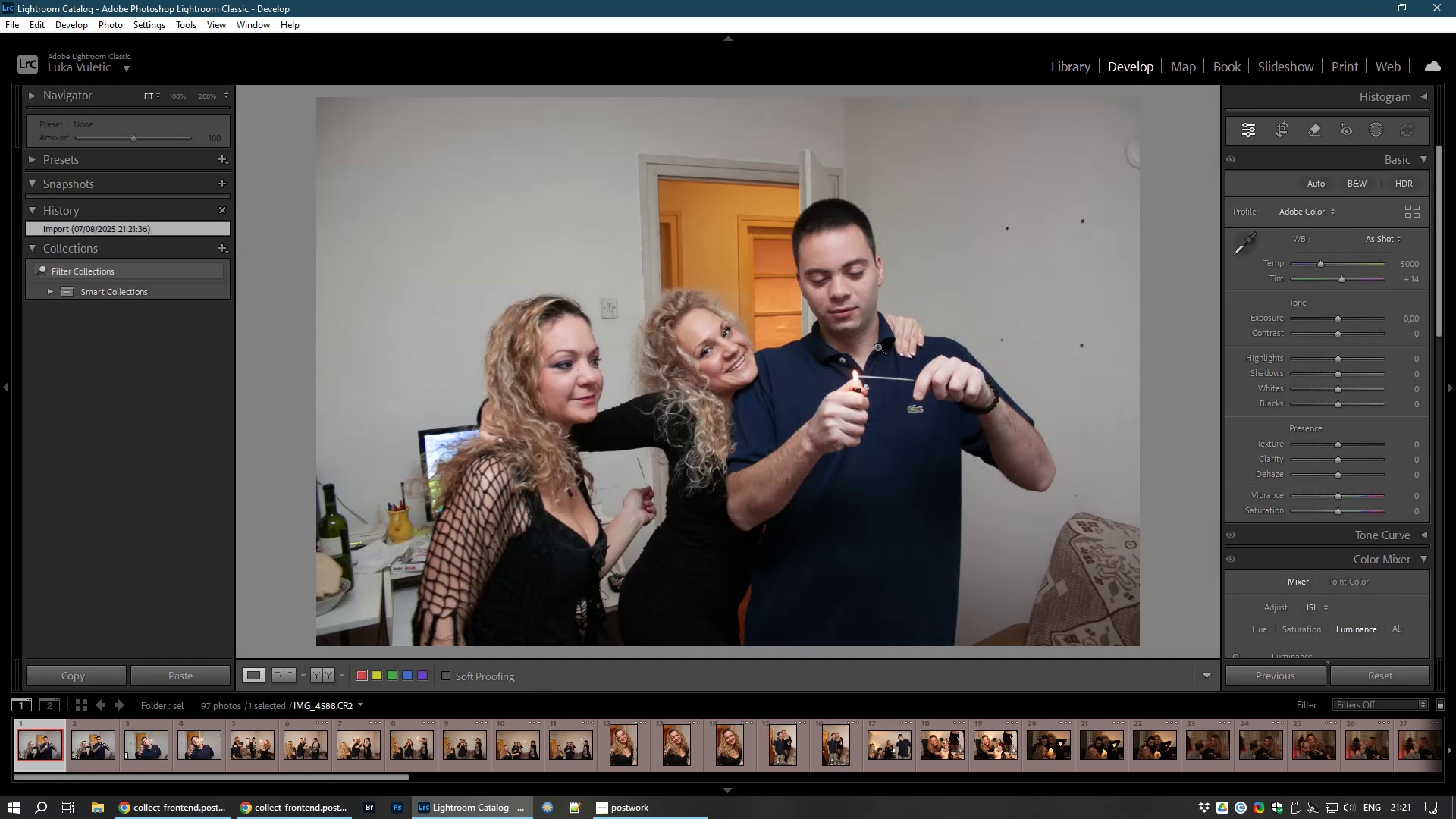 
wait(9.11)
 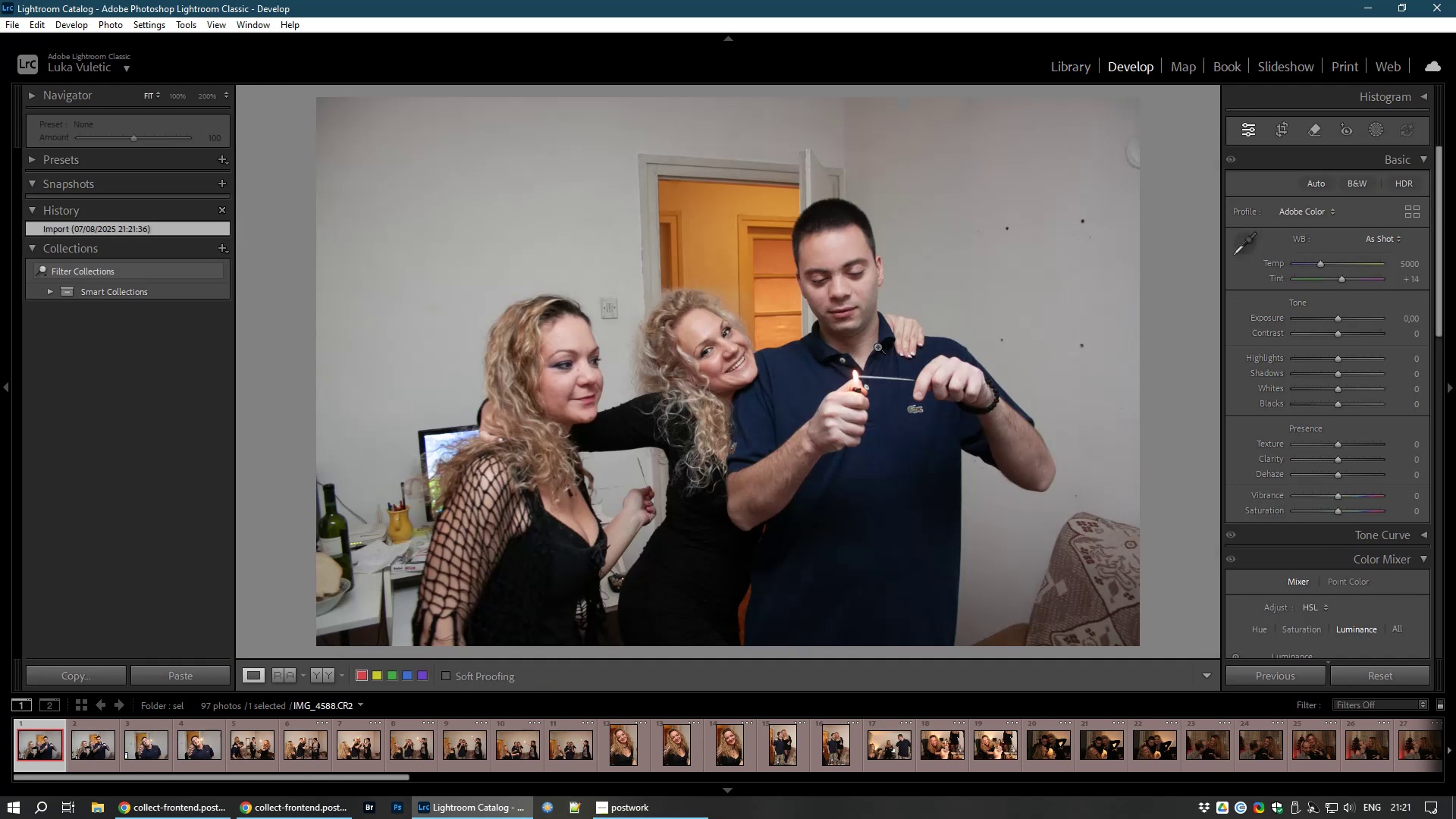 
left_click([1283, 127])
 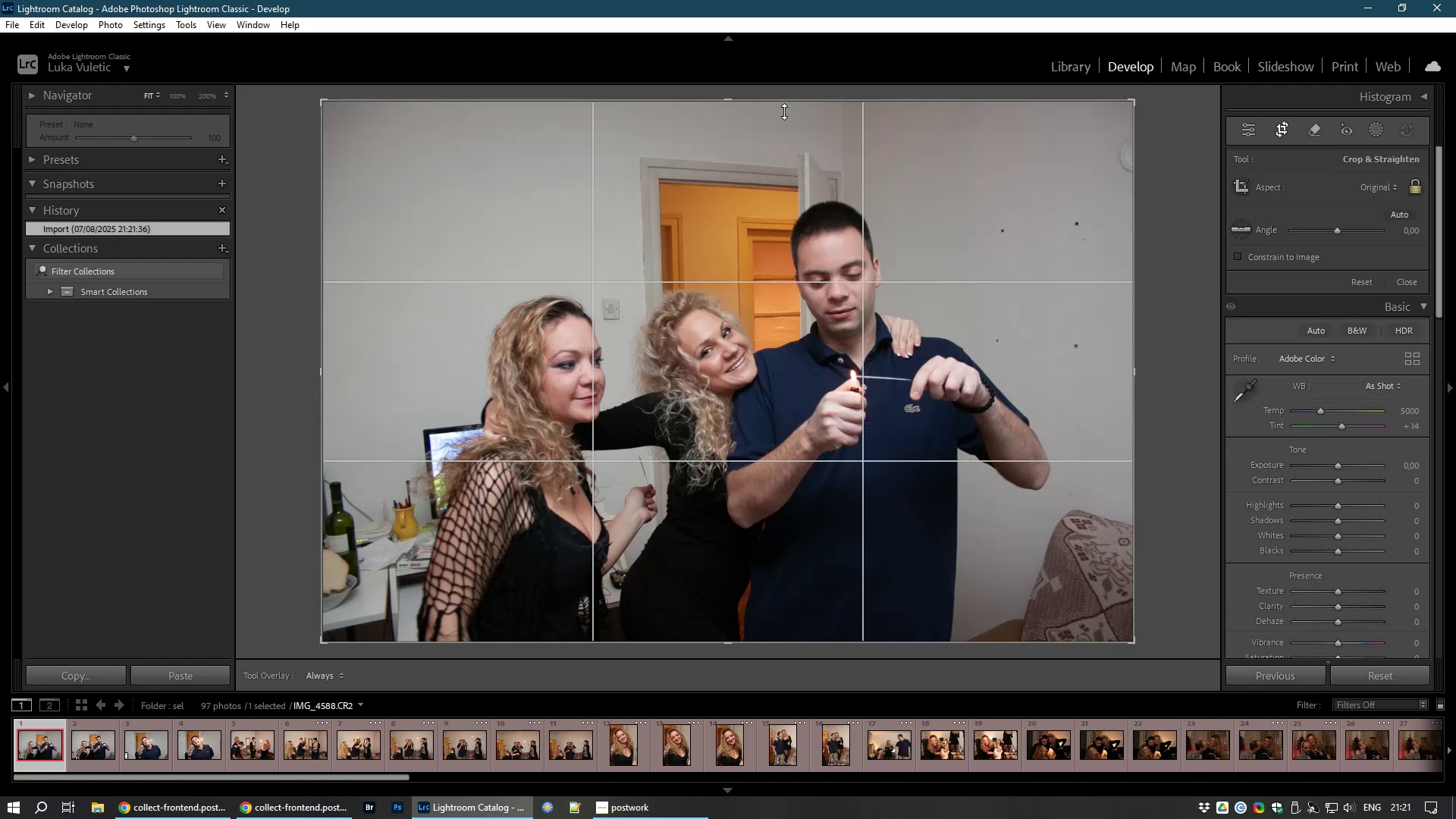 
left_click_drag(start_coordinate=[735, 97], to_coordinate=[720, 142])
 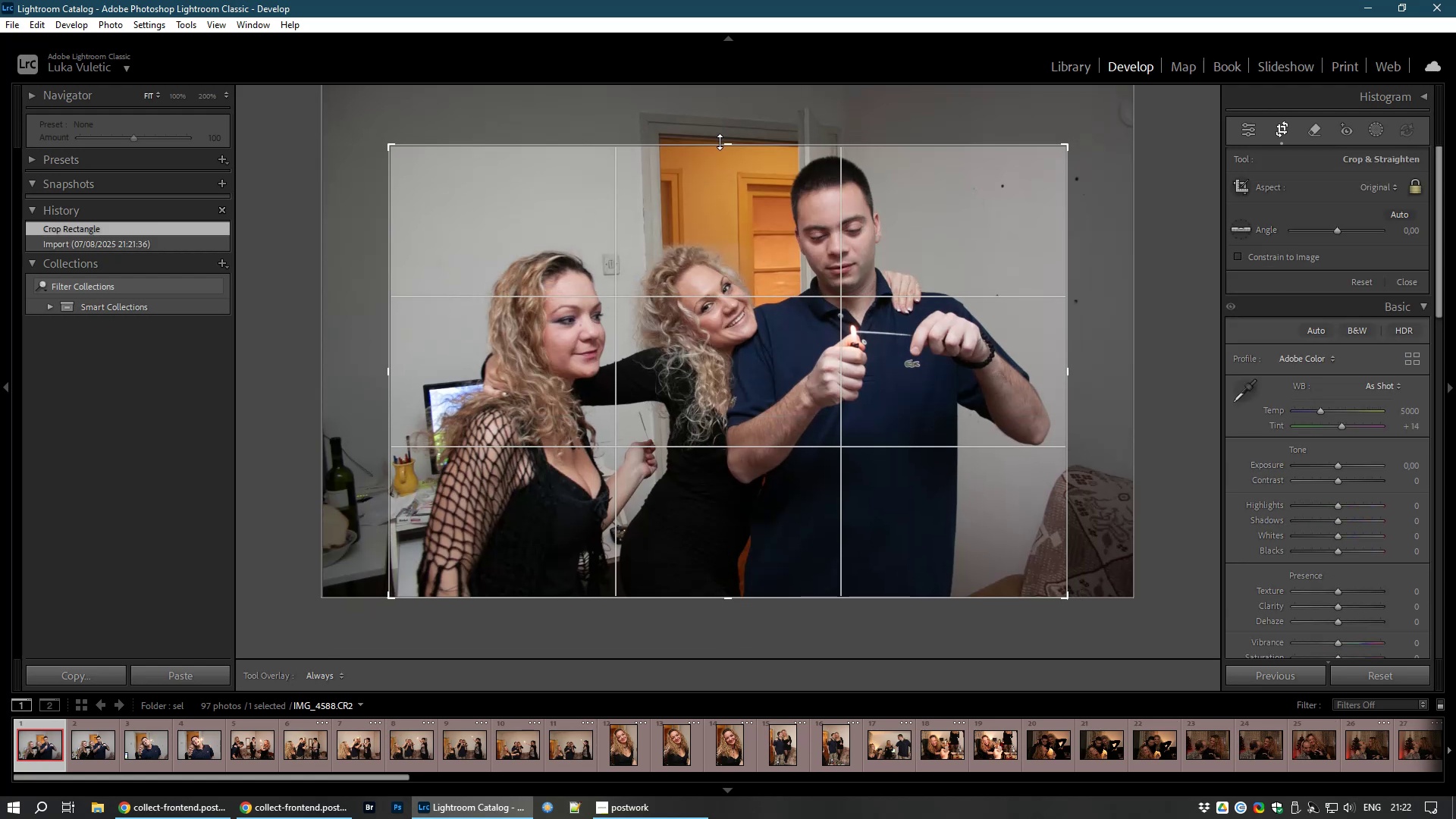 
left_click([723, 258])
 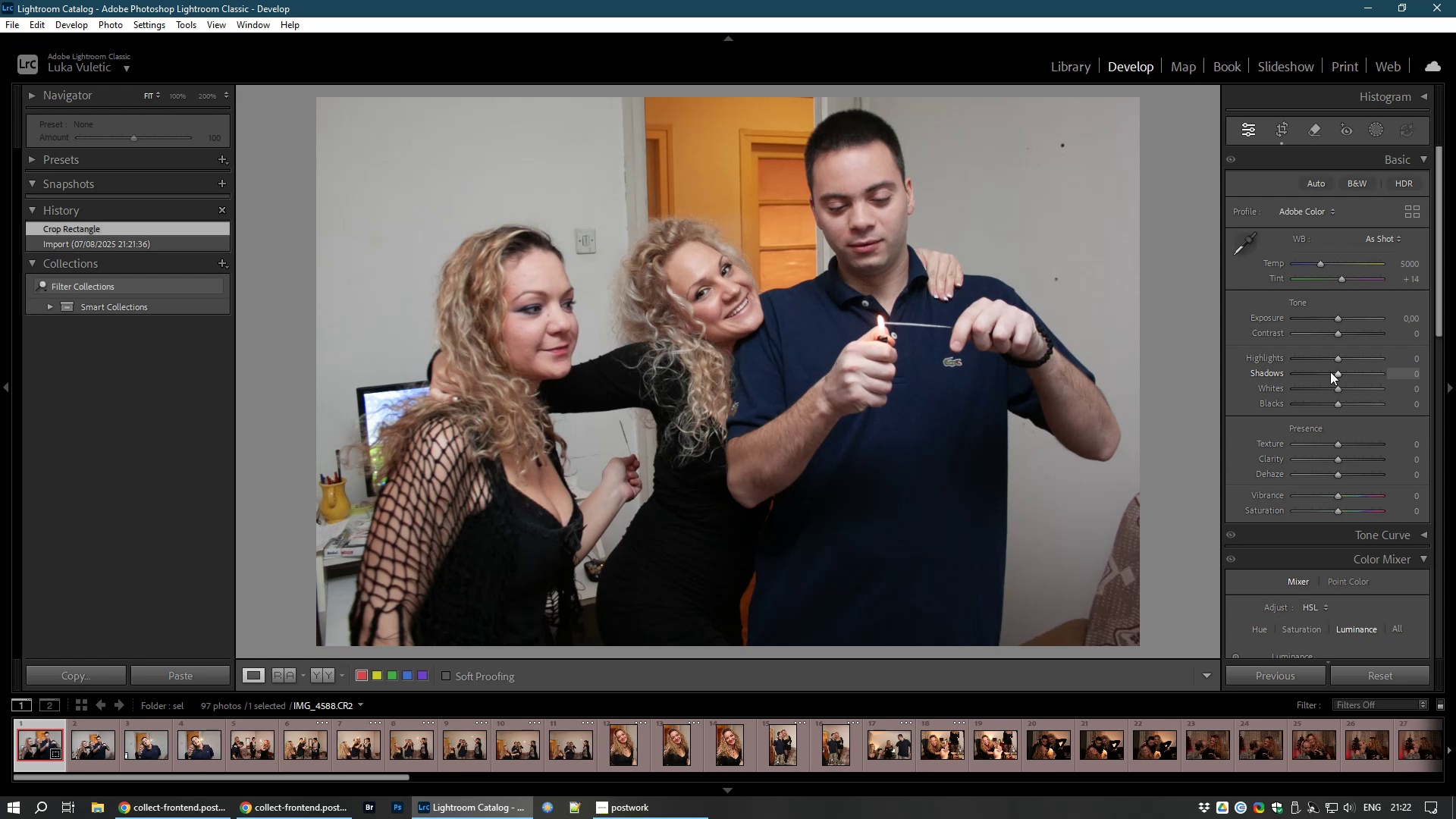 
left_click_drag(start_coordinate=[1338, 371], to_coordinate=[1360, 370])
 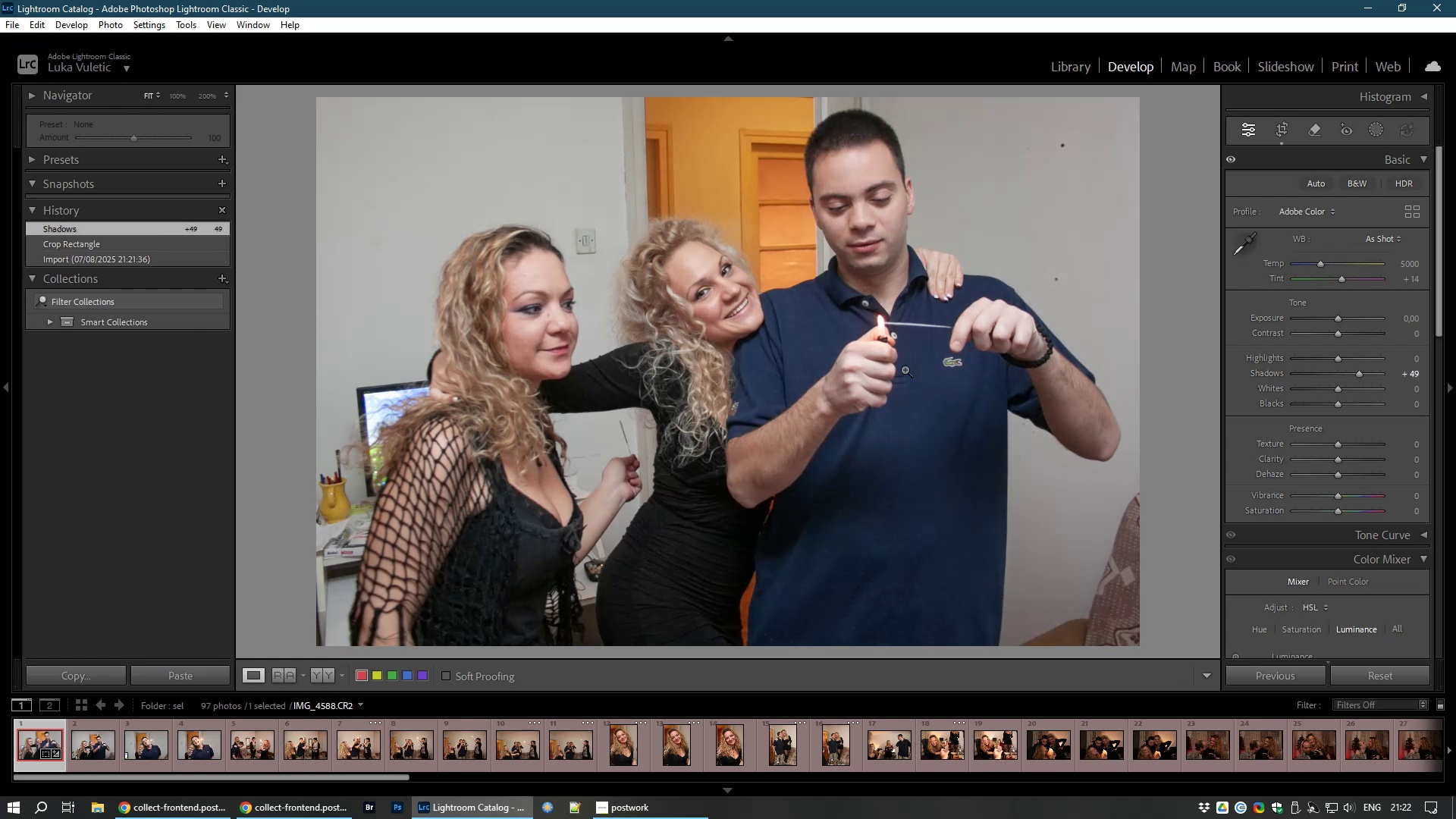 
wait(10.69)
 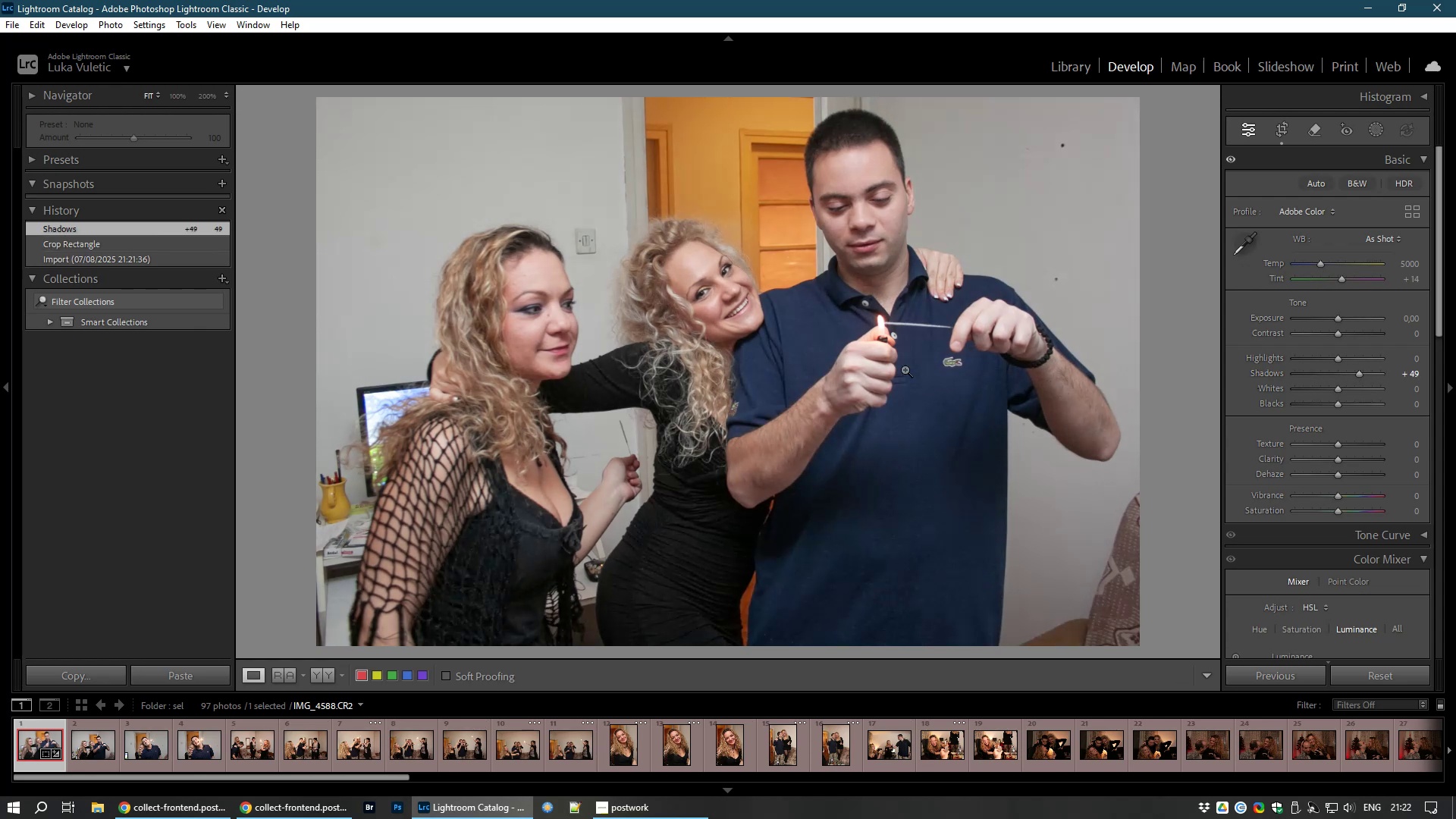 
hold_key(key=8, duration=0.64)
 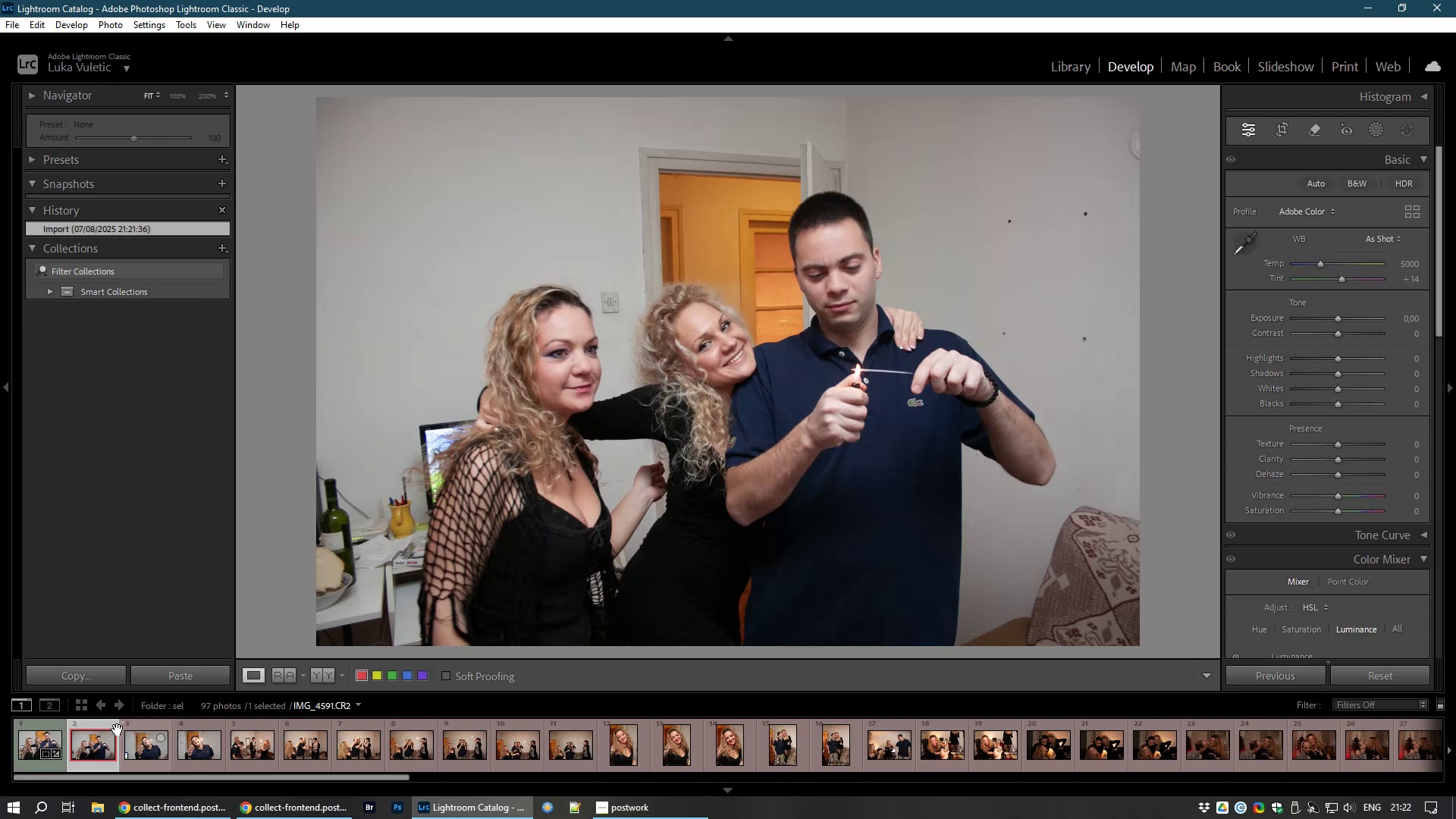 
left_click([86, 743])
 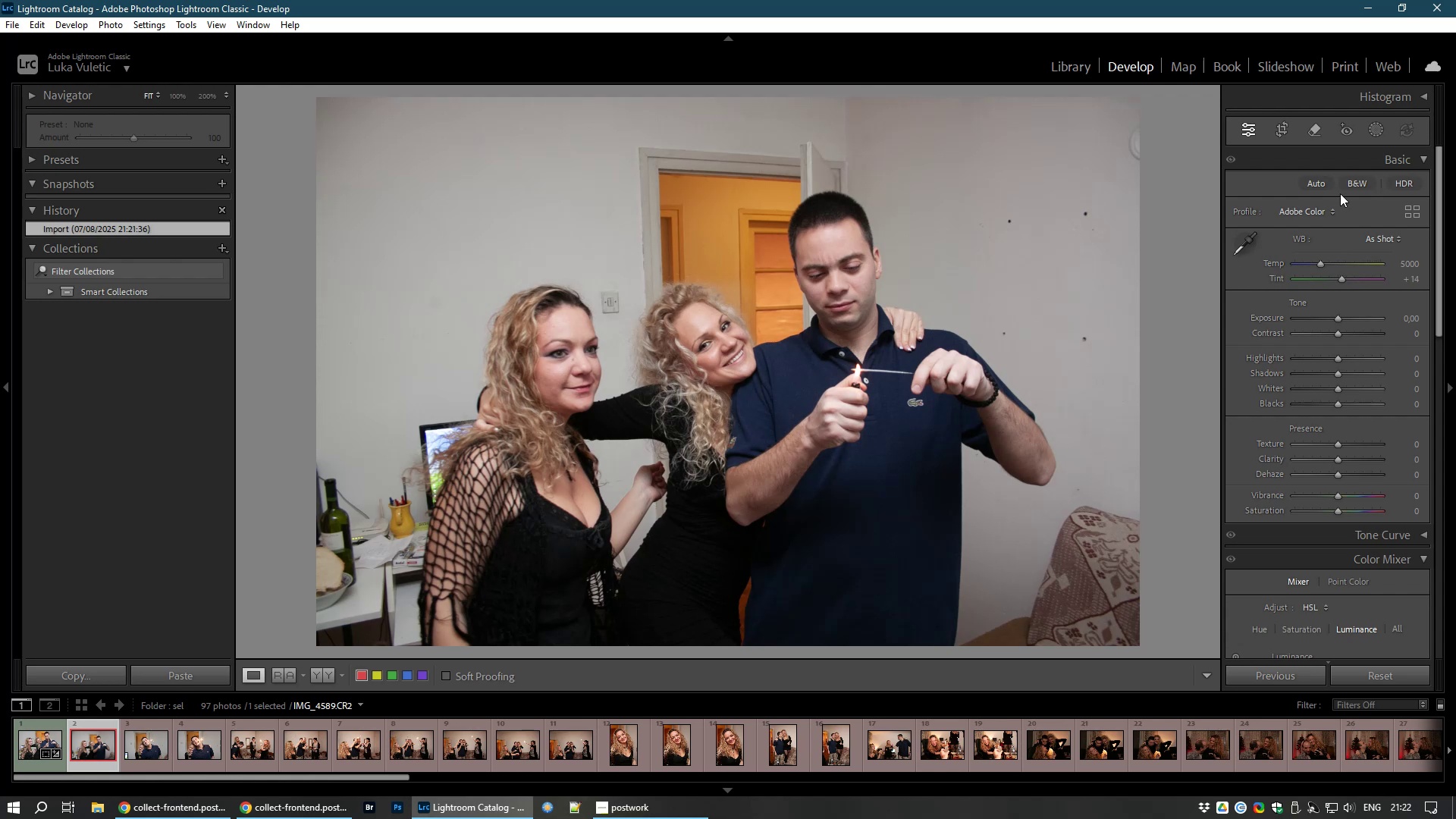 
left_click([1281, 130])
 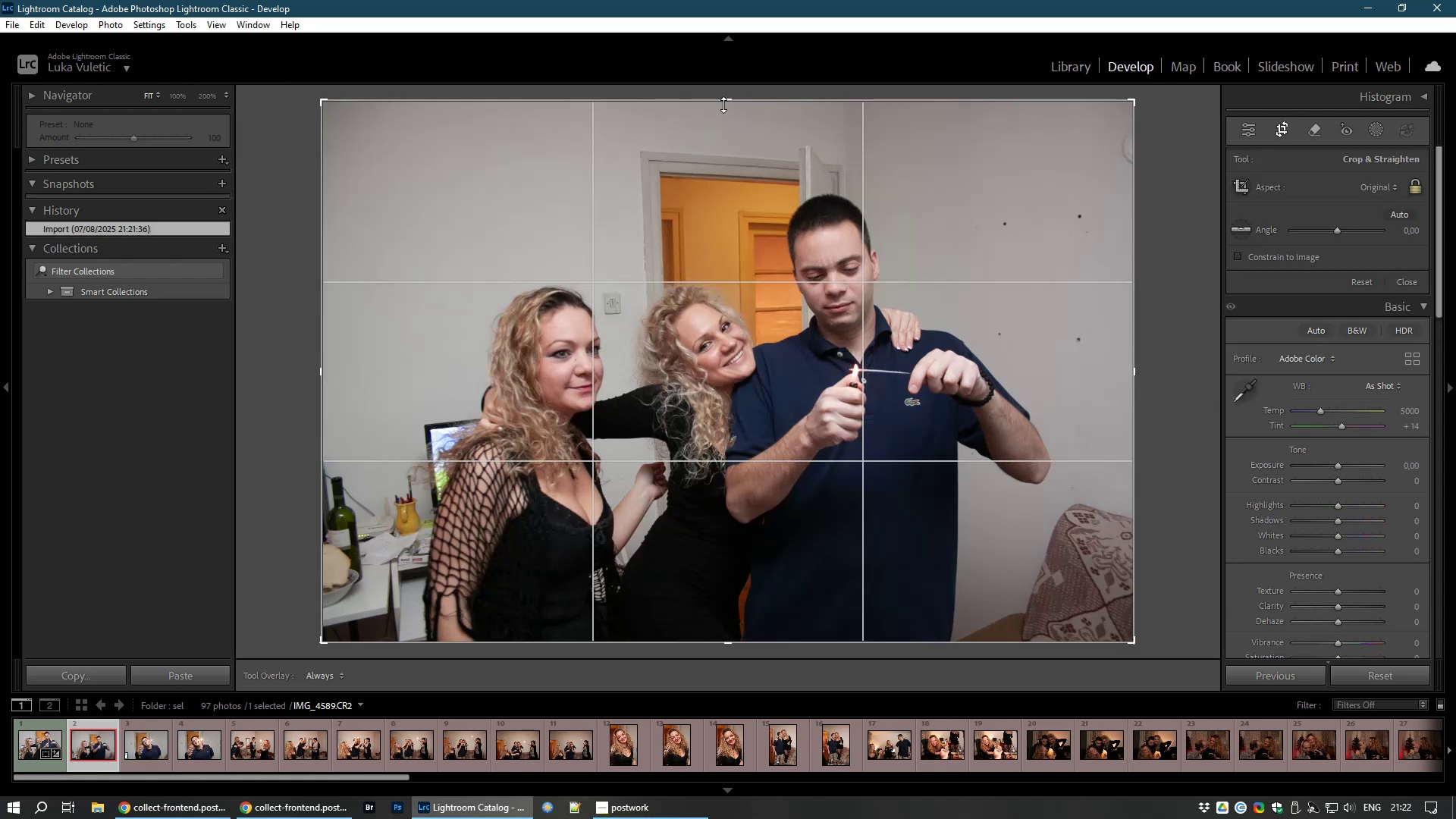 
left_click_drag(start_coordinate=[723, 104], to_coordinate=[700, 152])
 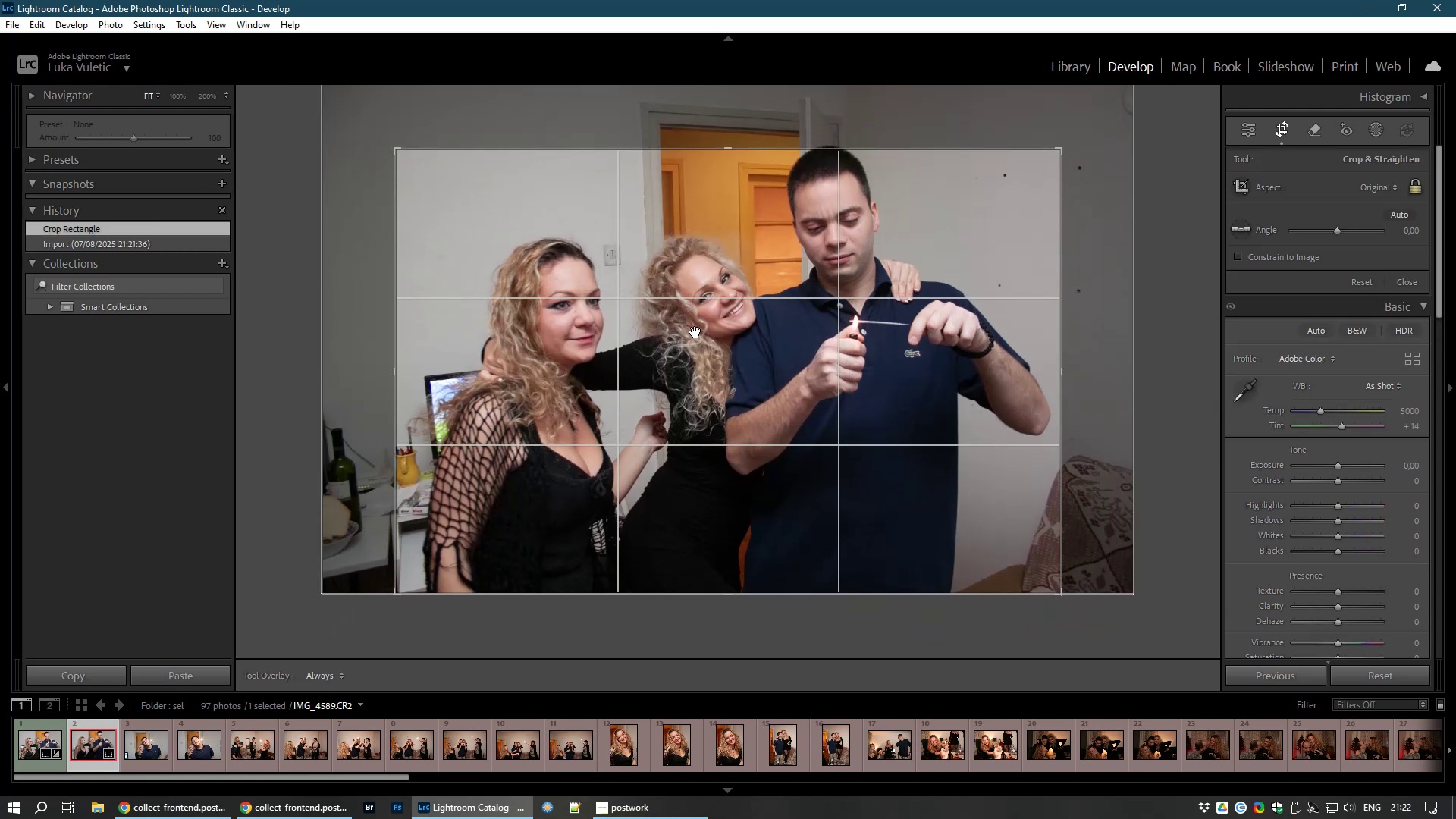 
double_click([695, 332])
 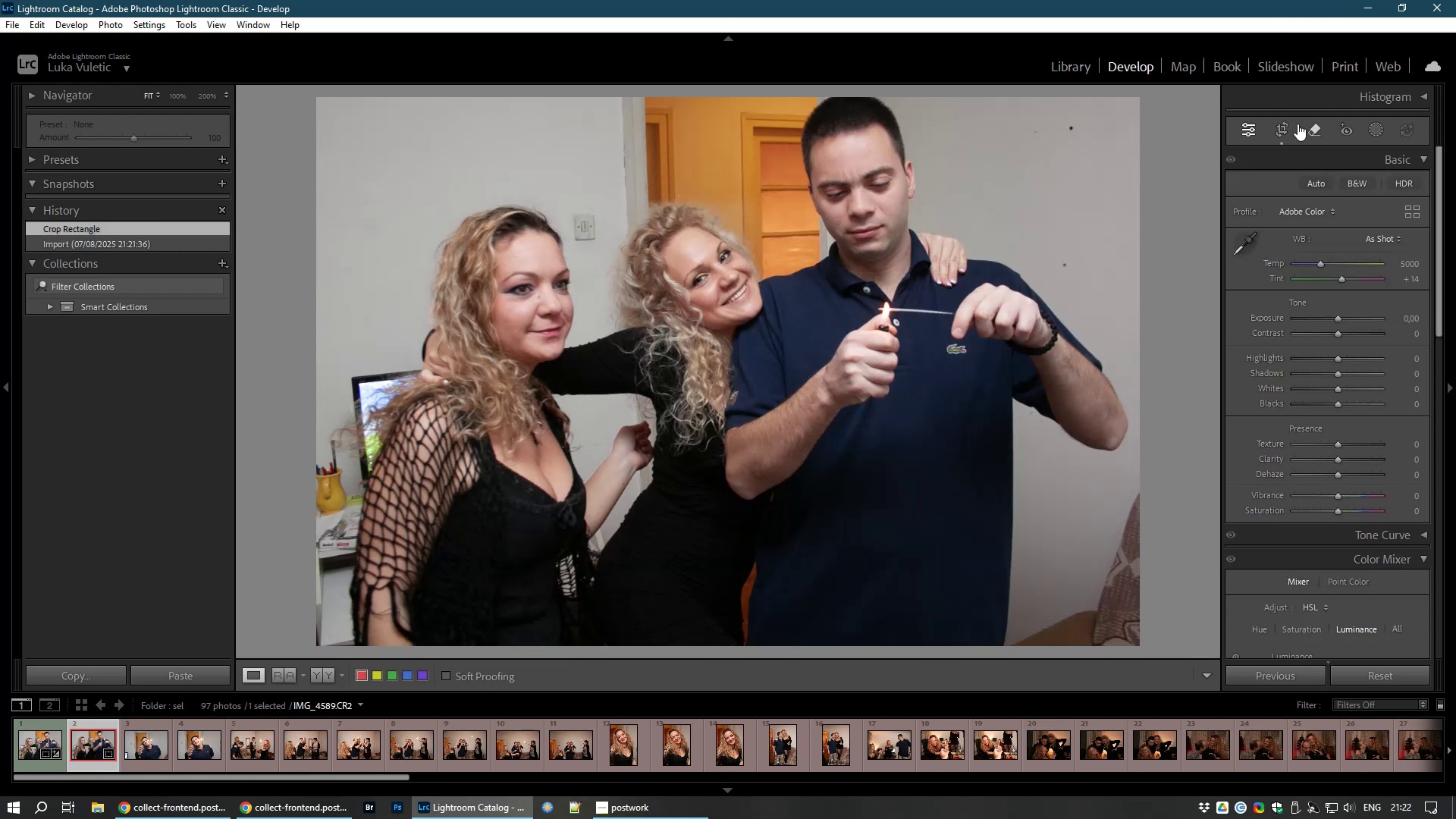 
left_click([1285, 122])
 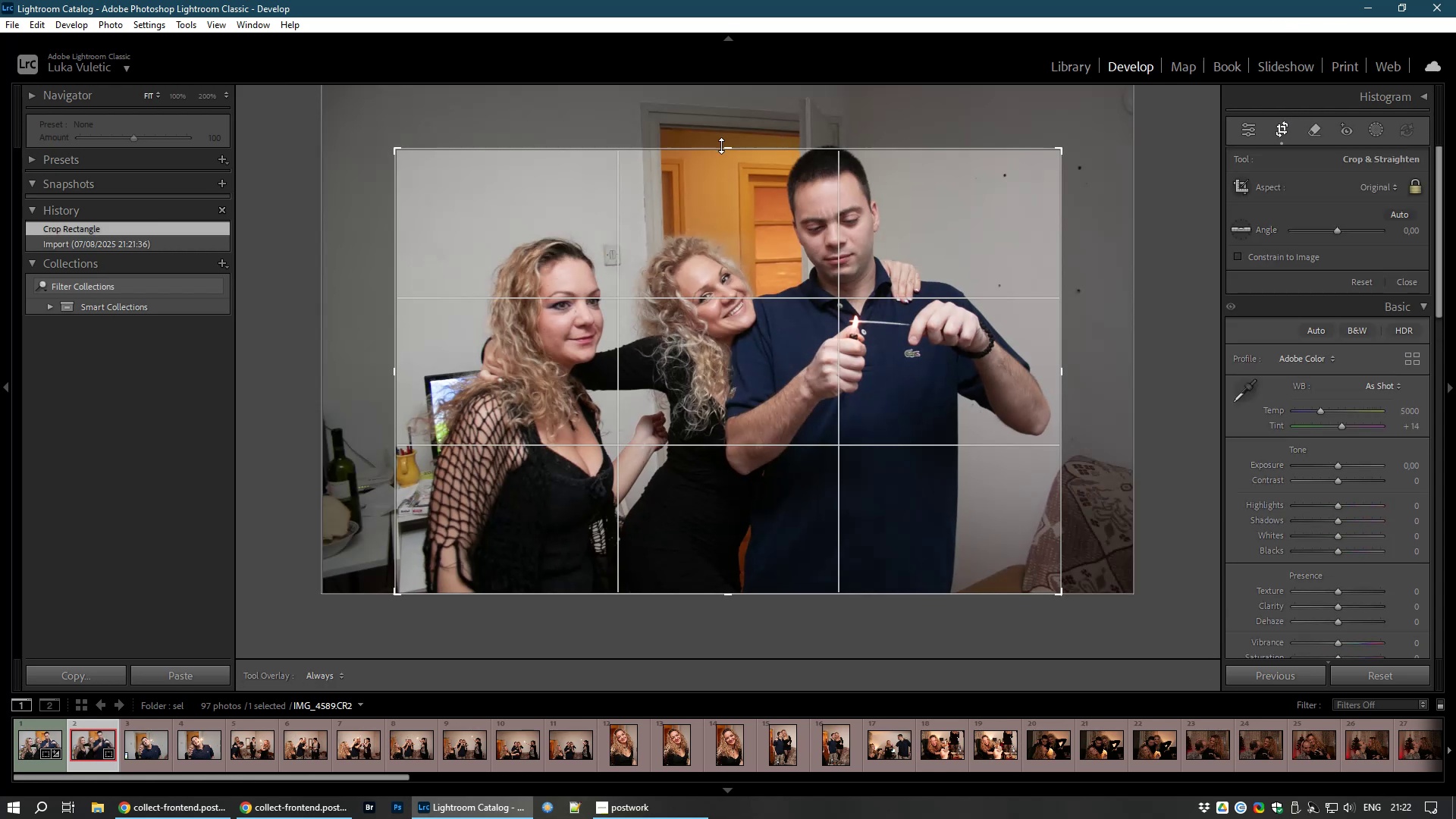 
left_click_drag(start_coordinate=[726, 150], to_coordinate=[730, 134])
 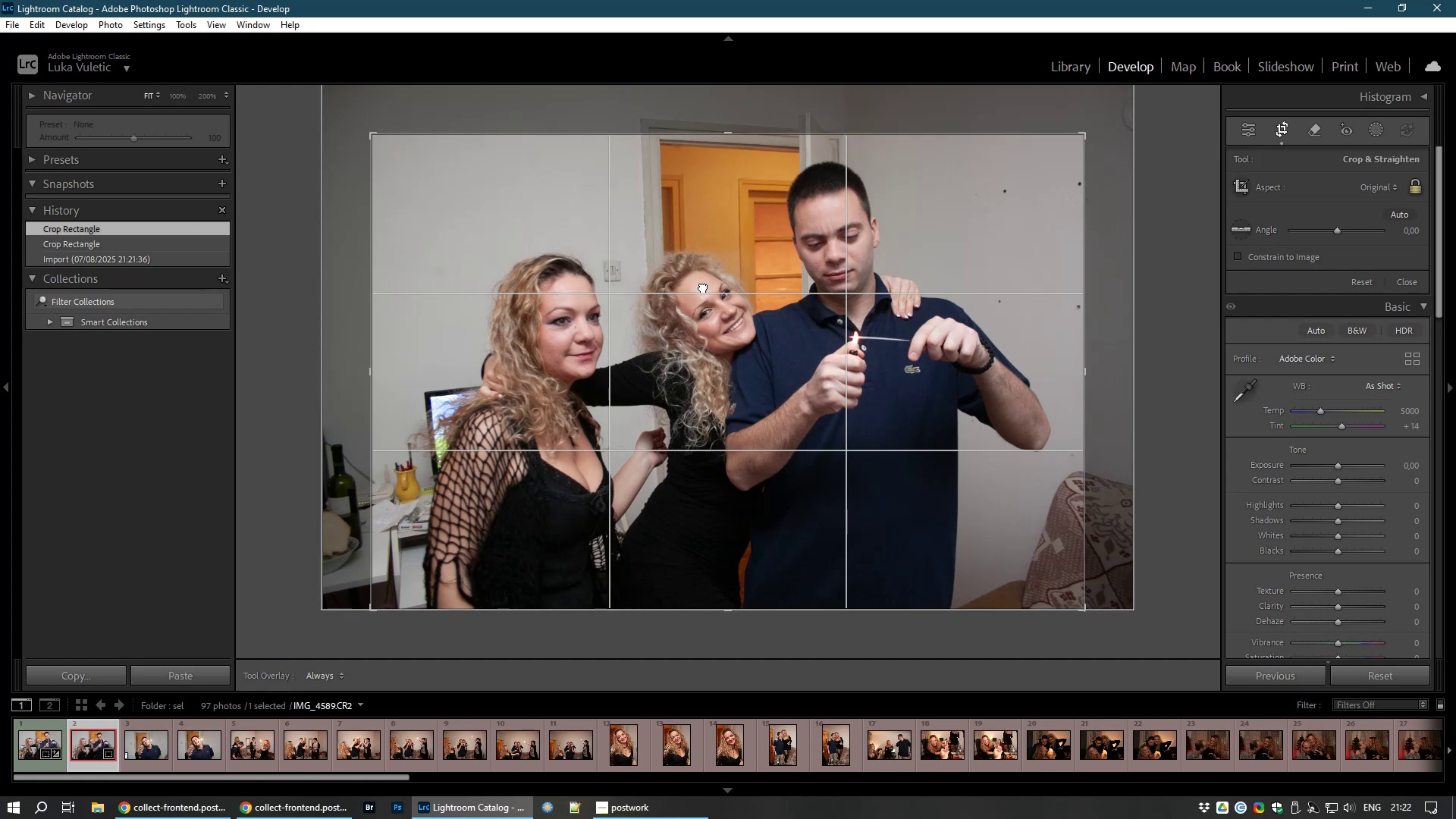 
double_click([703, 287])
 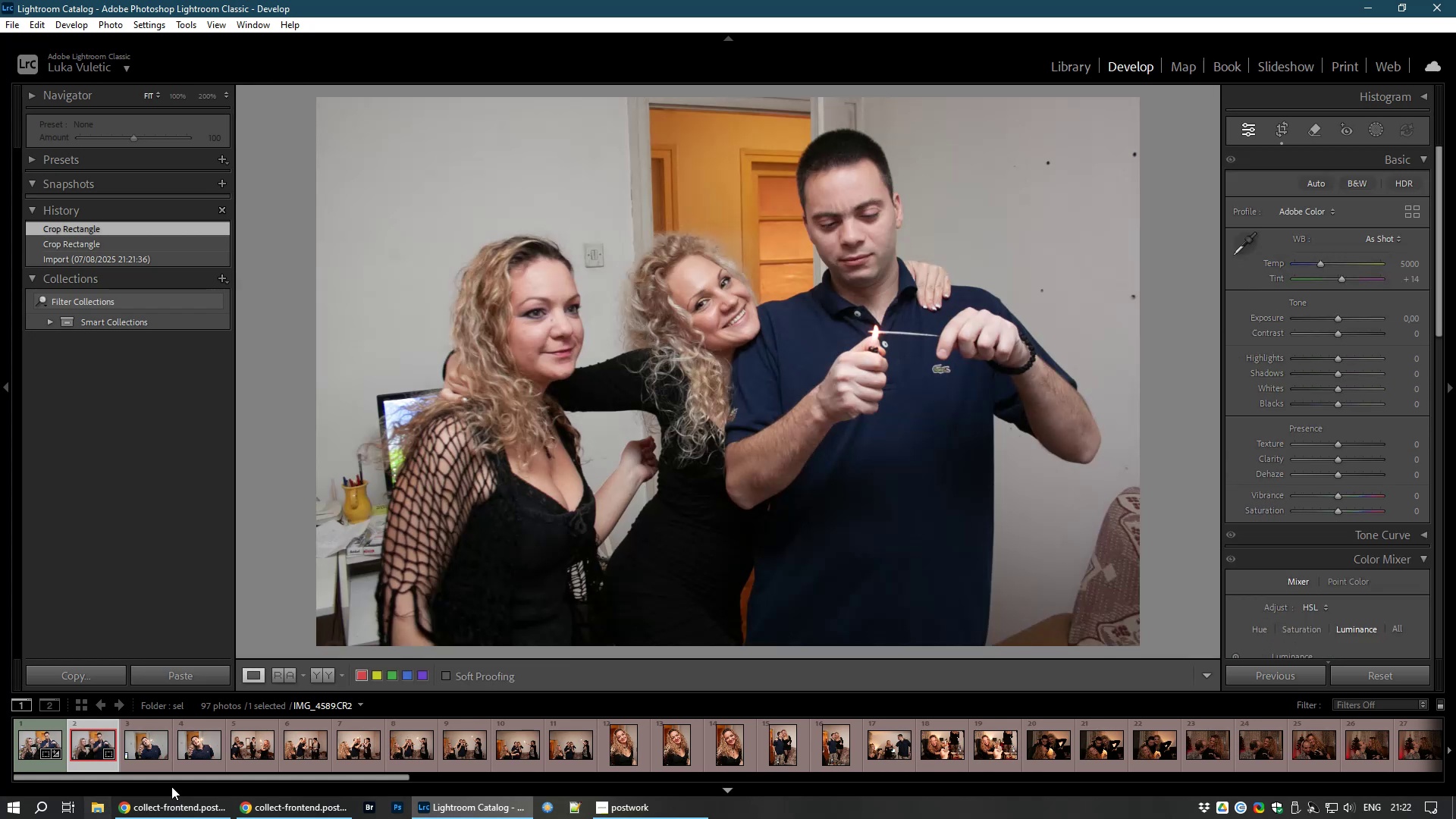 
left_click([132, 748])
 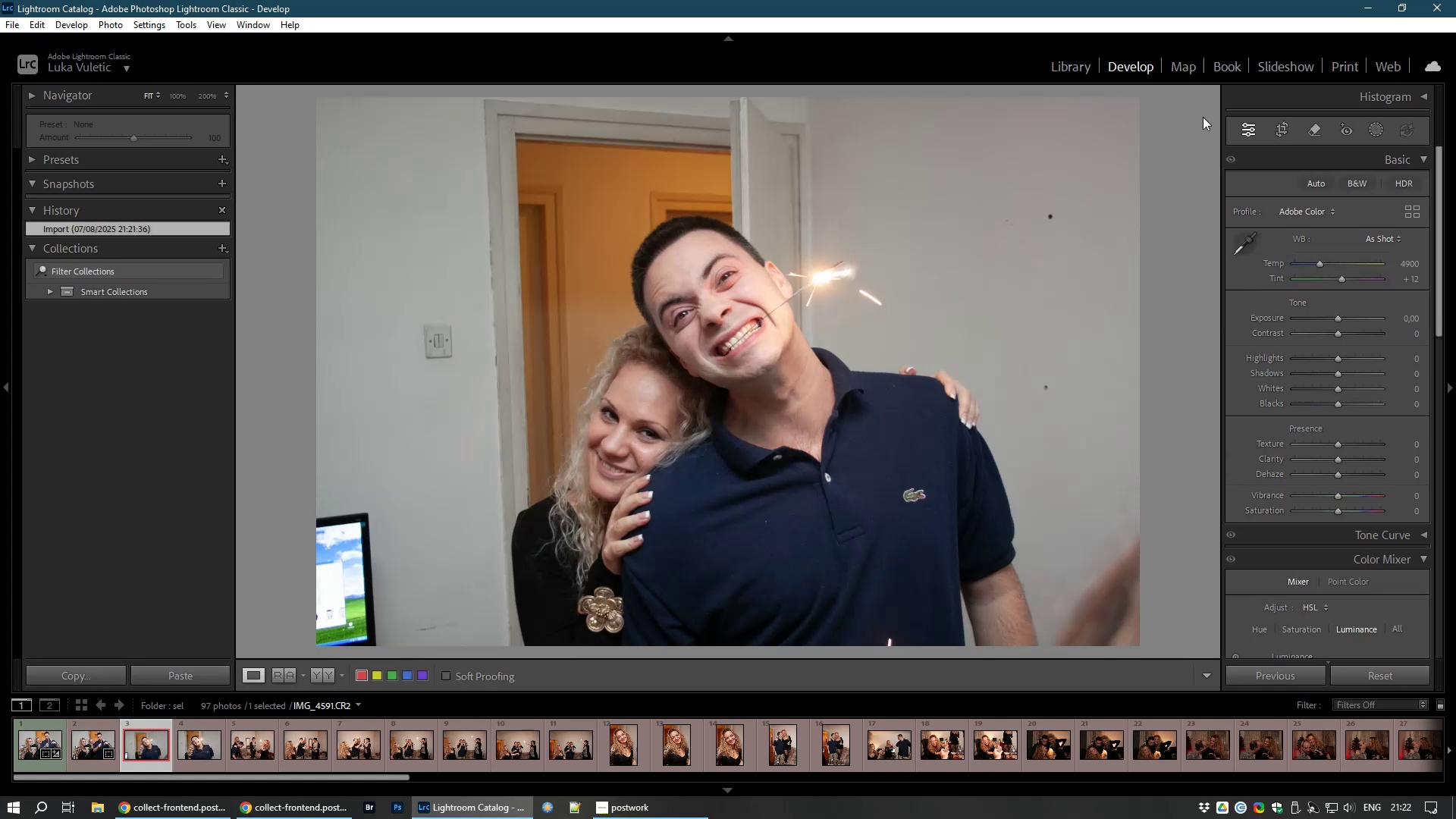 
left_click([1283, 127])
 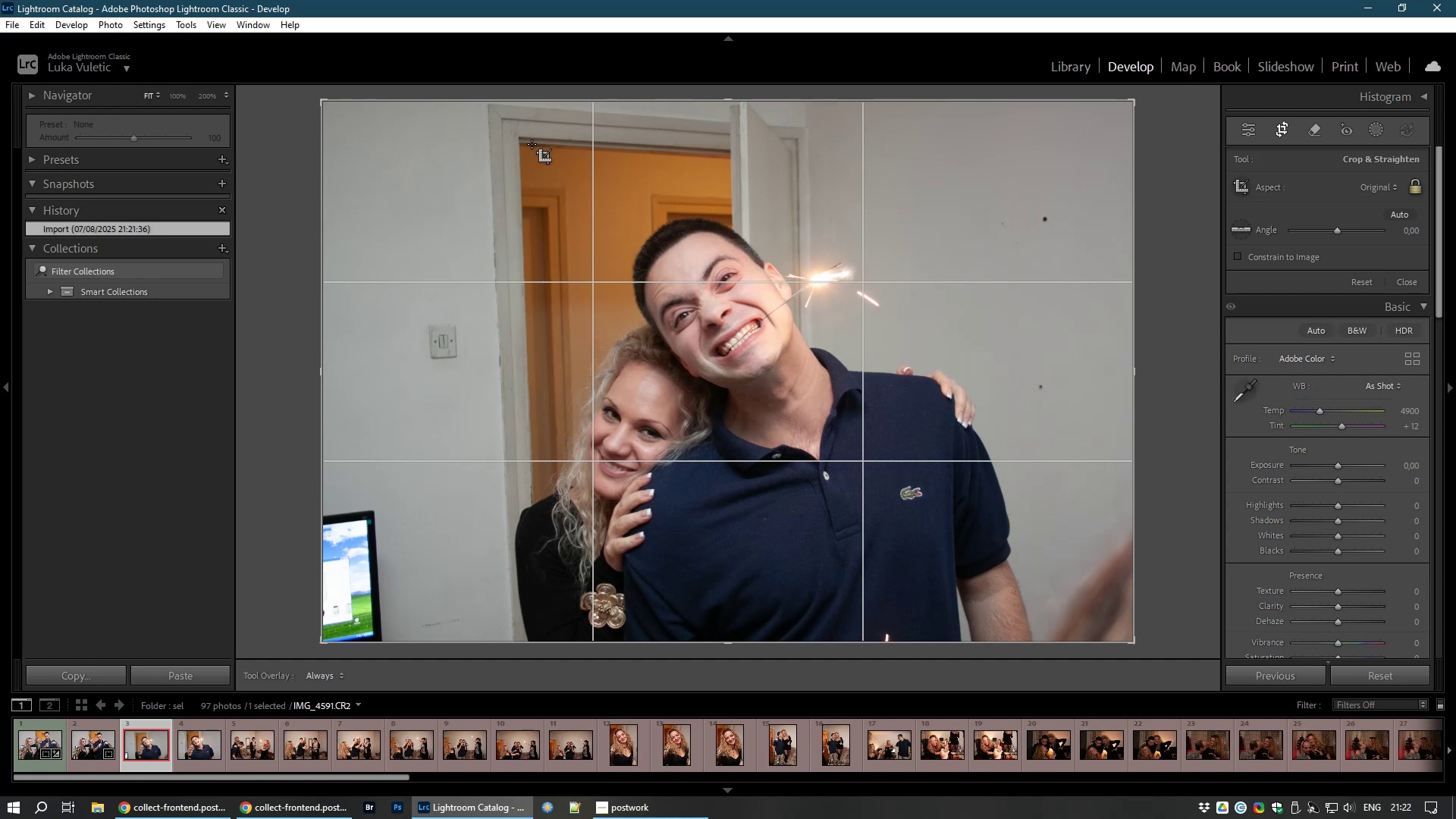 
left_click_drag(start_coordinate=[499, 147], to_coordinate=[1114, 639])
 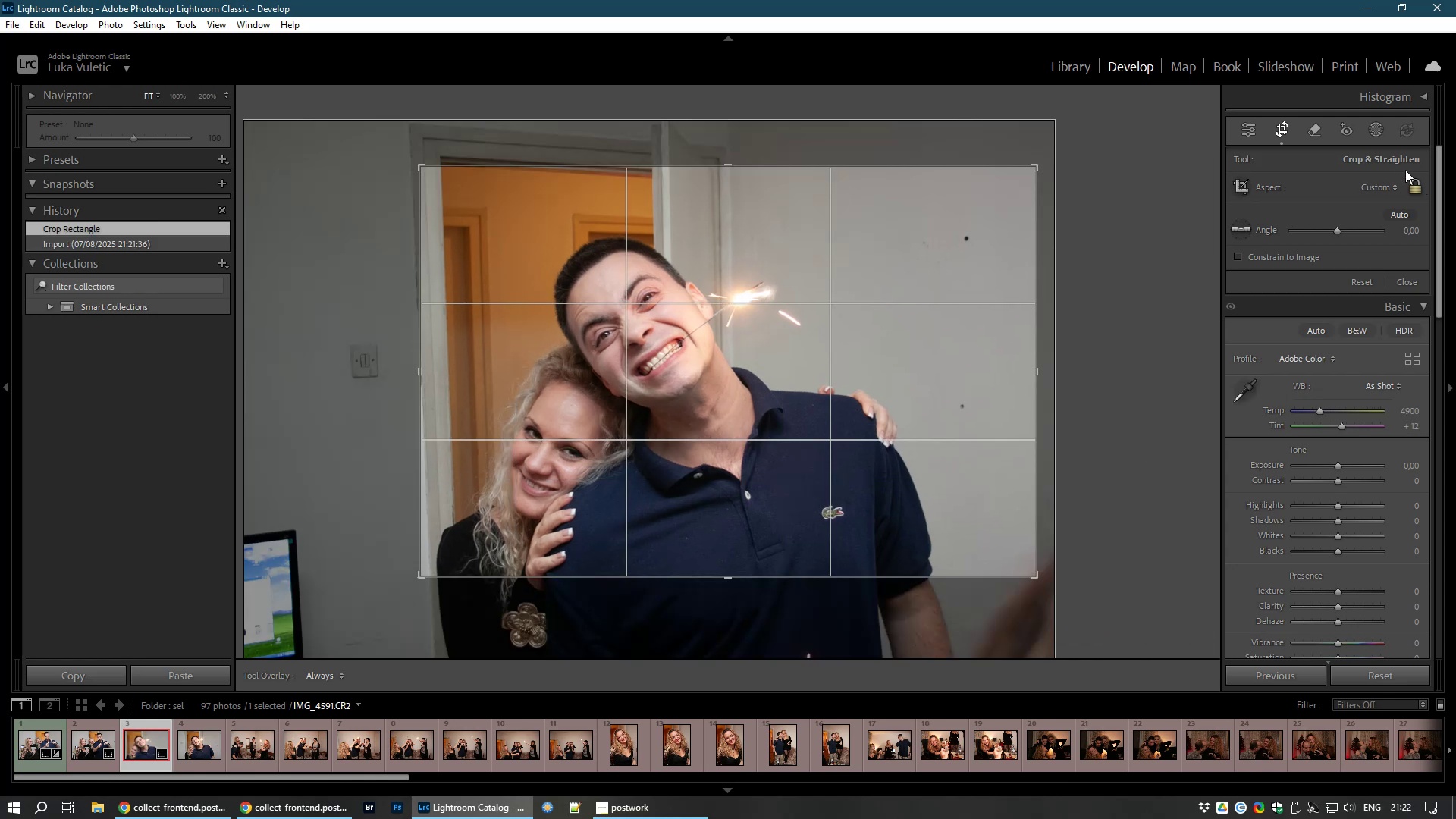 
left_click([1410, 184])
 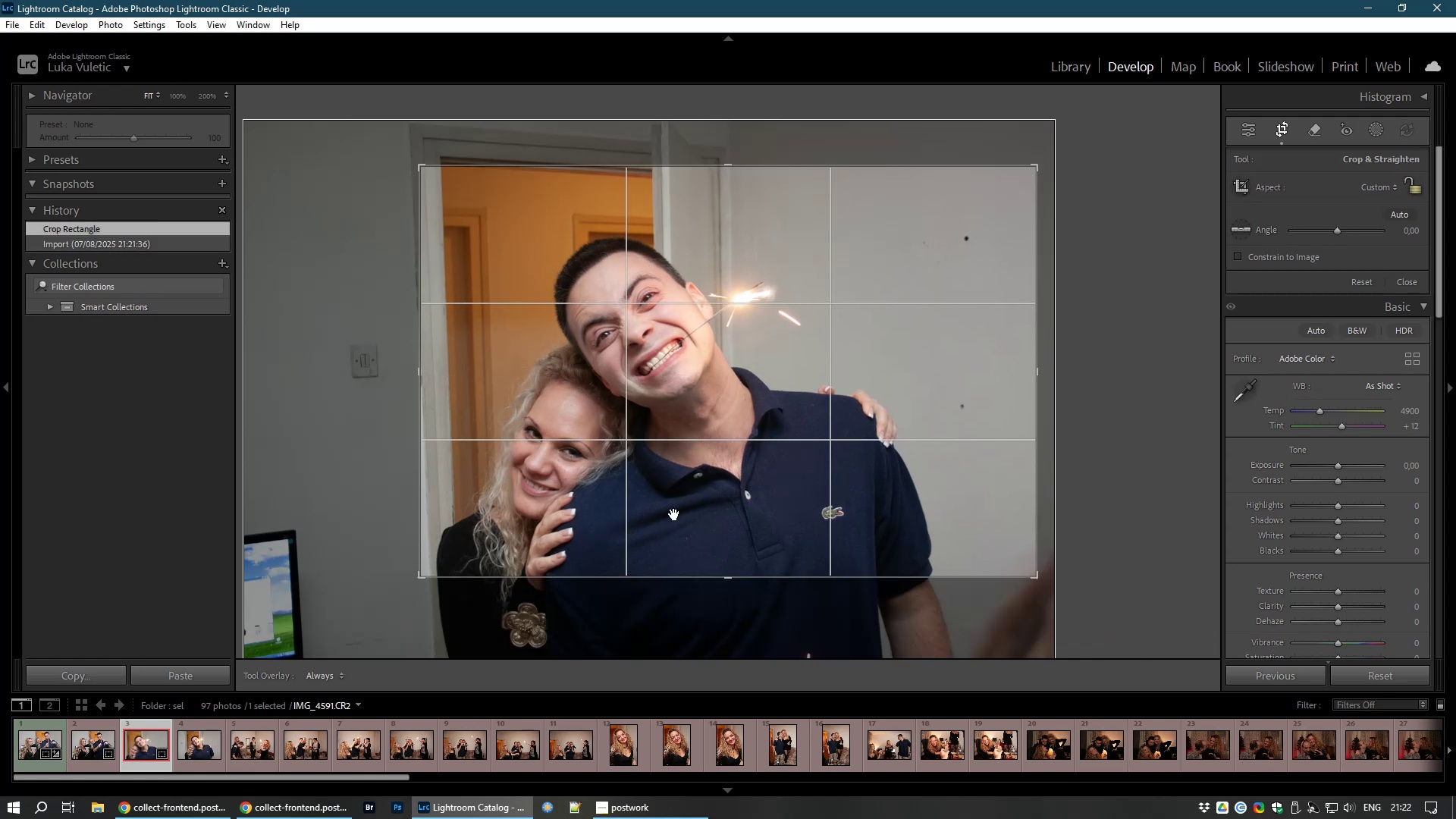 
left_click_drag(start_coordinate=[763, 407], to_coordinate=[808, 371])
 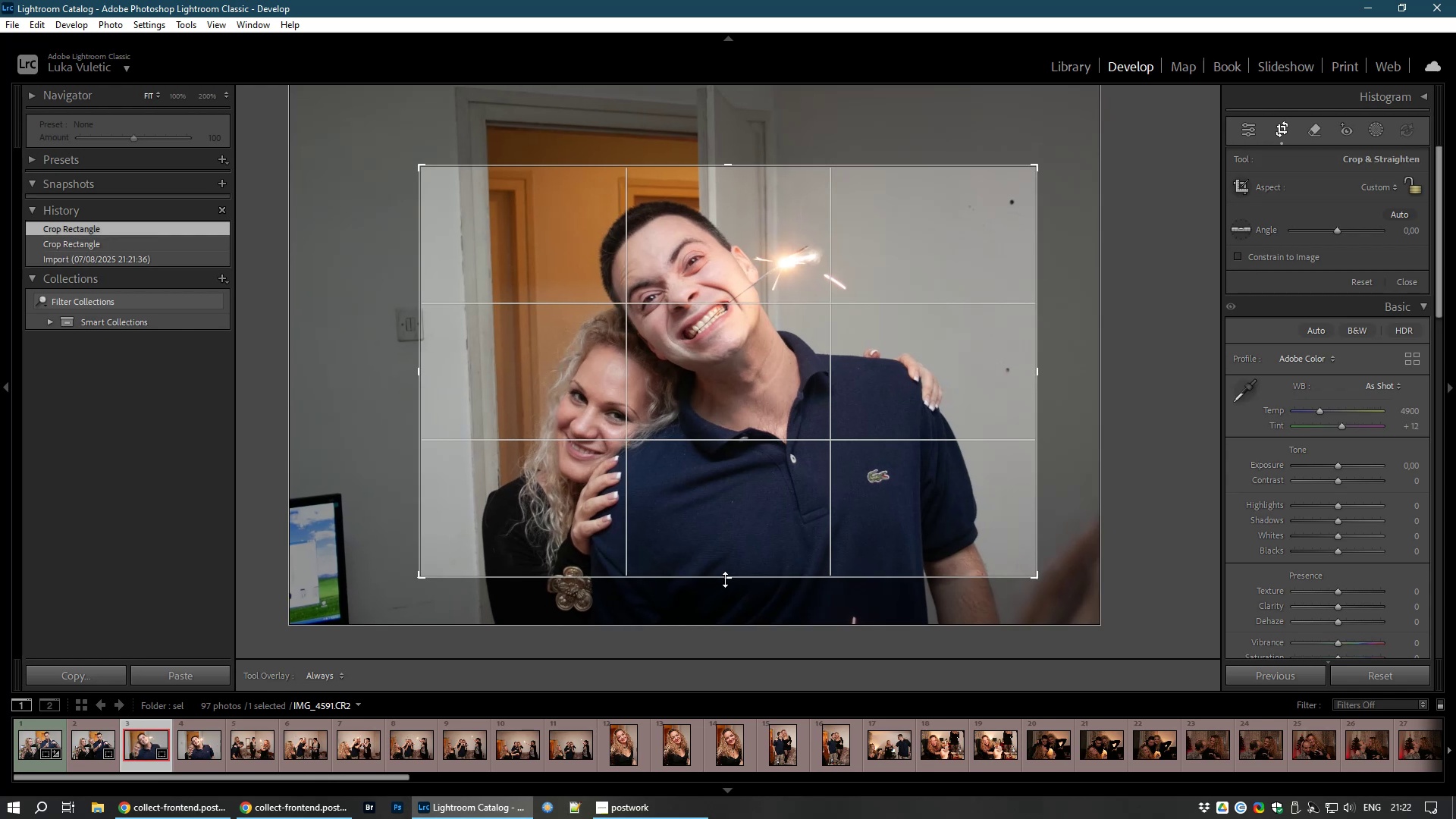 
left_click_drag(start_coordinate=[730, 576], to_coordinate=[723, 615])
 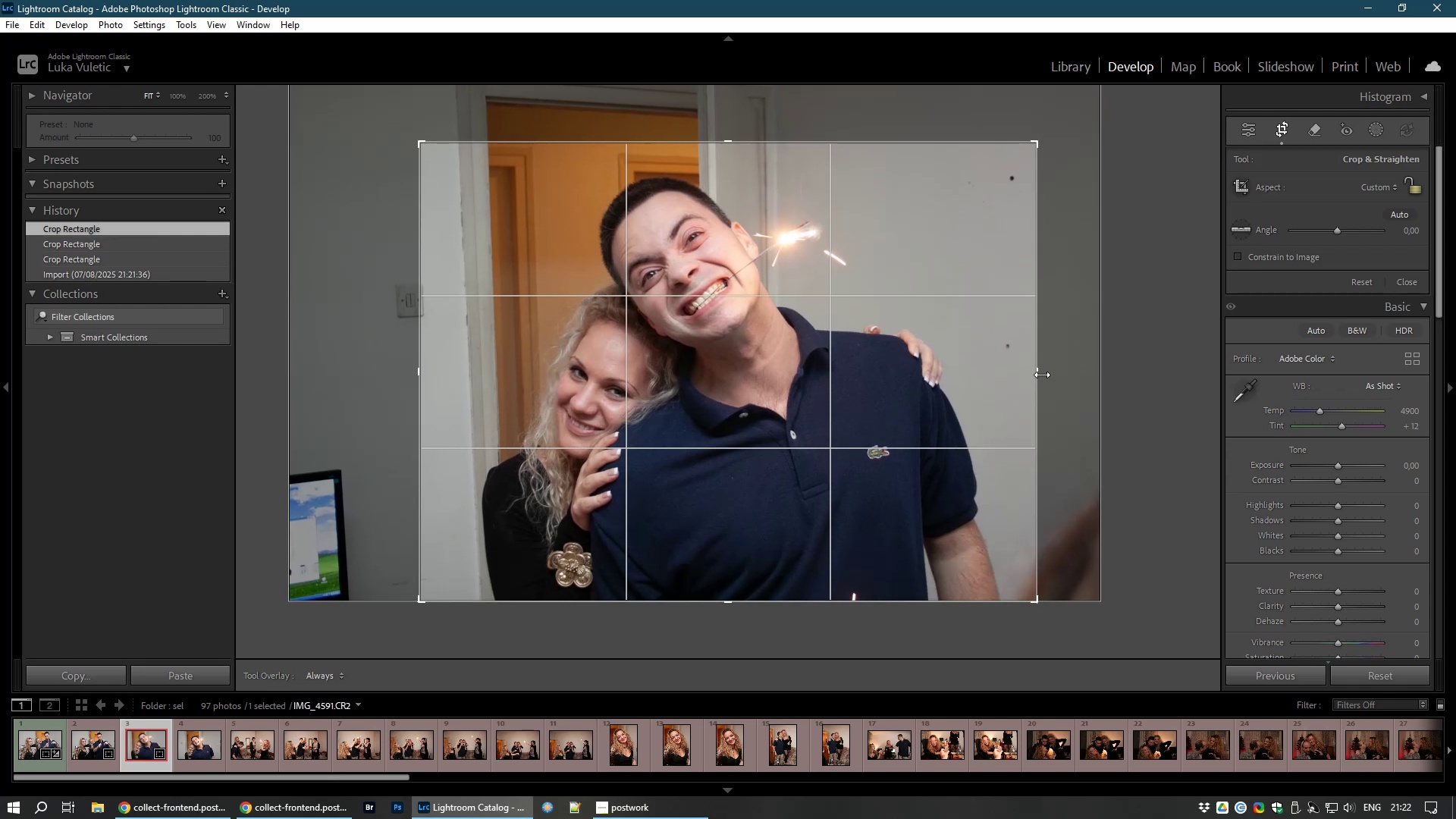 
left_click_drag(start_coordinate=[1043, 371], to_coordinate=[1028, 374])
 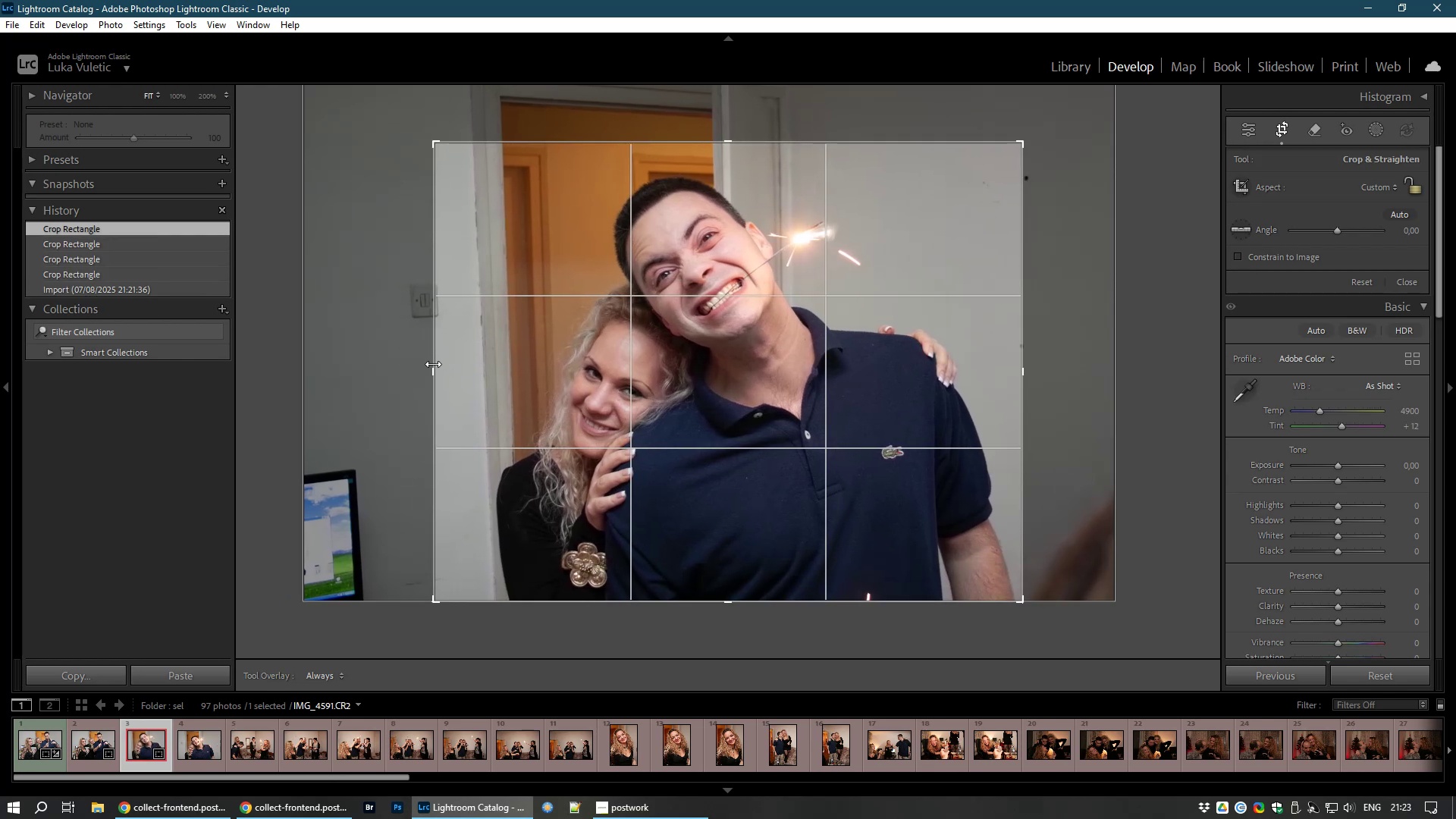 
left_click_drag(start_coordinate=[436, 374], to_coordinate=[448, 375])
 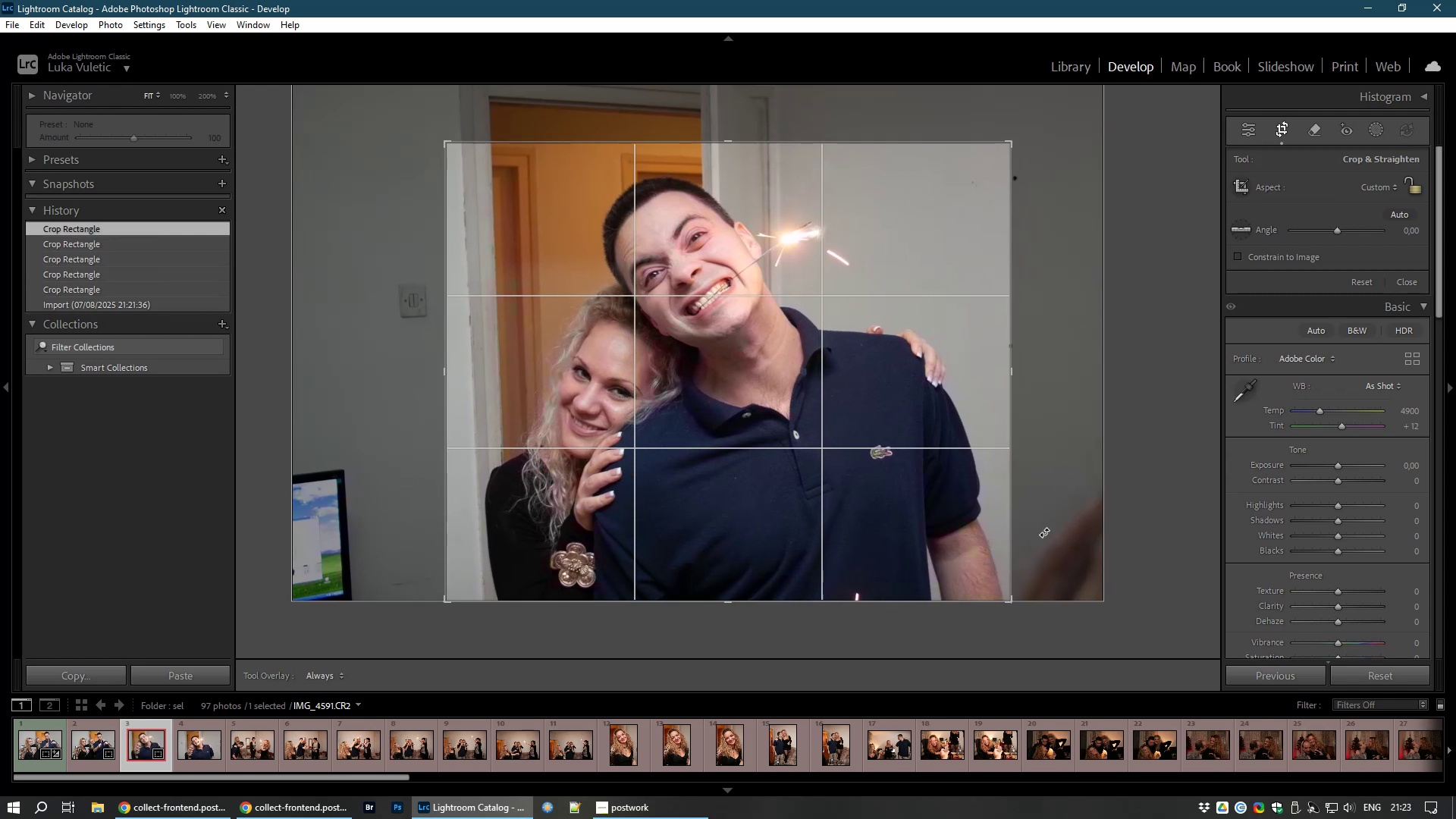 
left_click_drag(start_coordinate=[1057, 566], to_coordinate=[1047, 585])
 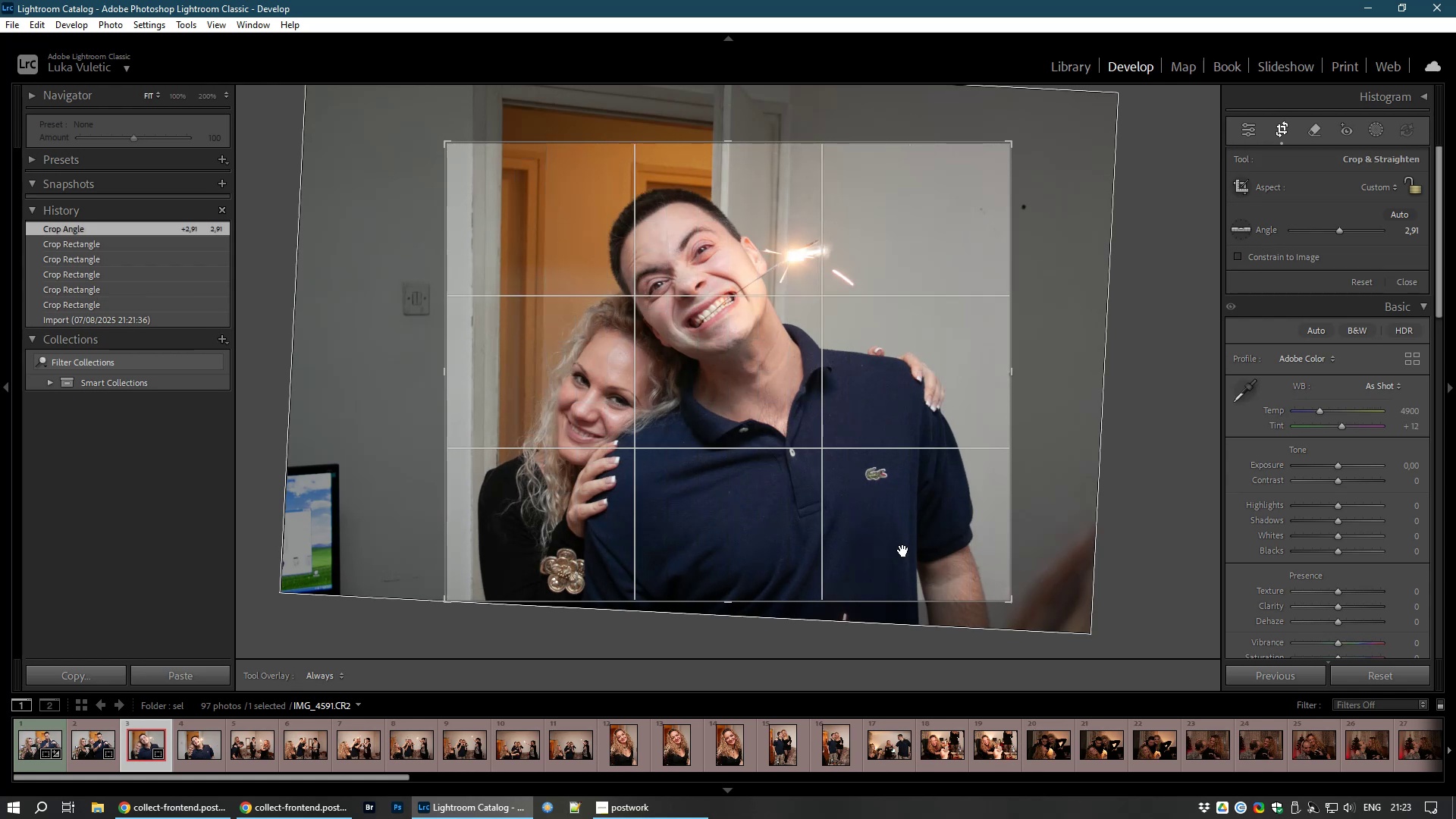 
double_click([903, 551])
 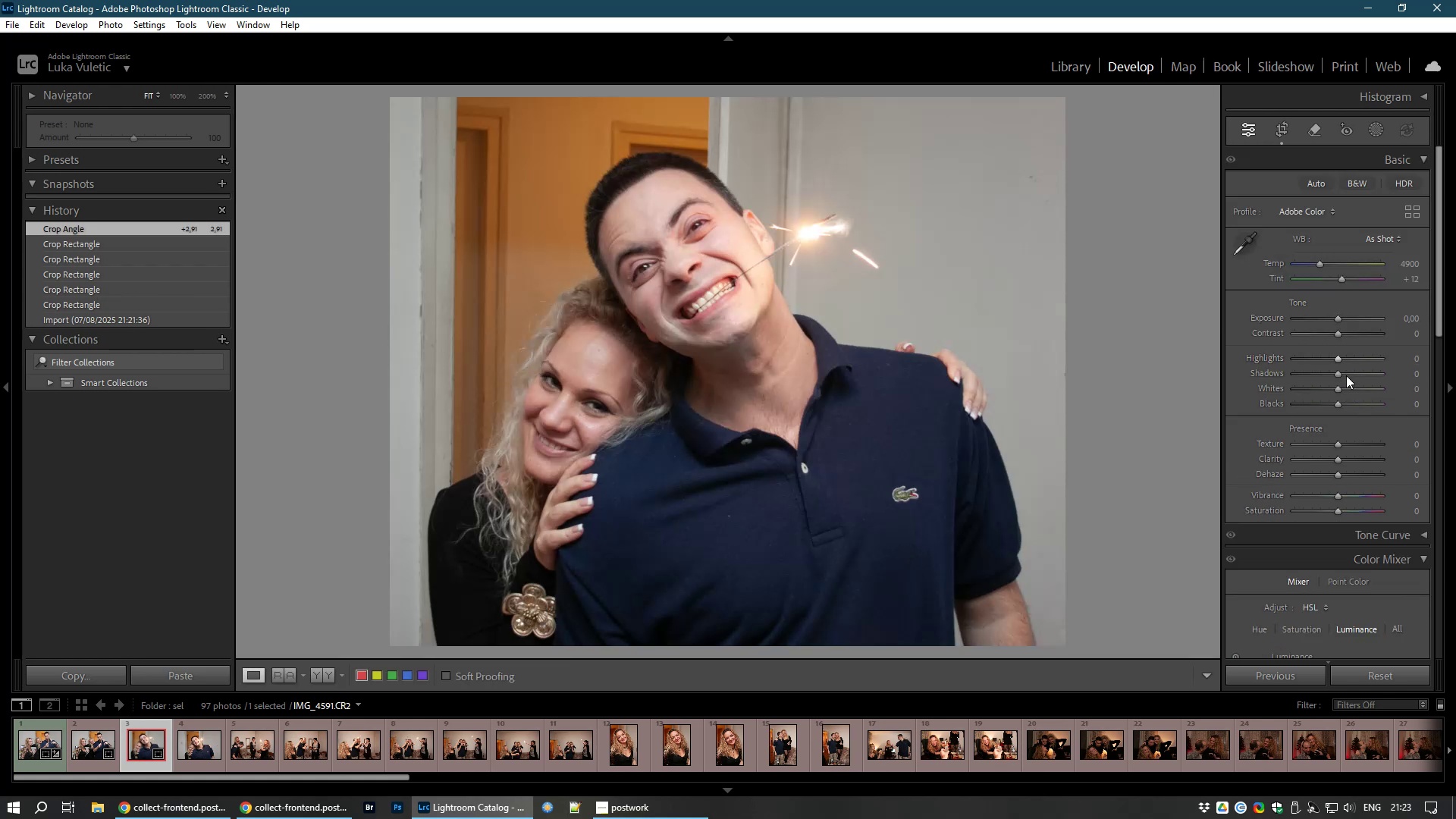 
left_click_drag(start_coordinate=[1337, 372], to_coordinate=[1345, 370])
 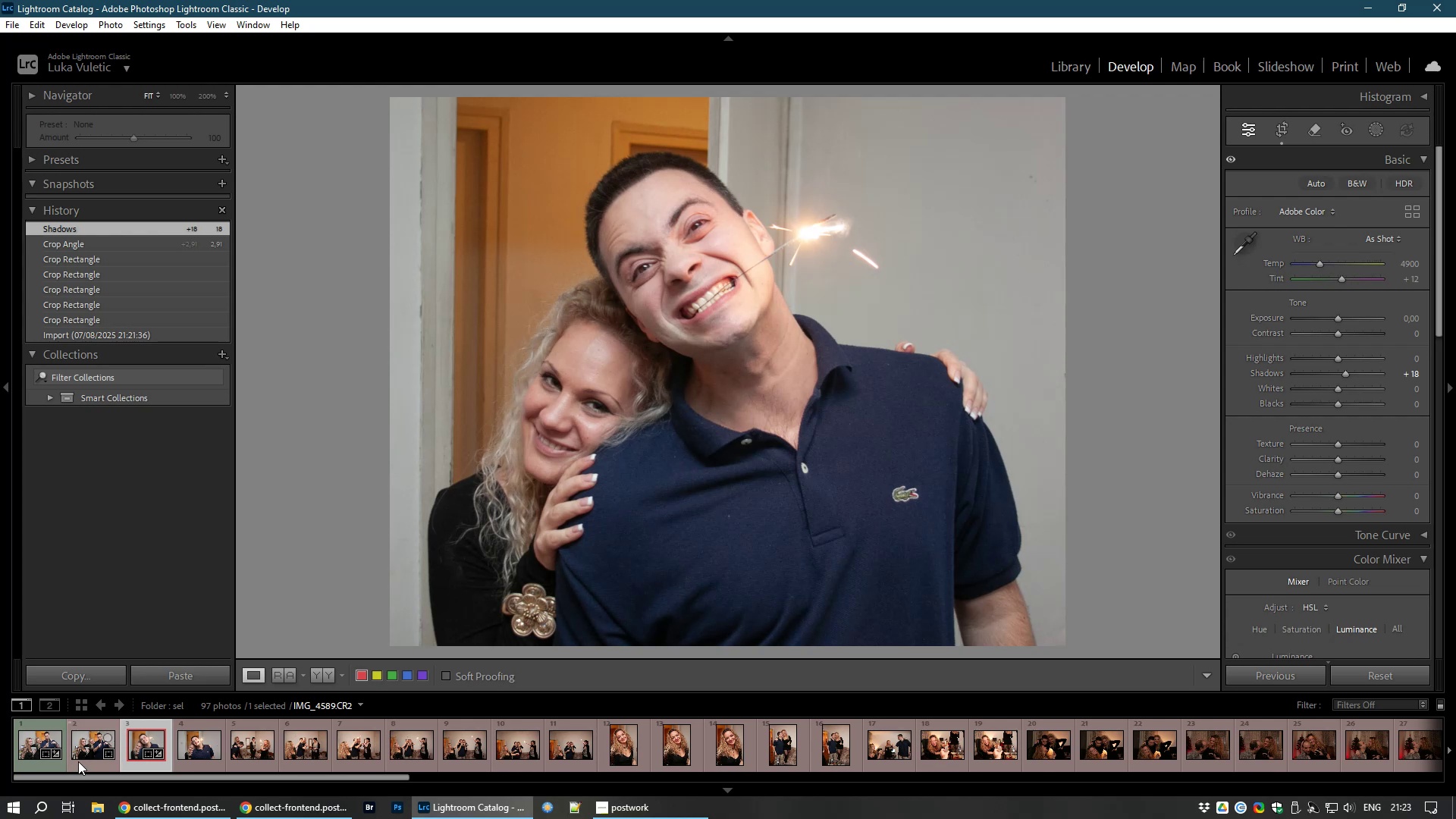 
left_click([92, 752])
 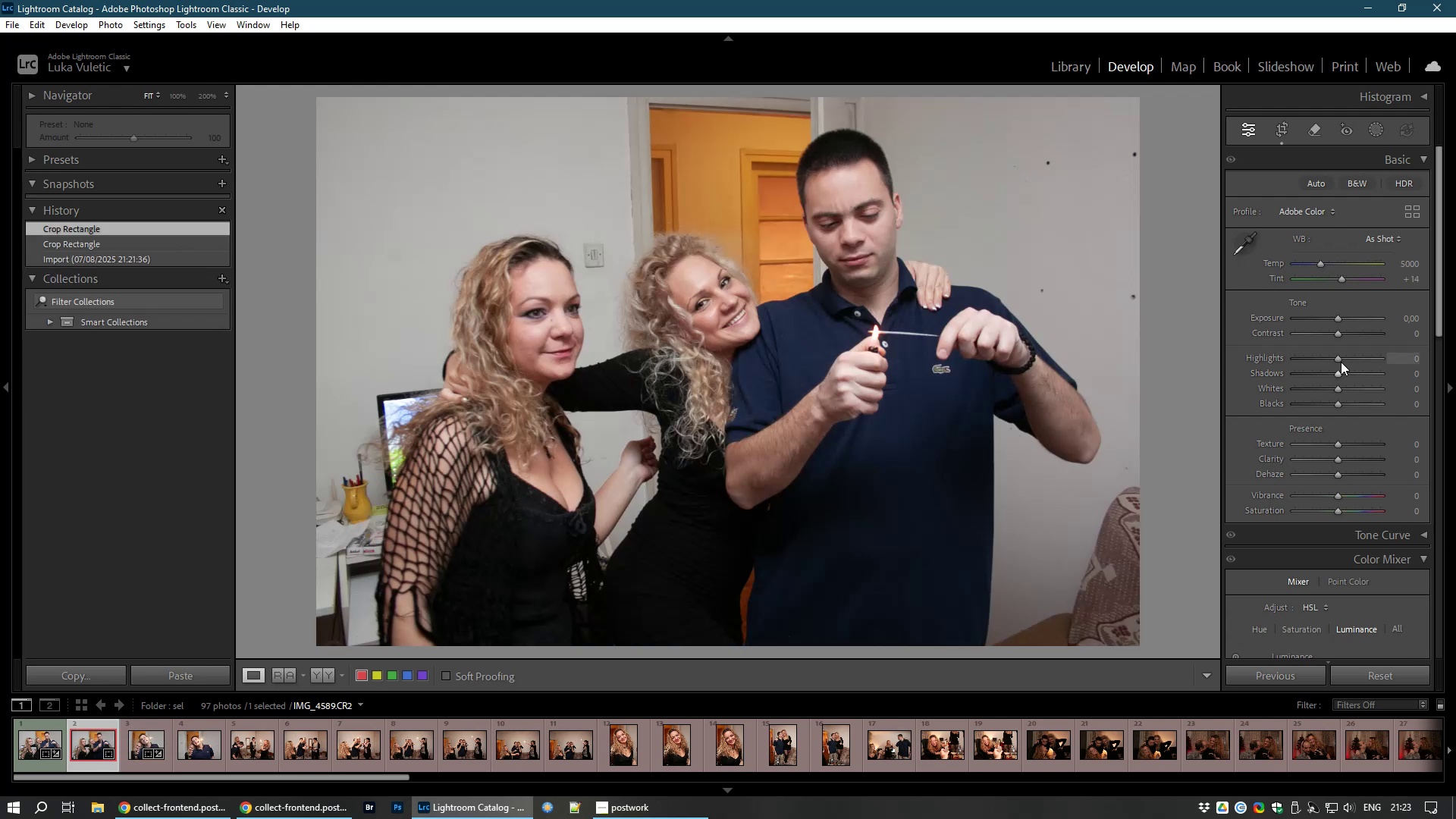 
left_click_drag(start_coordinate=[1339, 372], to_coordinate=[1353, 369])
 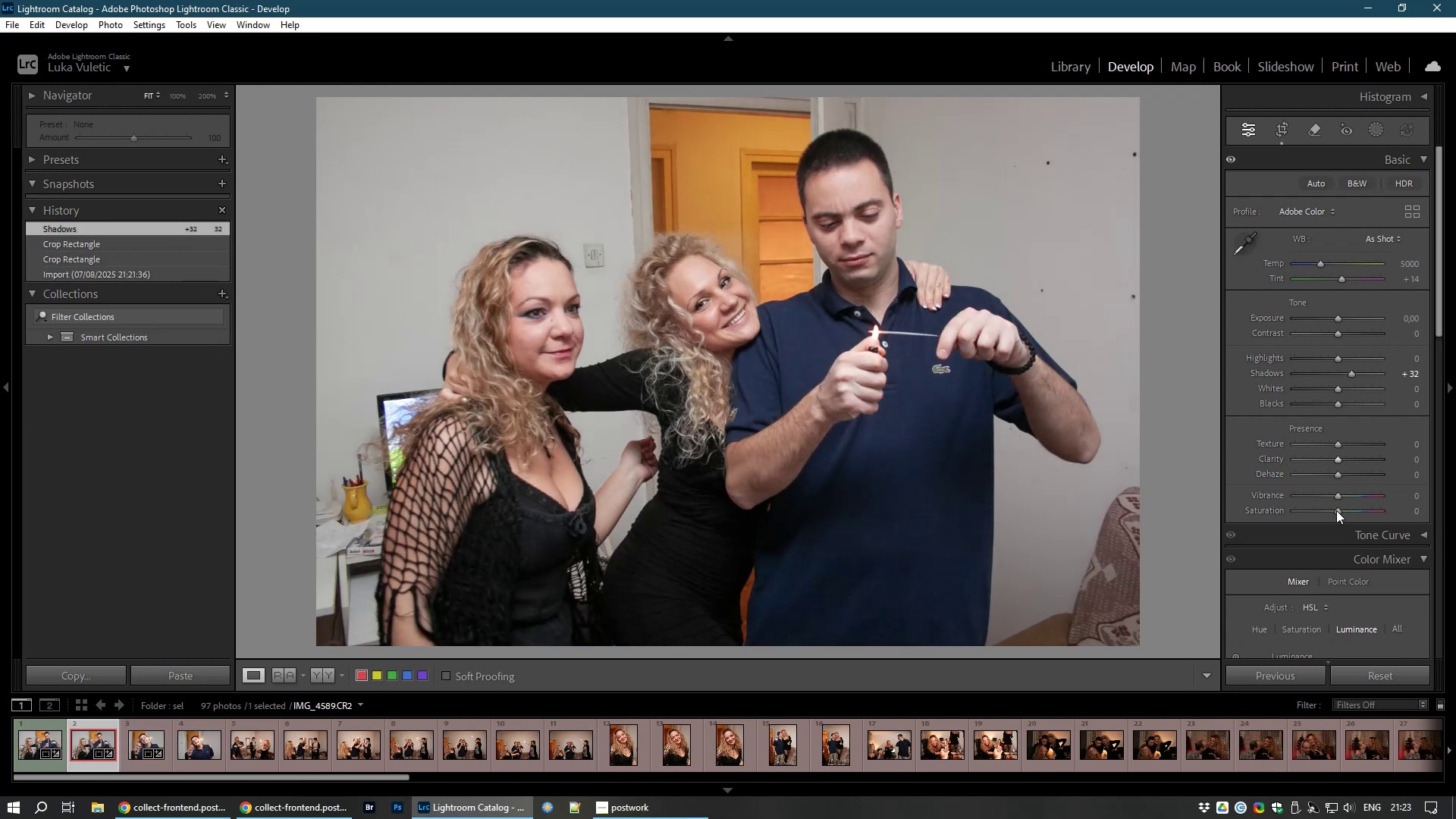 
hold_key(key=8, duration=0.66)
 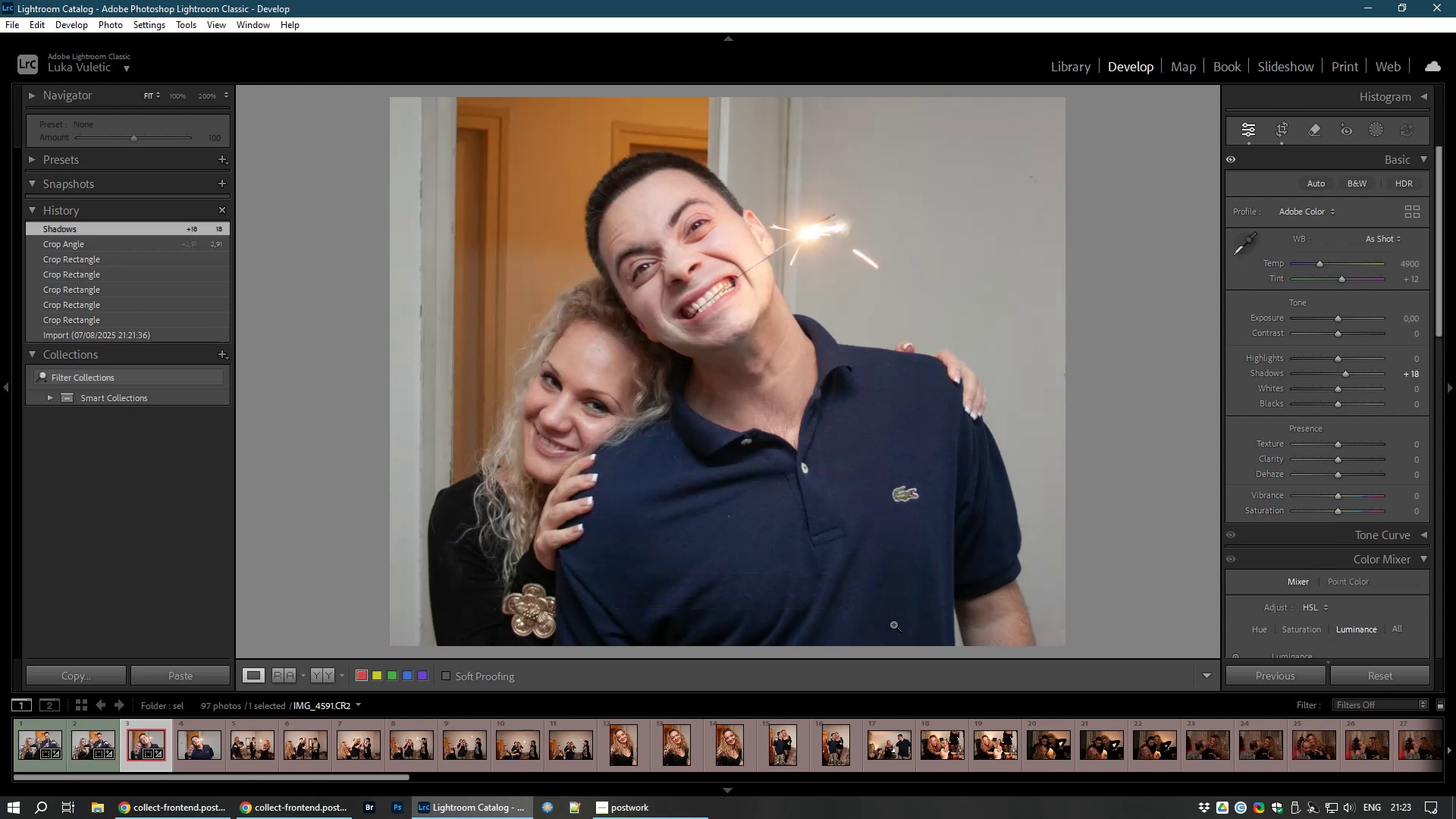 
key(8)
 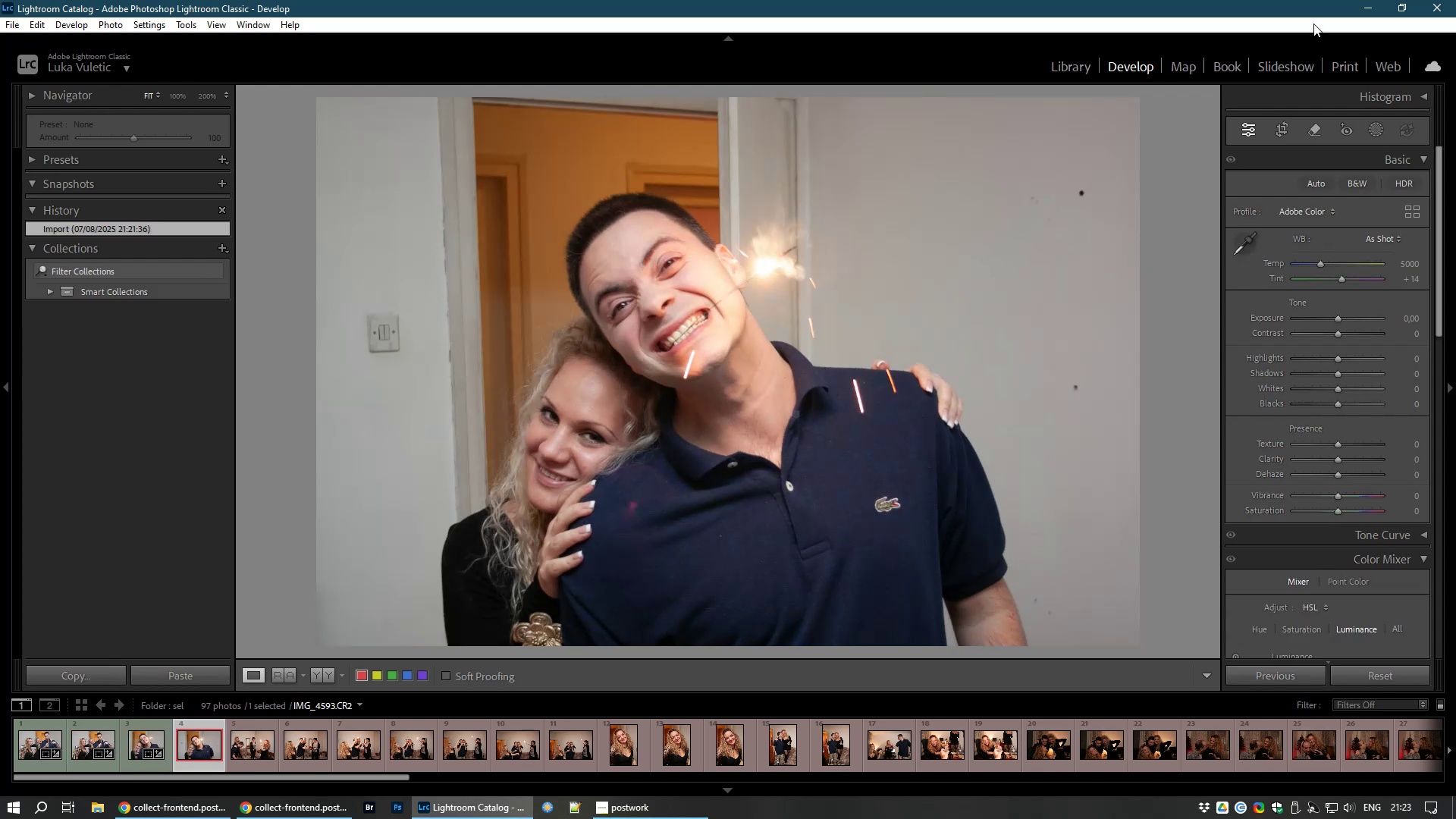 
left_click([1276, 127])
 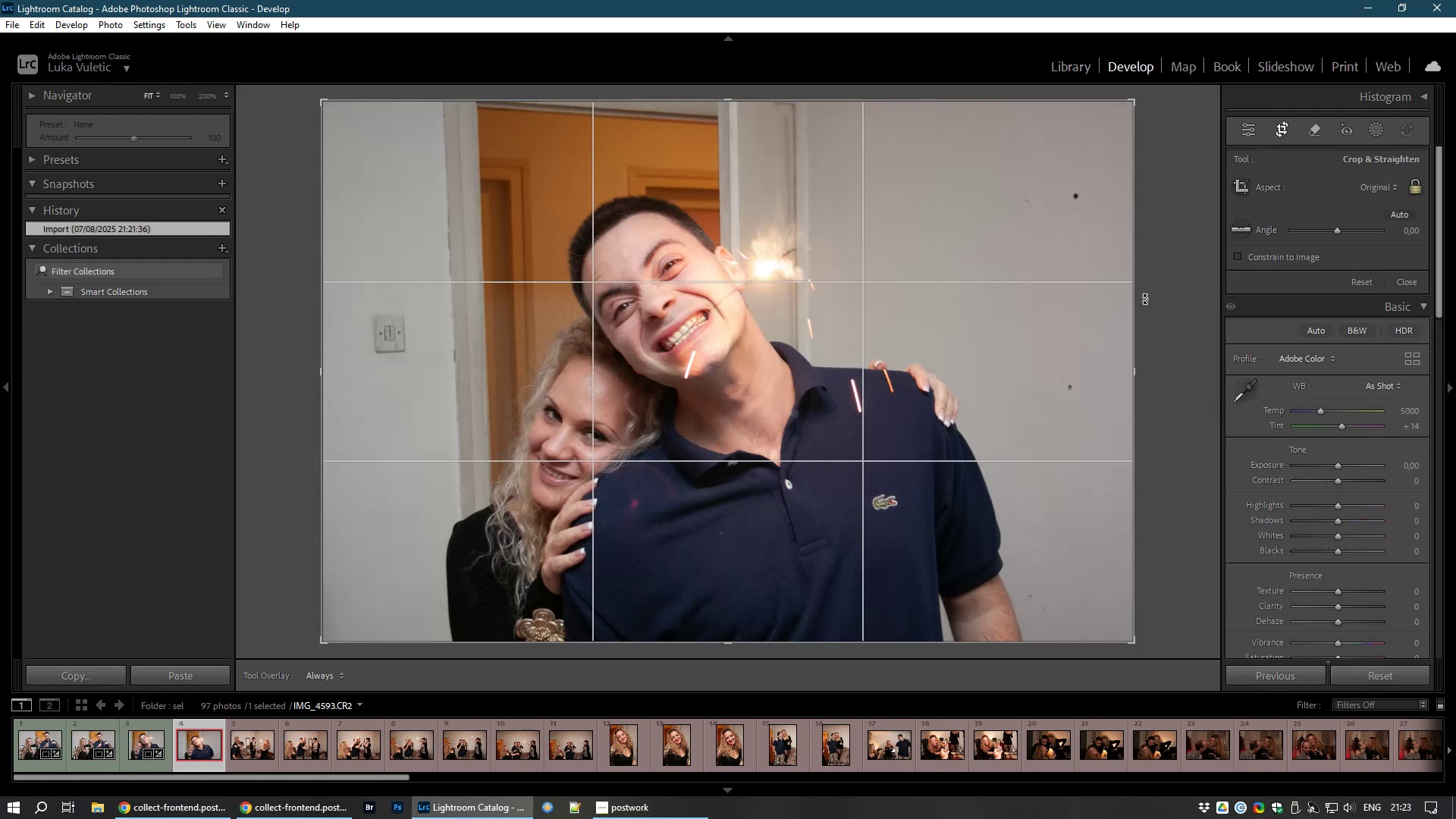 
left_click_drag(start_coordinate=[1167, 301], to_coordinate=[1164, 323])
 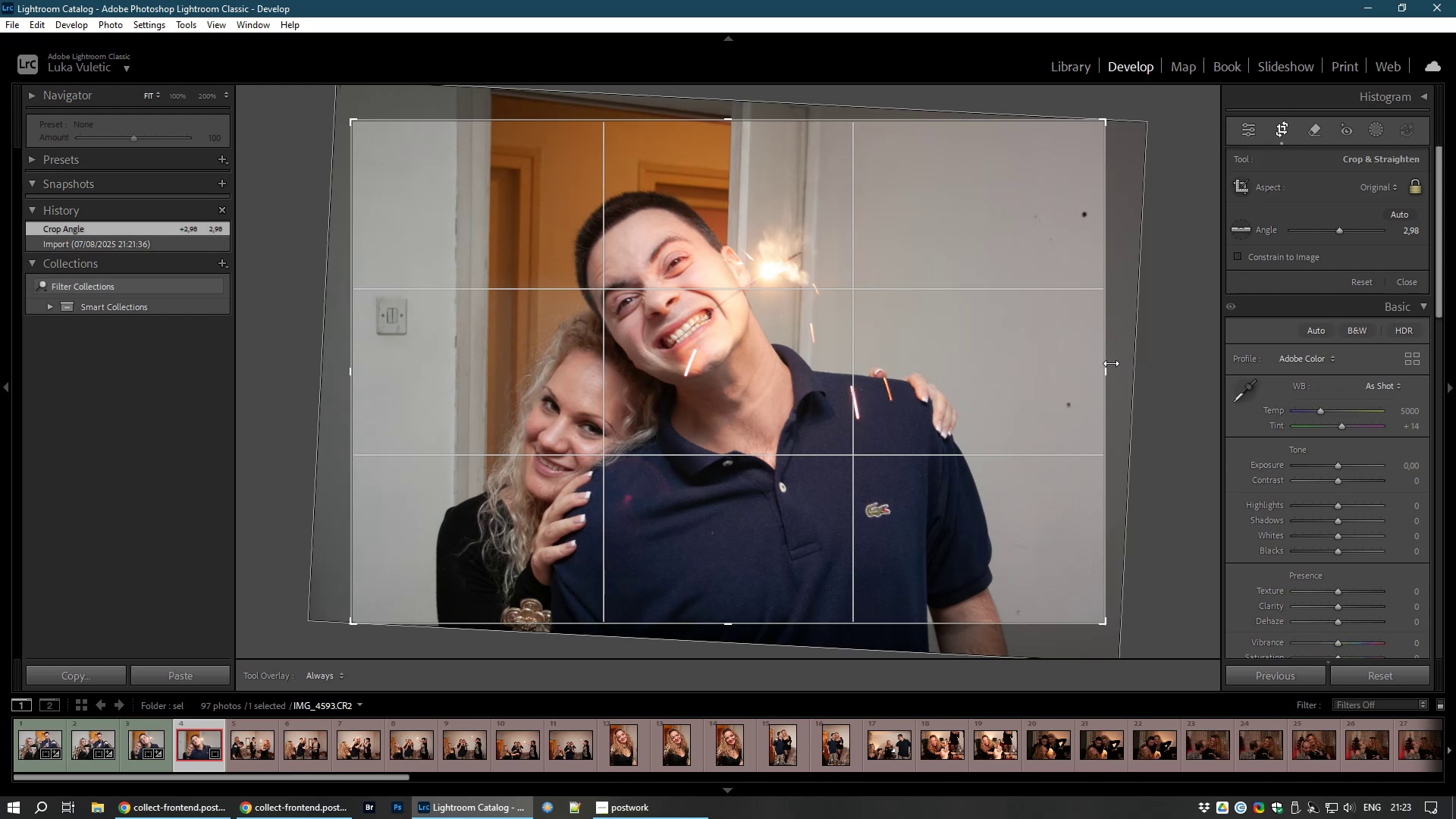 
left_click_drag(start_coordinate=[1108, 372], to_coordinate=[1068, 380])
 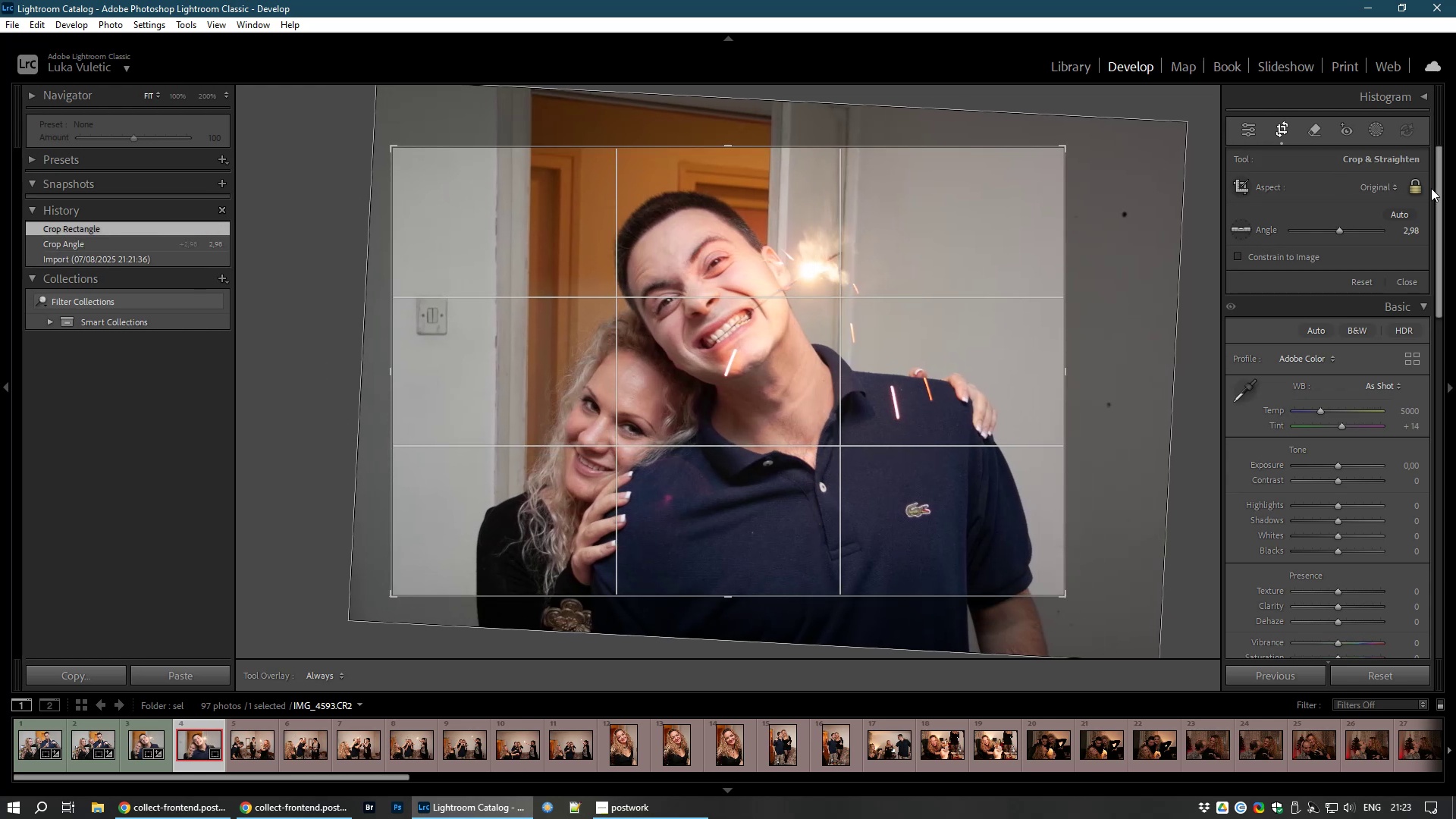 
left_click([1415, 188])
 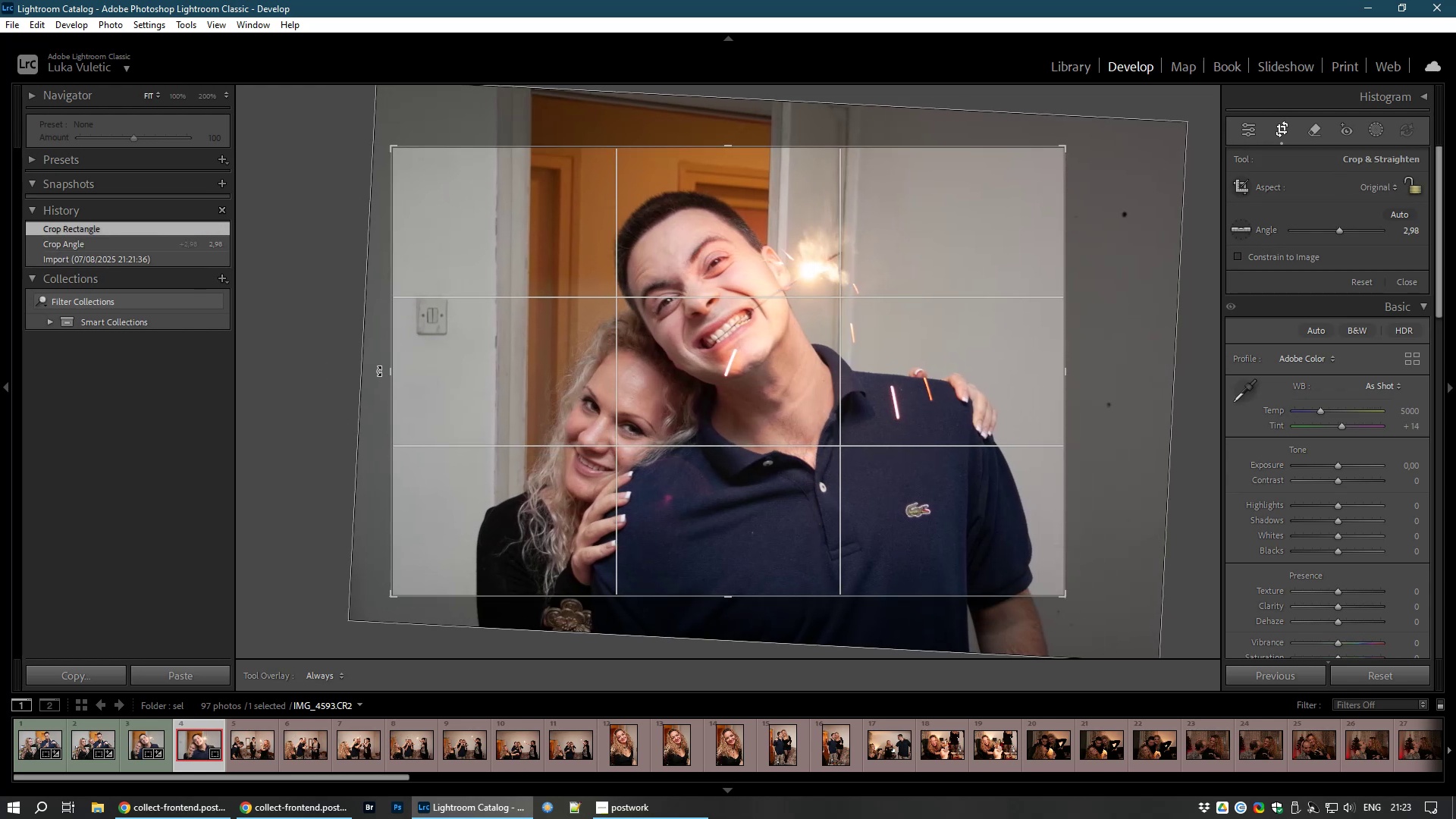 
left_click_drag(start_coordinate=[396, 366], to_coordinate=[425, 370])
 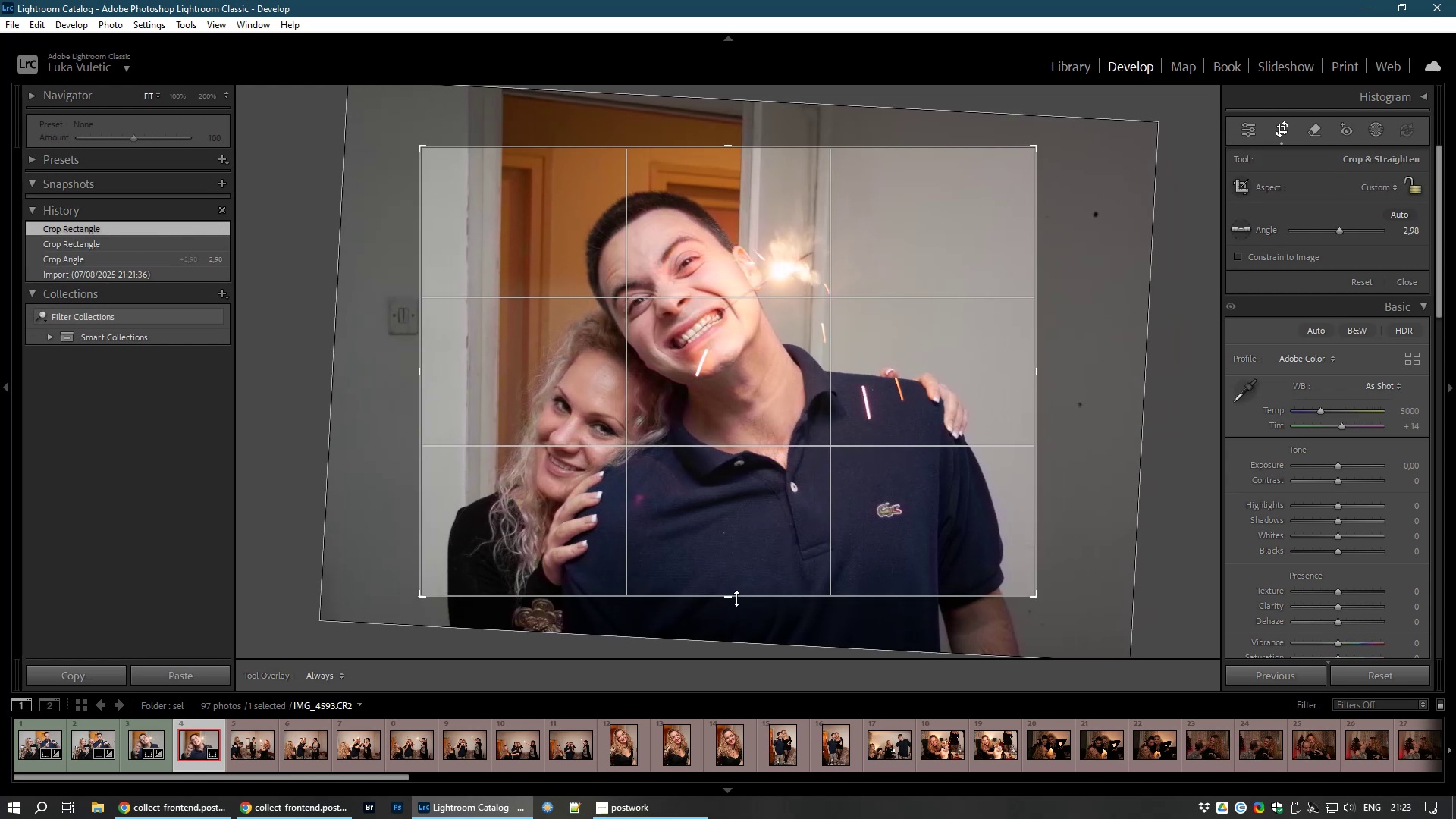 
left_click_drag(start_coordinate=[725, 599], to_coordinate=[725, 620])
 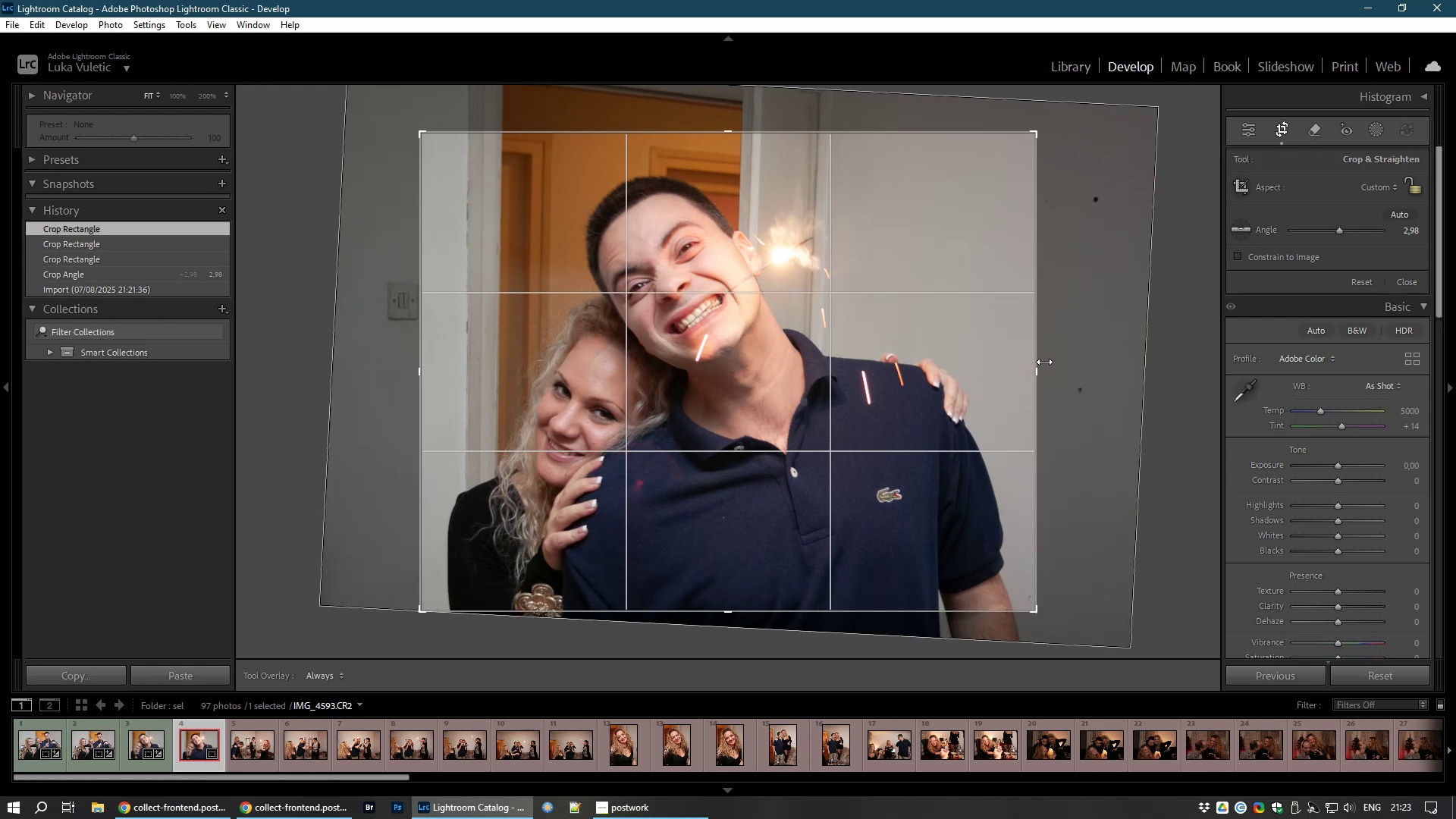 
left_click_drag(start_coordinate=[1037, 371], to_coordinate=[1020, 375])
 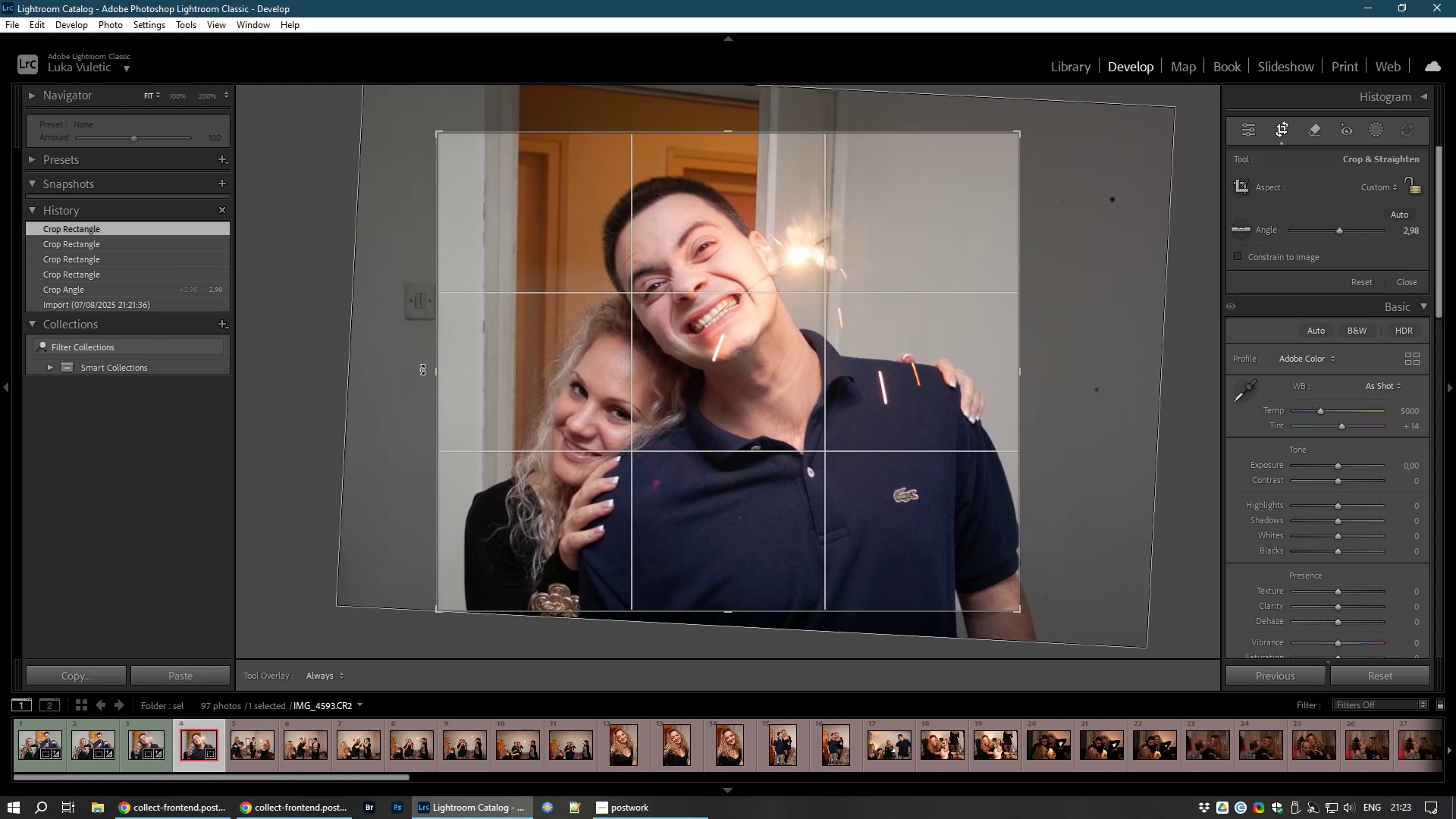 
left_click_drag(start_coordinate=[437, 370], to_coordinate=[448, 369])
 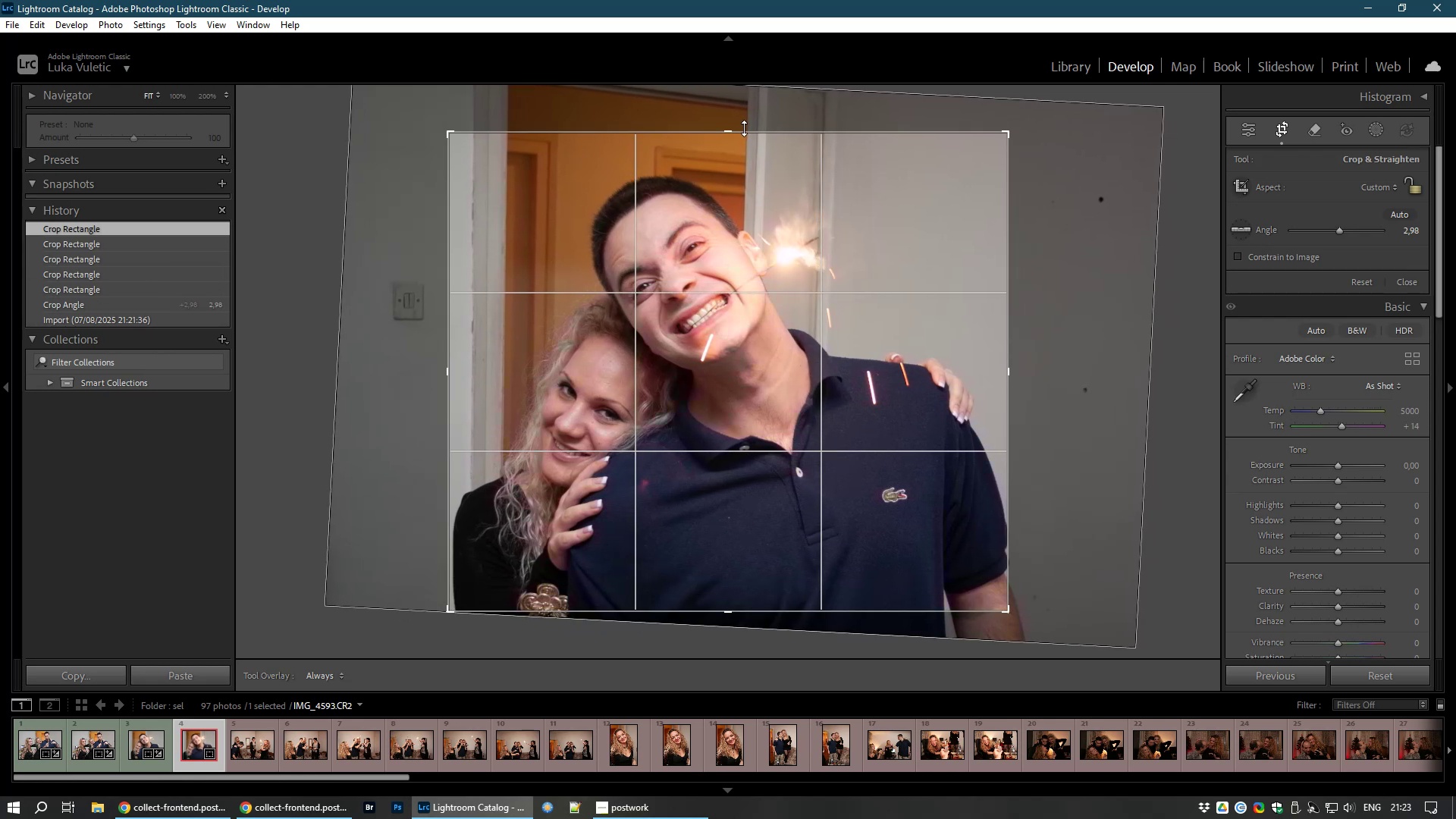 
left_click_drag(start_coordinate=[735, 128], to_coordinate=[721, 136])
 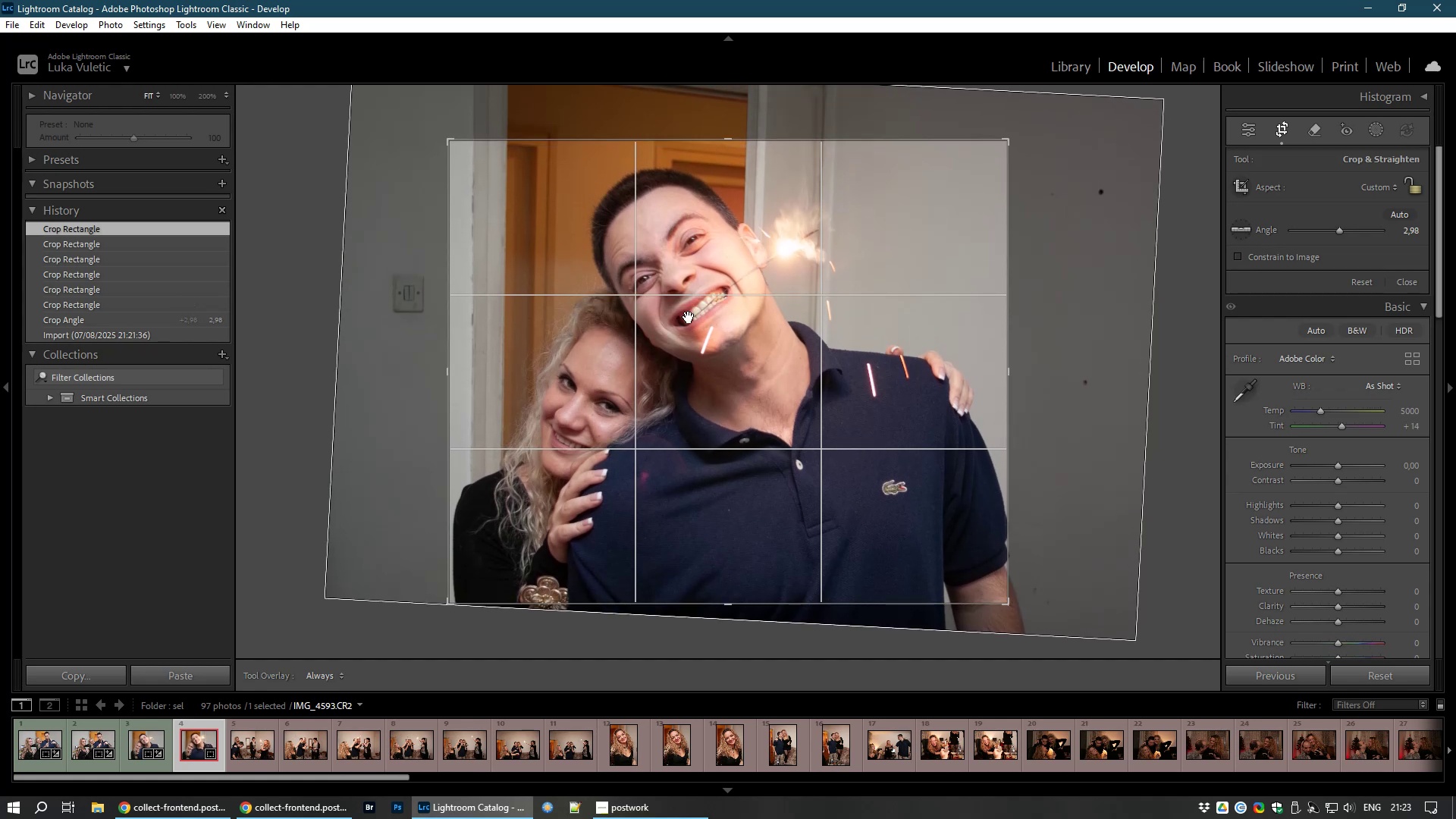 
left_click_drag(start_coordinate=[689, 317], to_coordinate=[701, 312])
 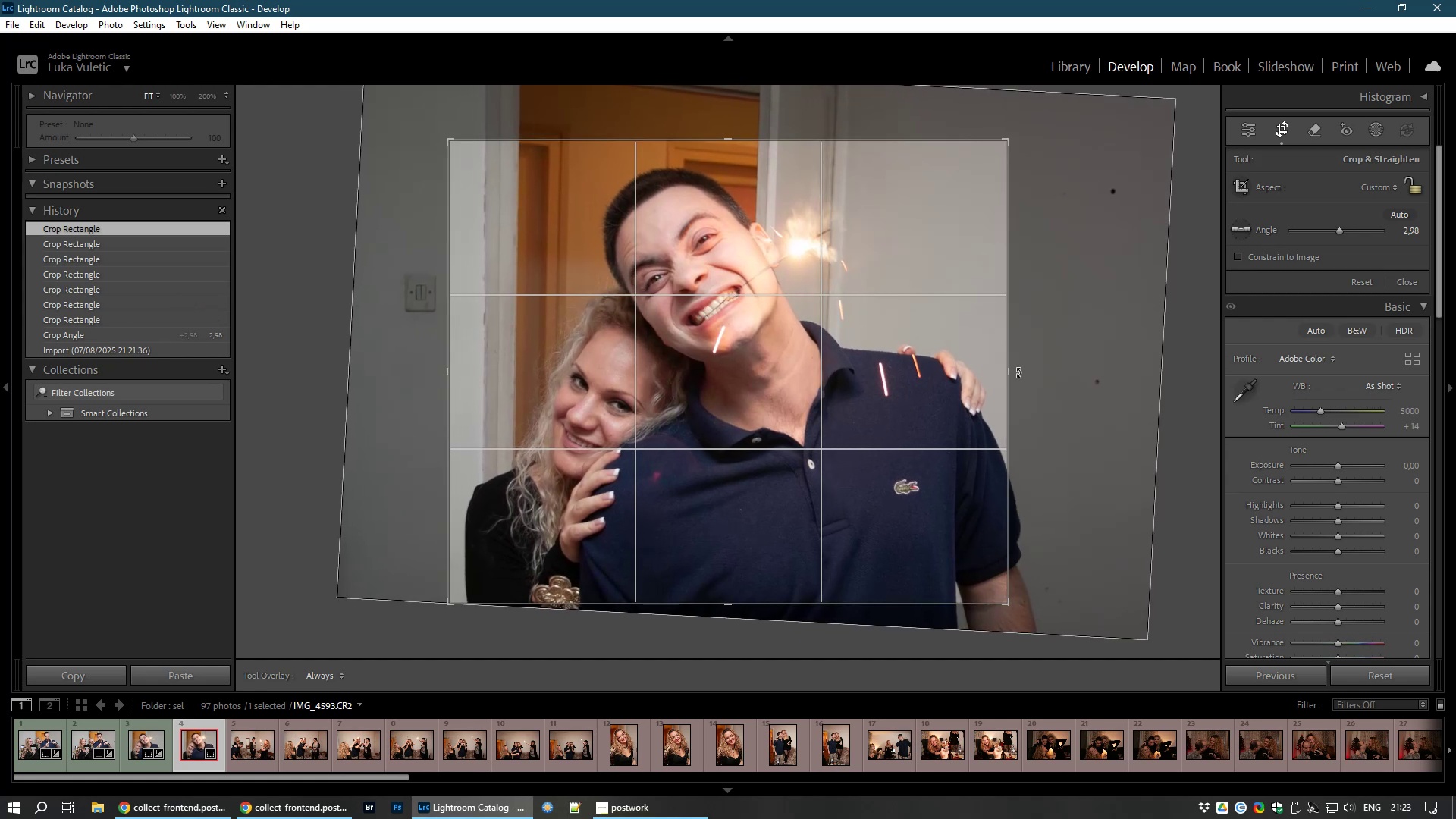 
left_click_drag(start_coordinate=[1010, 365], to_coordinate=[1020, 365])
 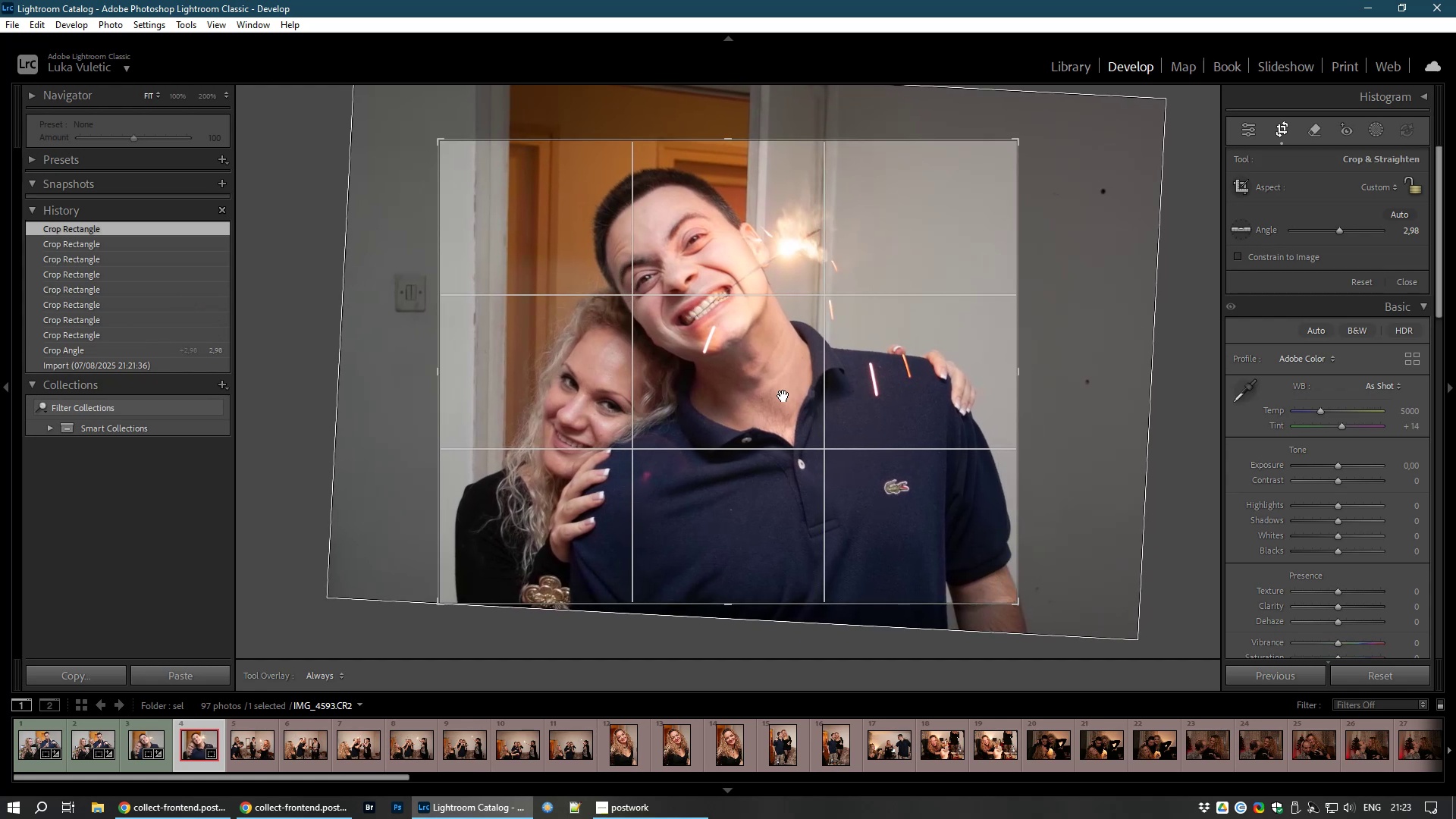 
double_click([783, 396])
 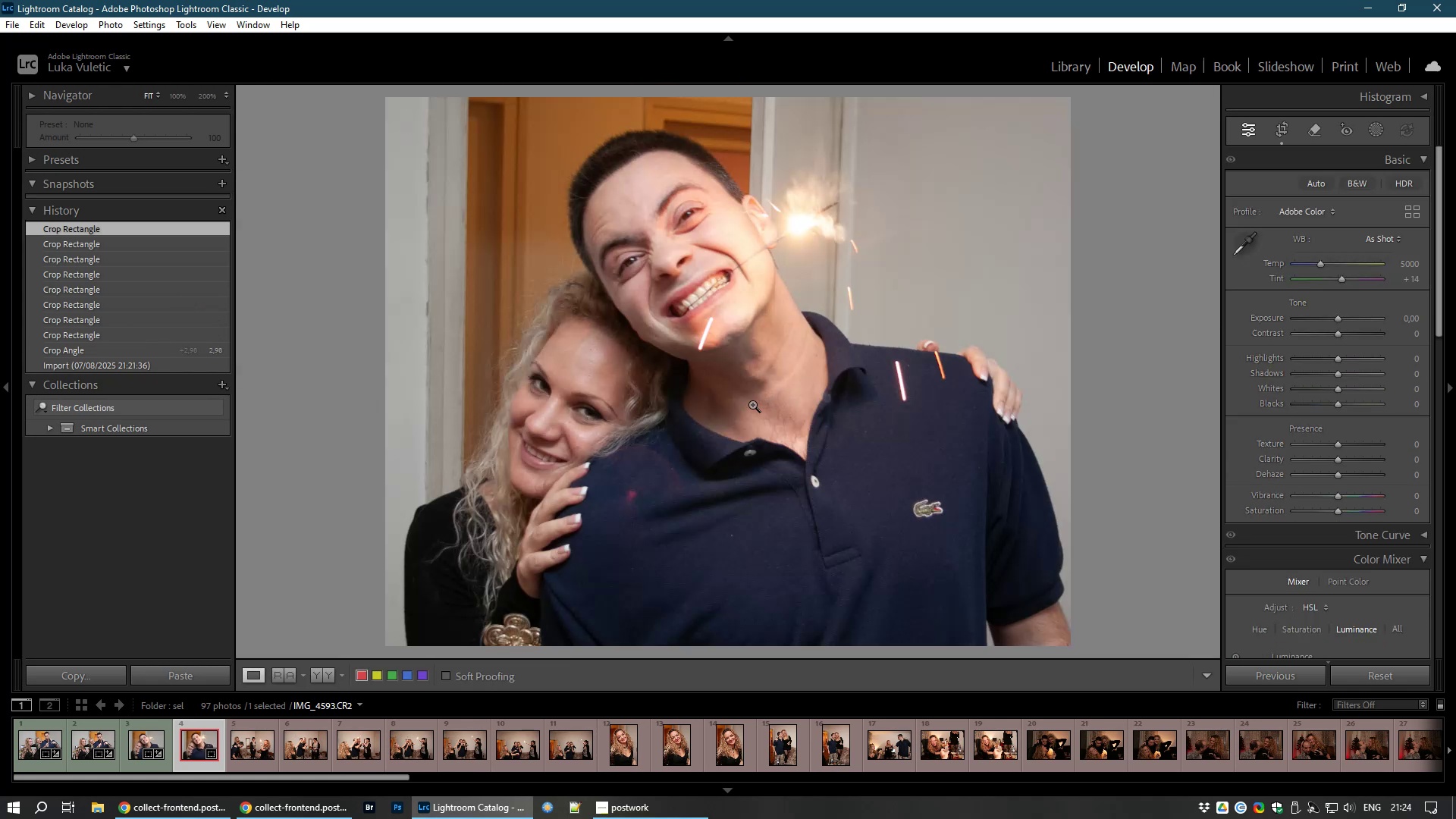 
key(8)
 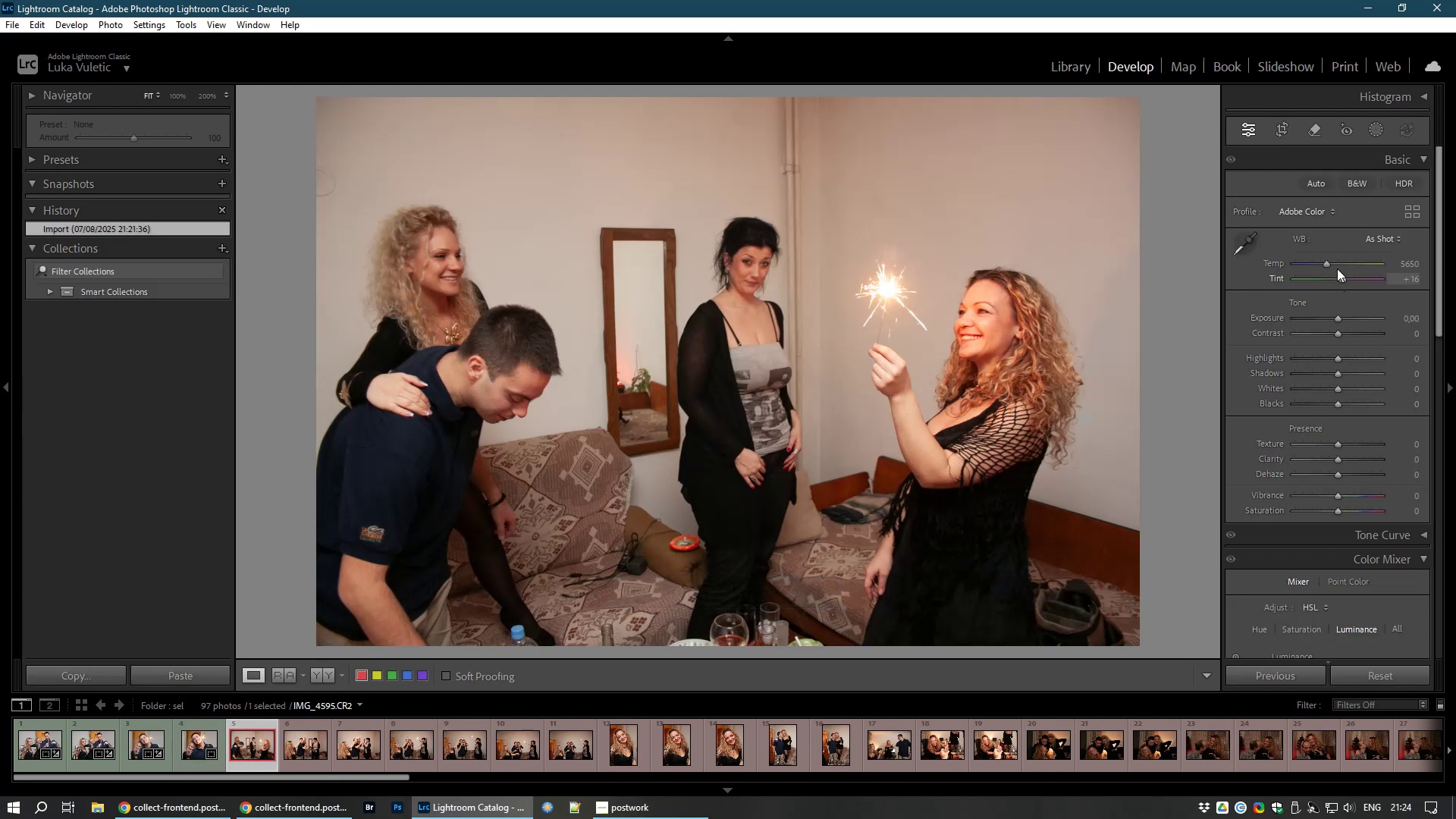 
wait(6.03)
 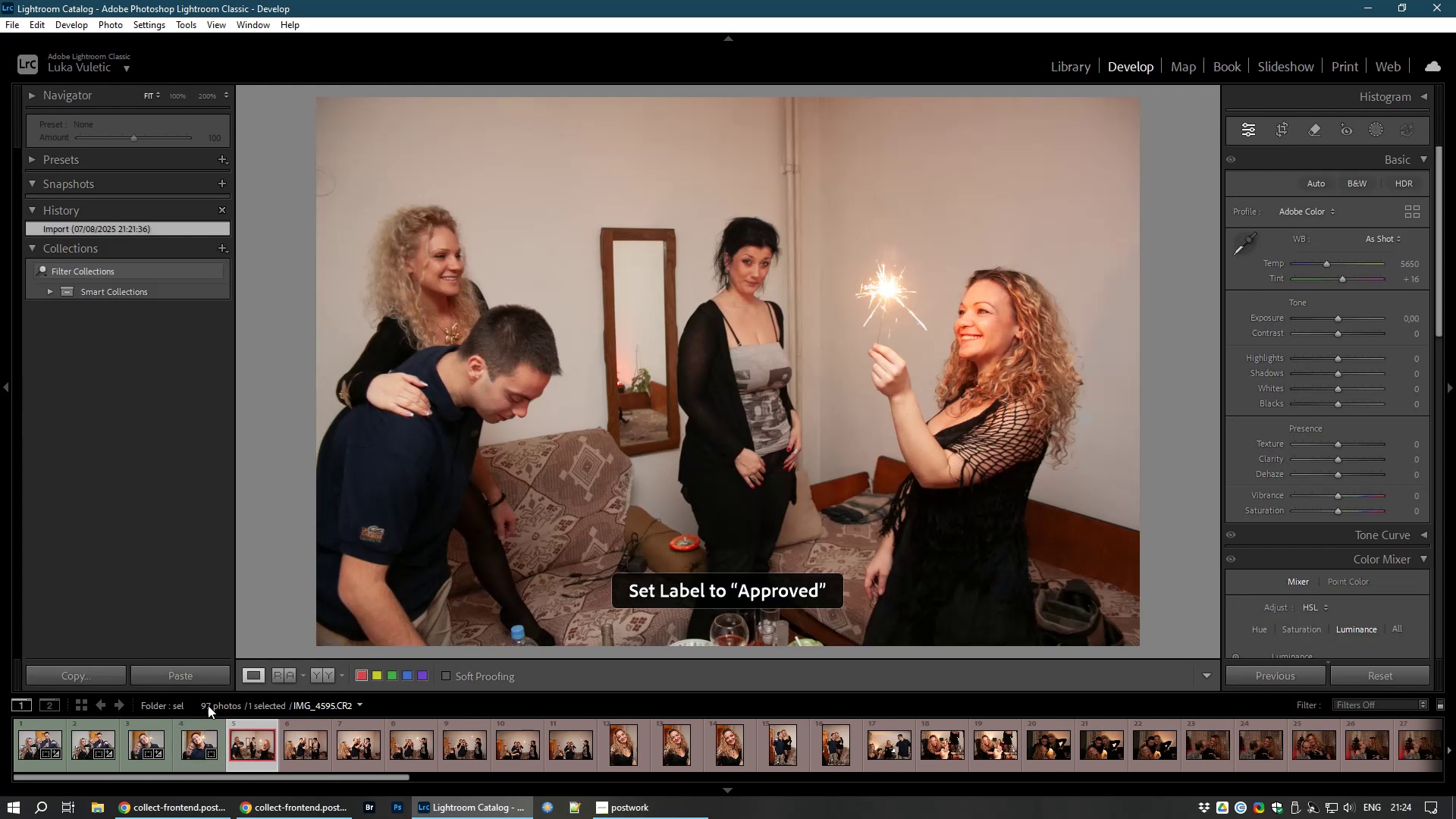 
left_click_drag(start_coordinate=[1328, 263], to_coordinate=[1323, 265])
 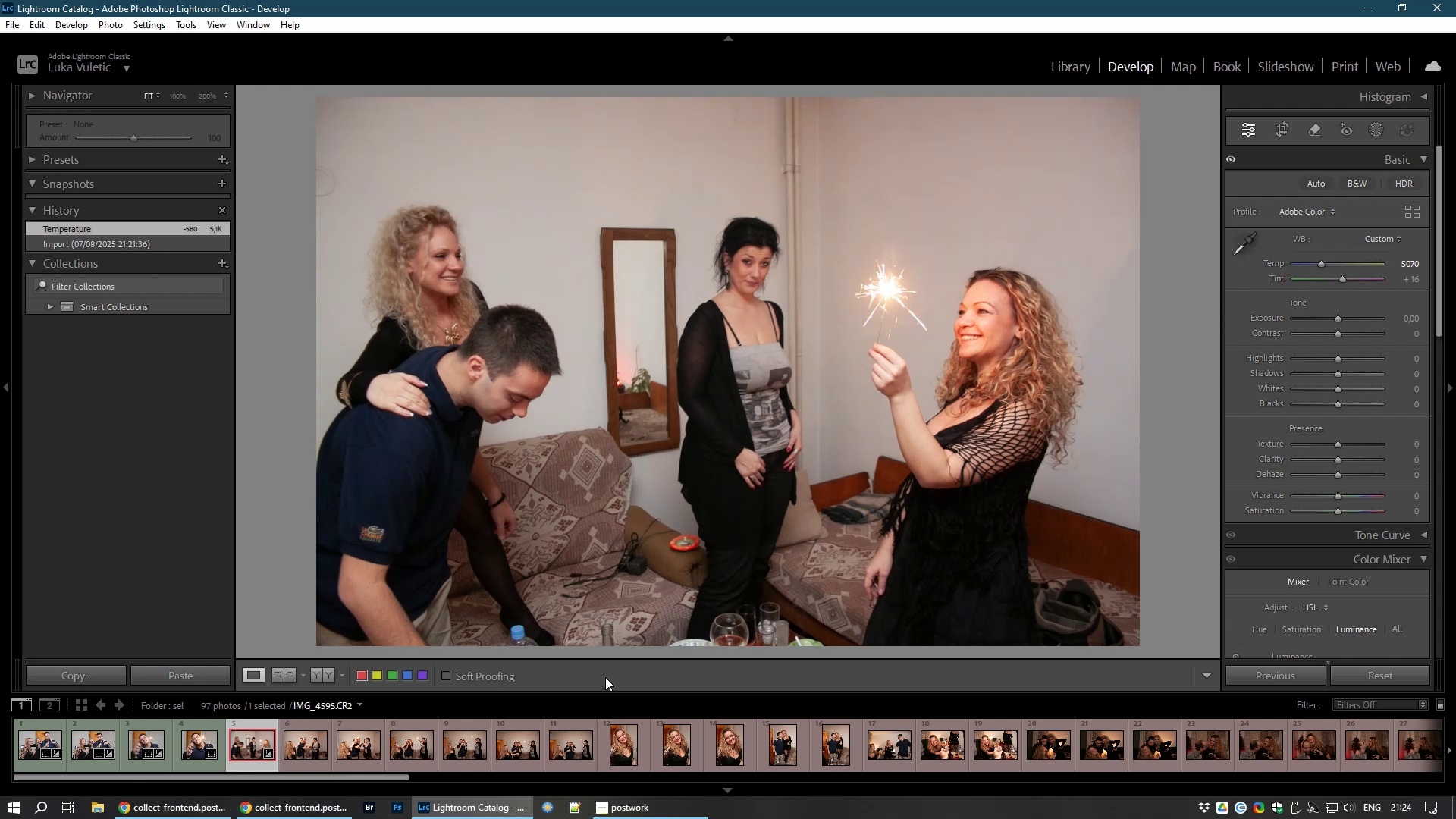 
hold_key(key=ShiftLeft, duration=1.5)
 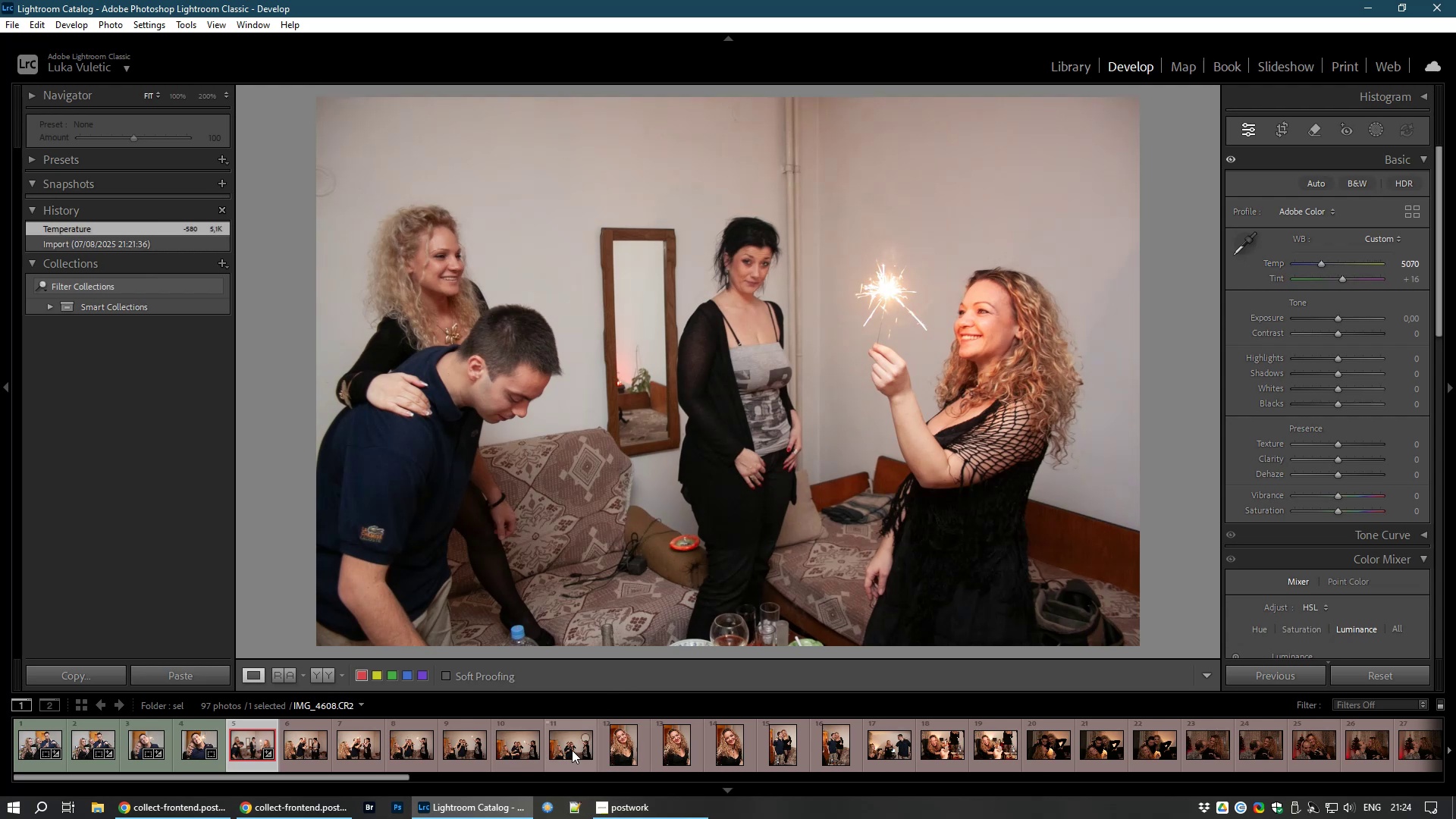 
hold_key(key=ShiftLeft, duration=1.04)
left_click([572, 750])
 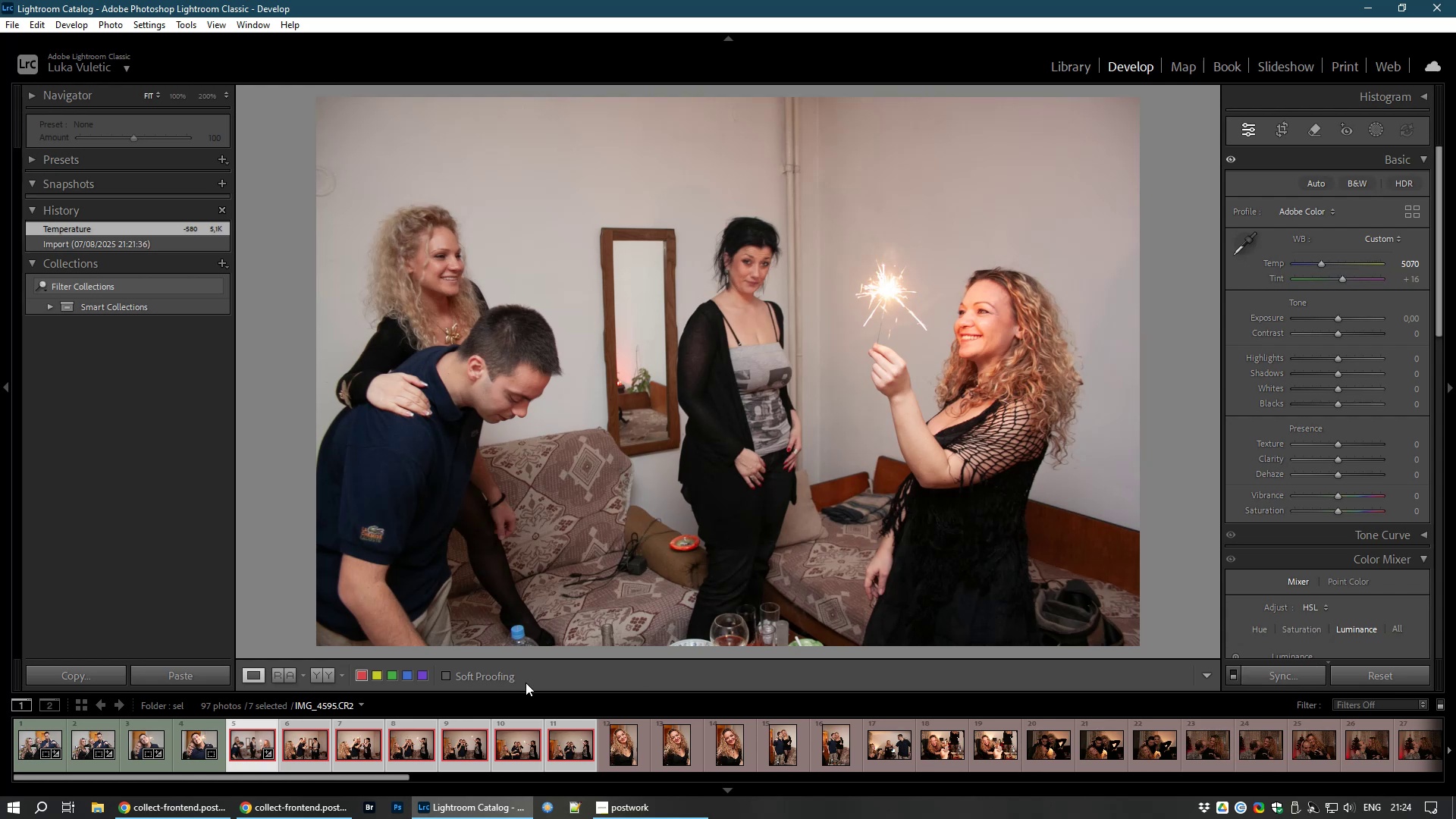 
left_click([248, 743])
 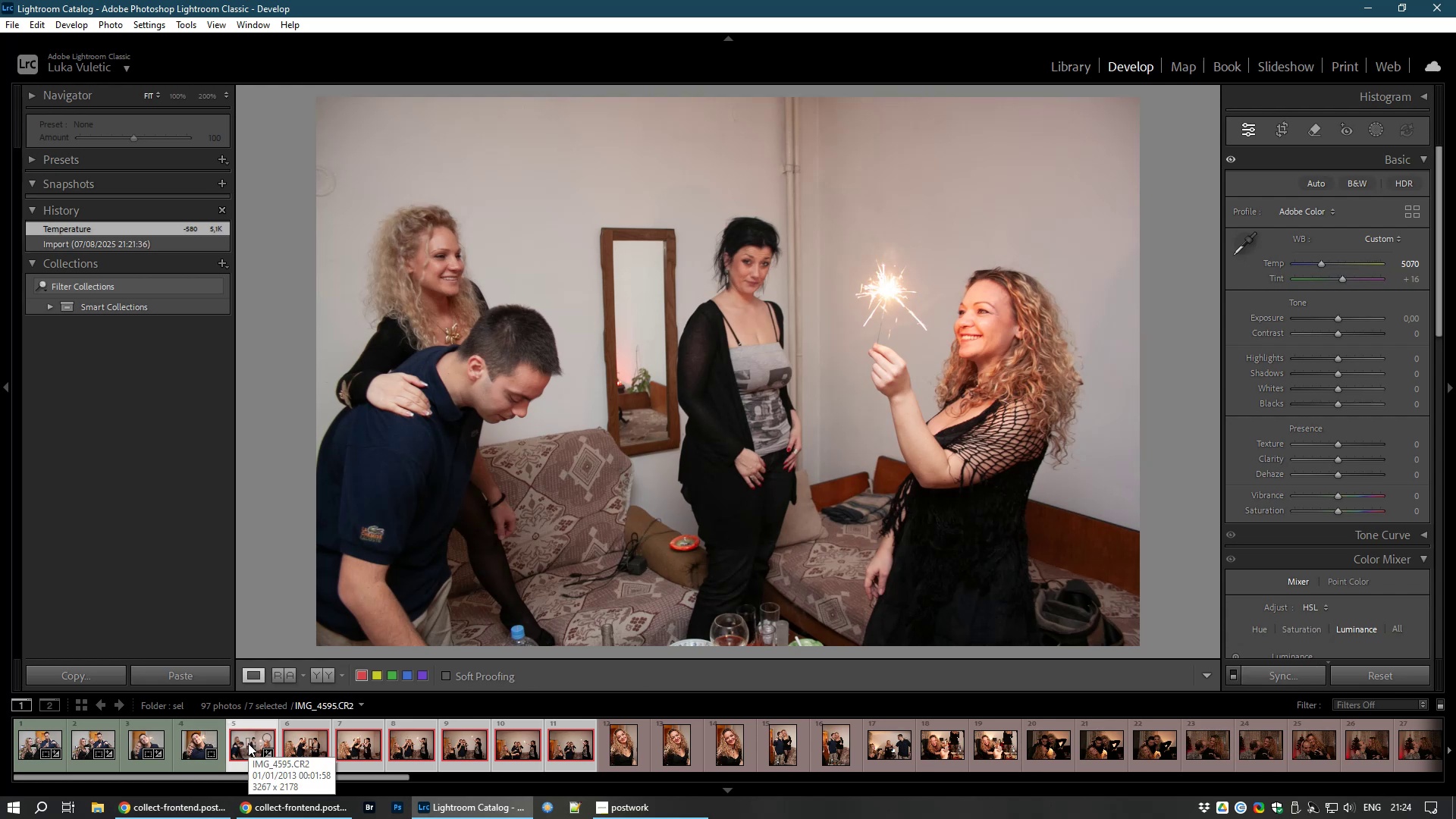 
left_click([248, 743])
 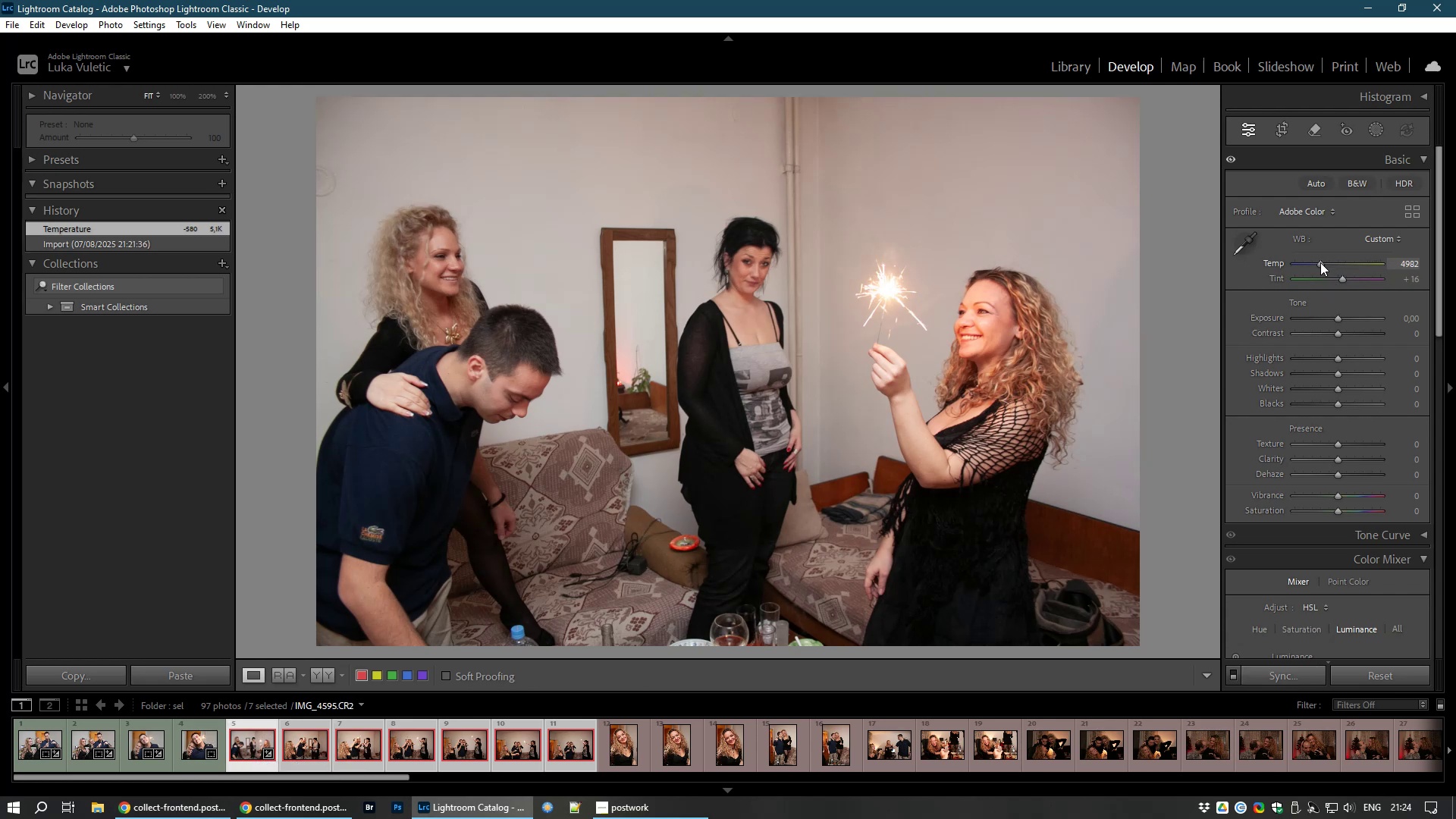 
wait(9.83)
 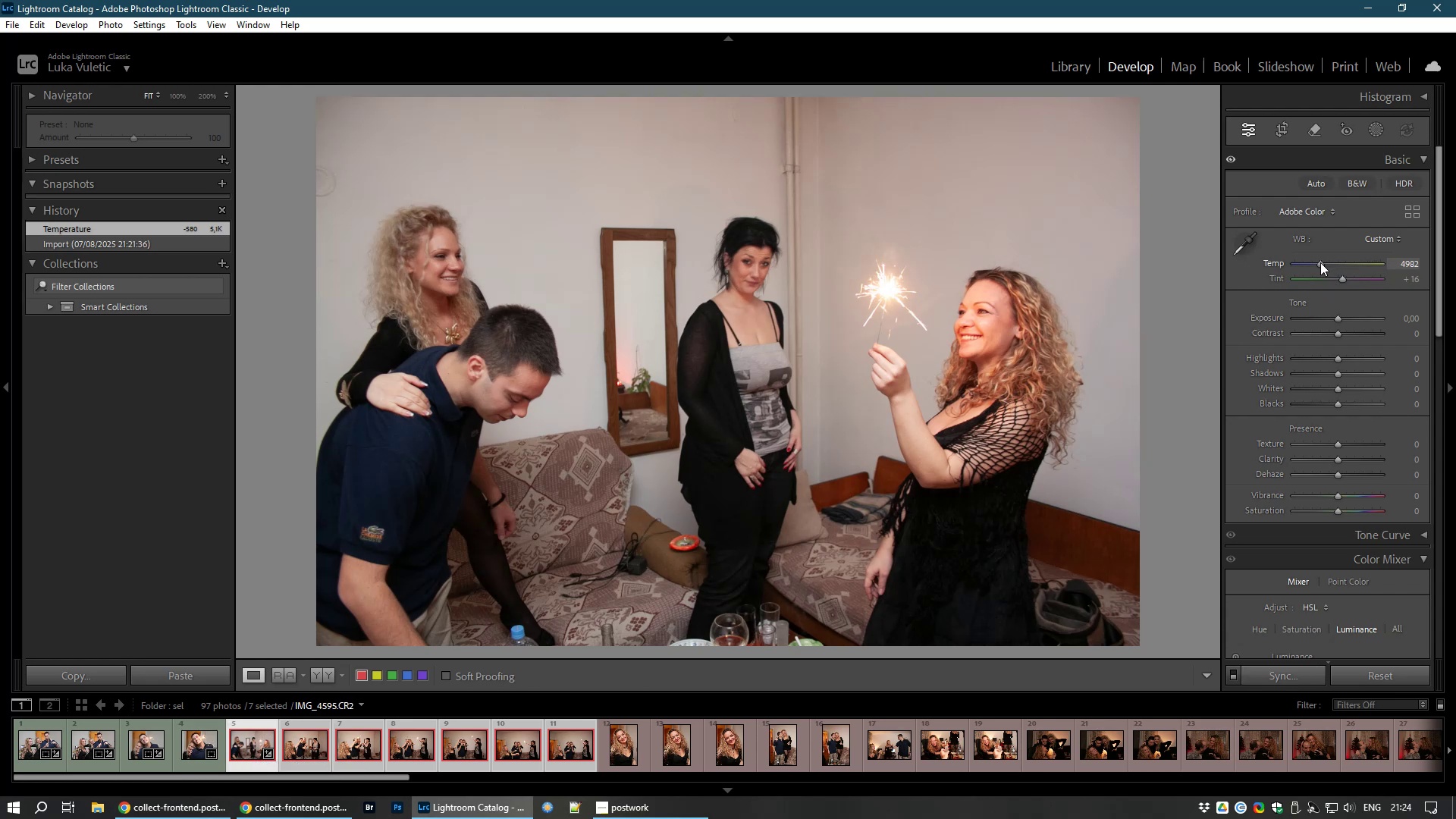 
left_click_drag(start_coordinate=[1337, 372], to_coordinate=[1353, 369])
 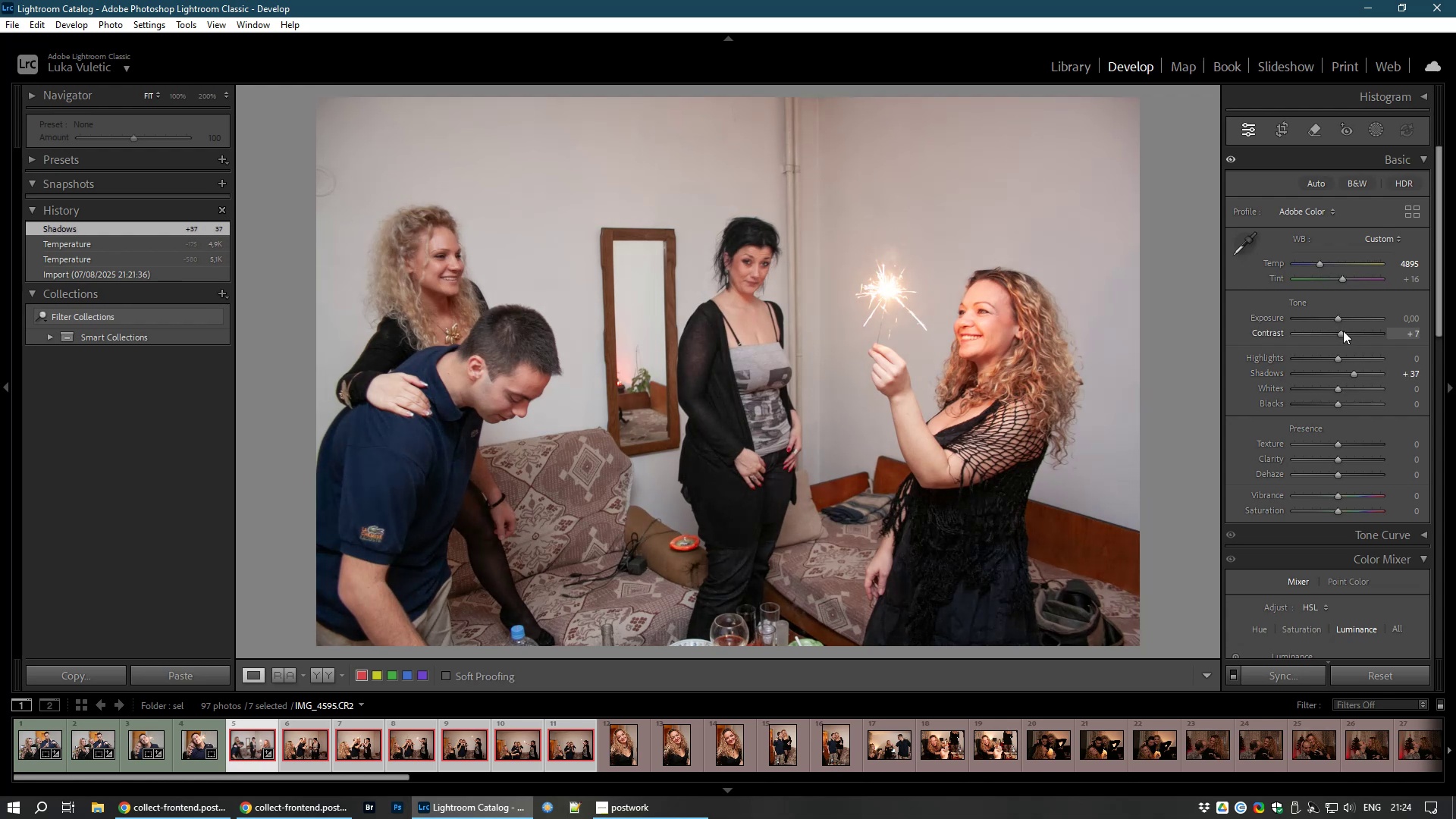 
wait(9.73)
 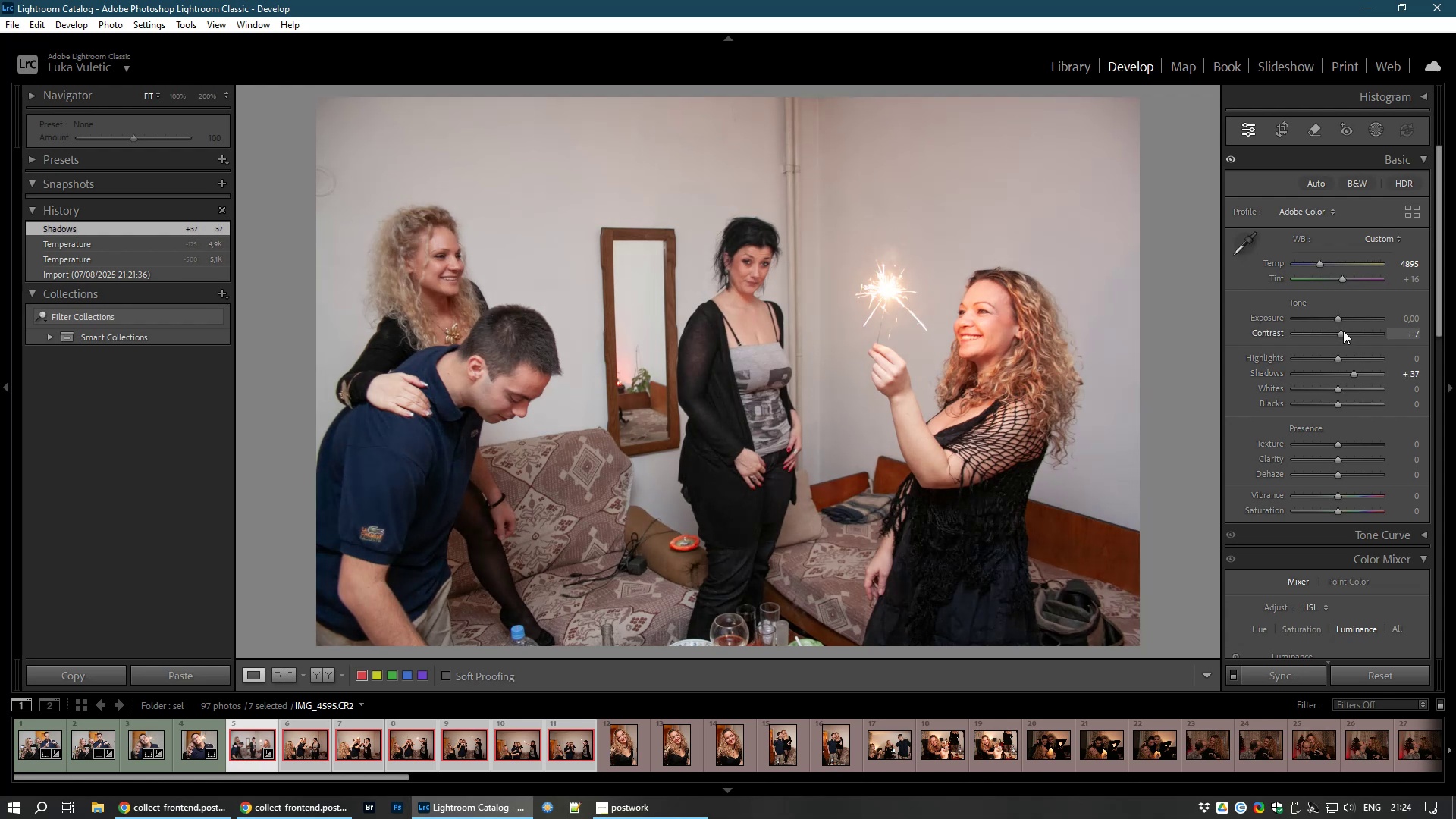 
left_click([1292, 133])
 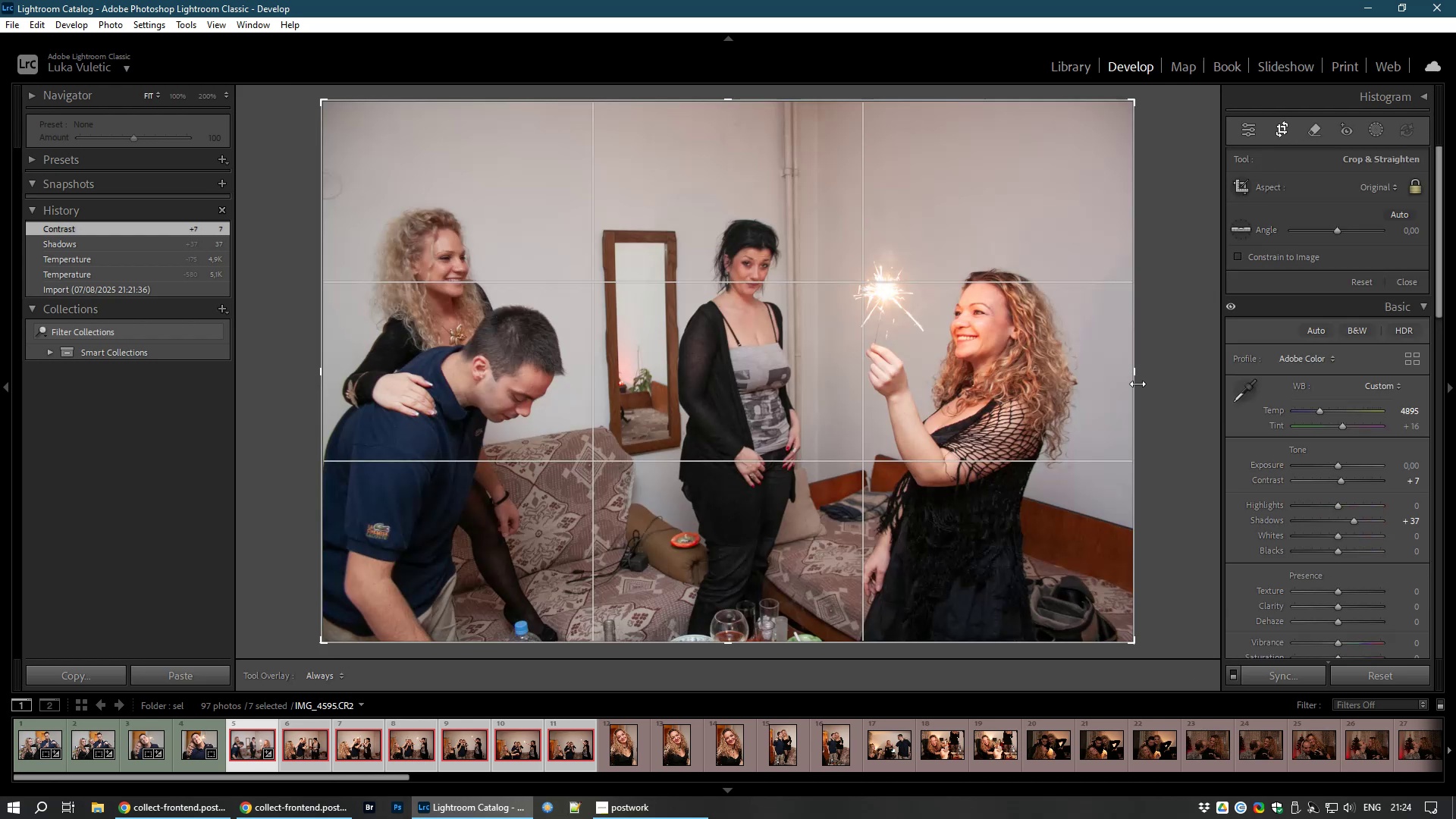 
left_click_drag(start_coordinate=[1136, 375], to_coordinate=[1110, 377])
 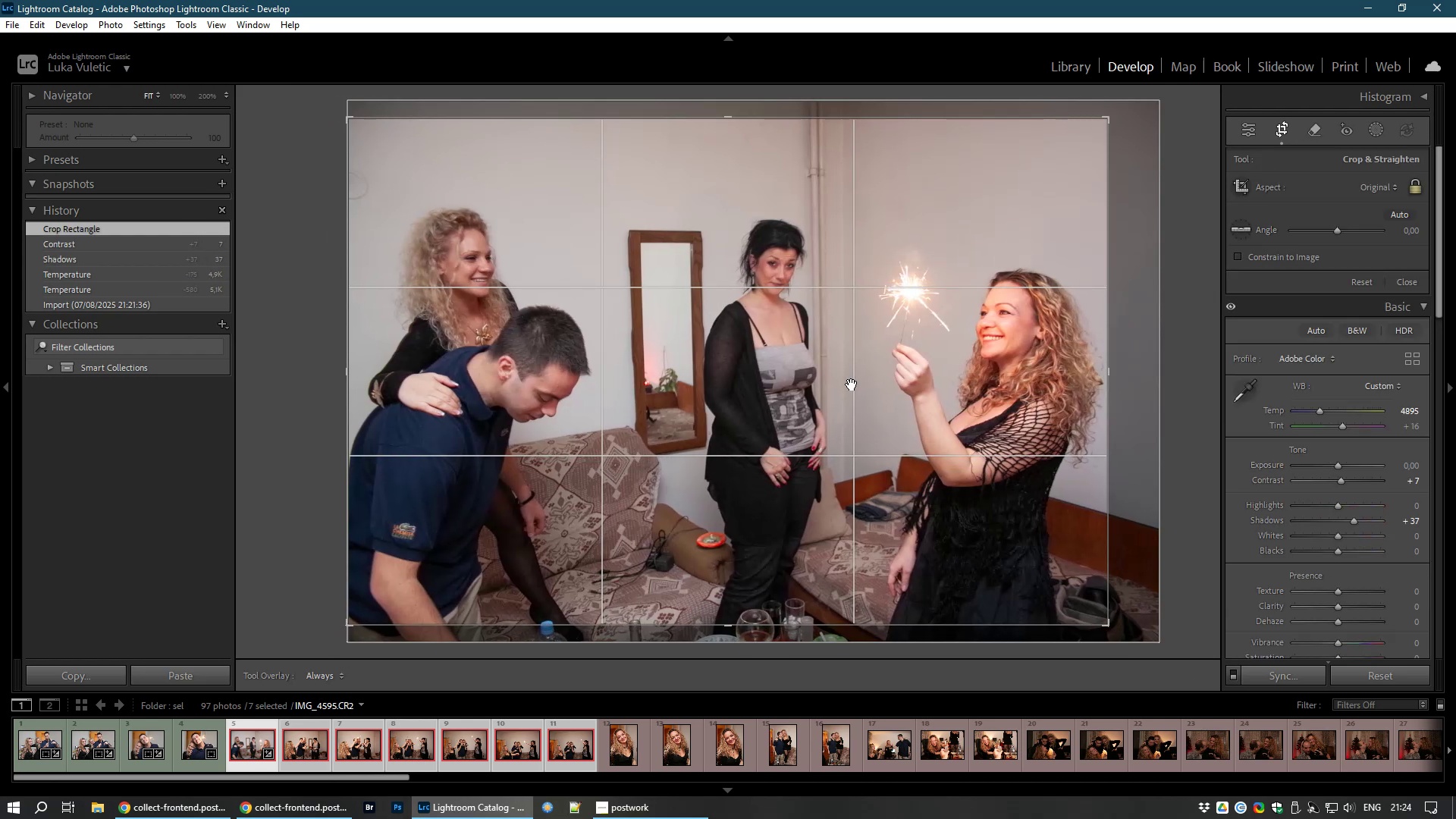 
left_click_drag(start_coordinate=[852, 384], to_coordinate=[869, 322])
 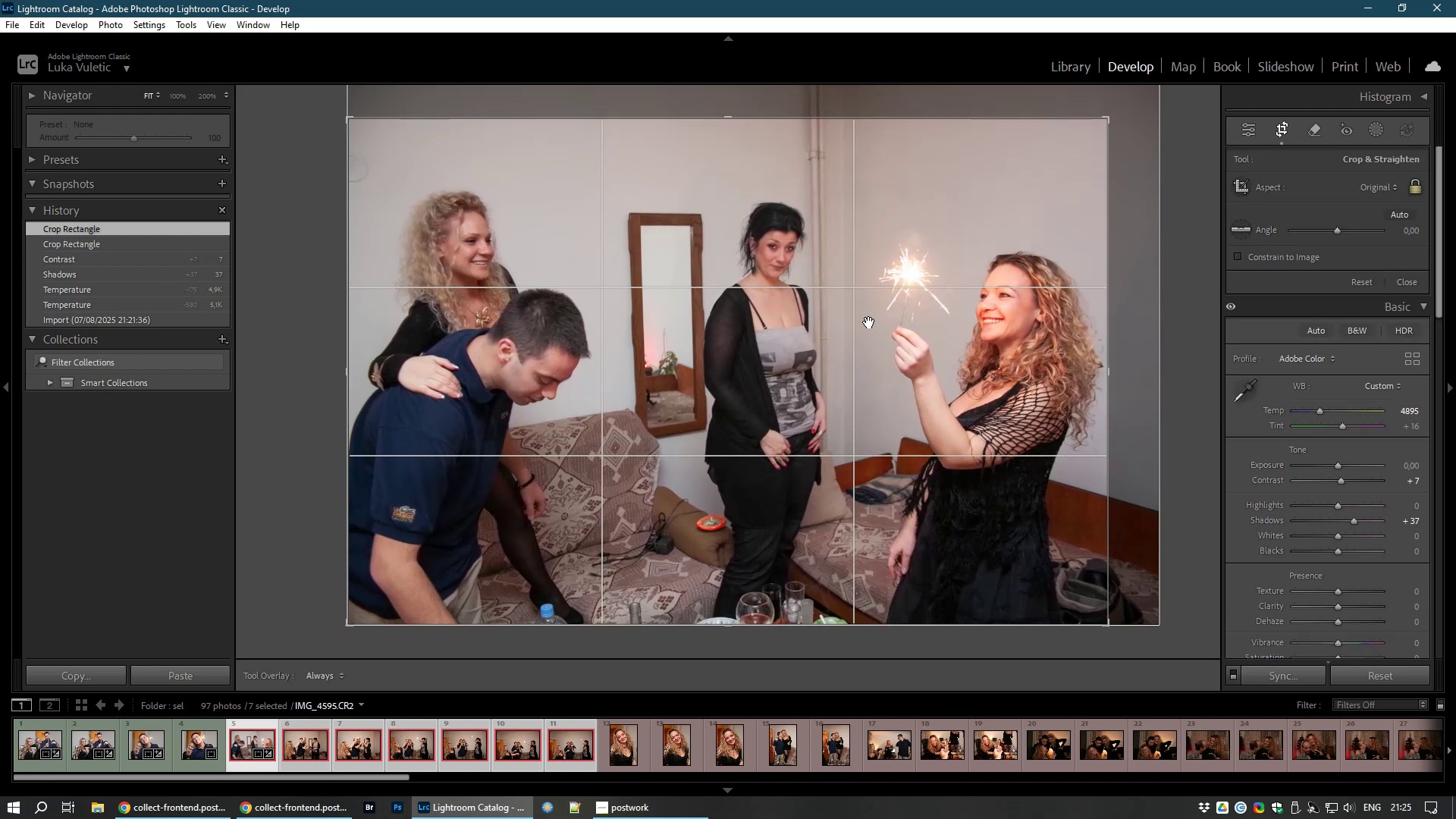 
double_click([869, 322])
 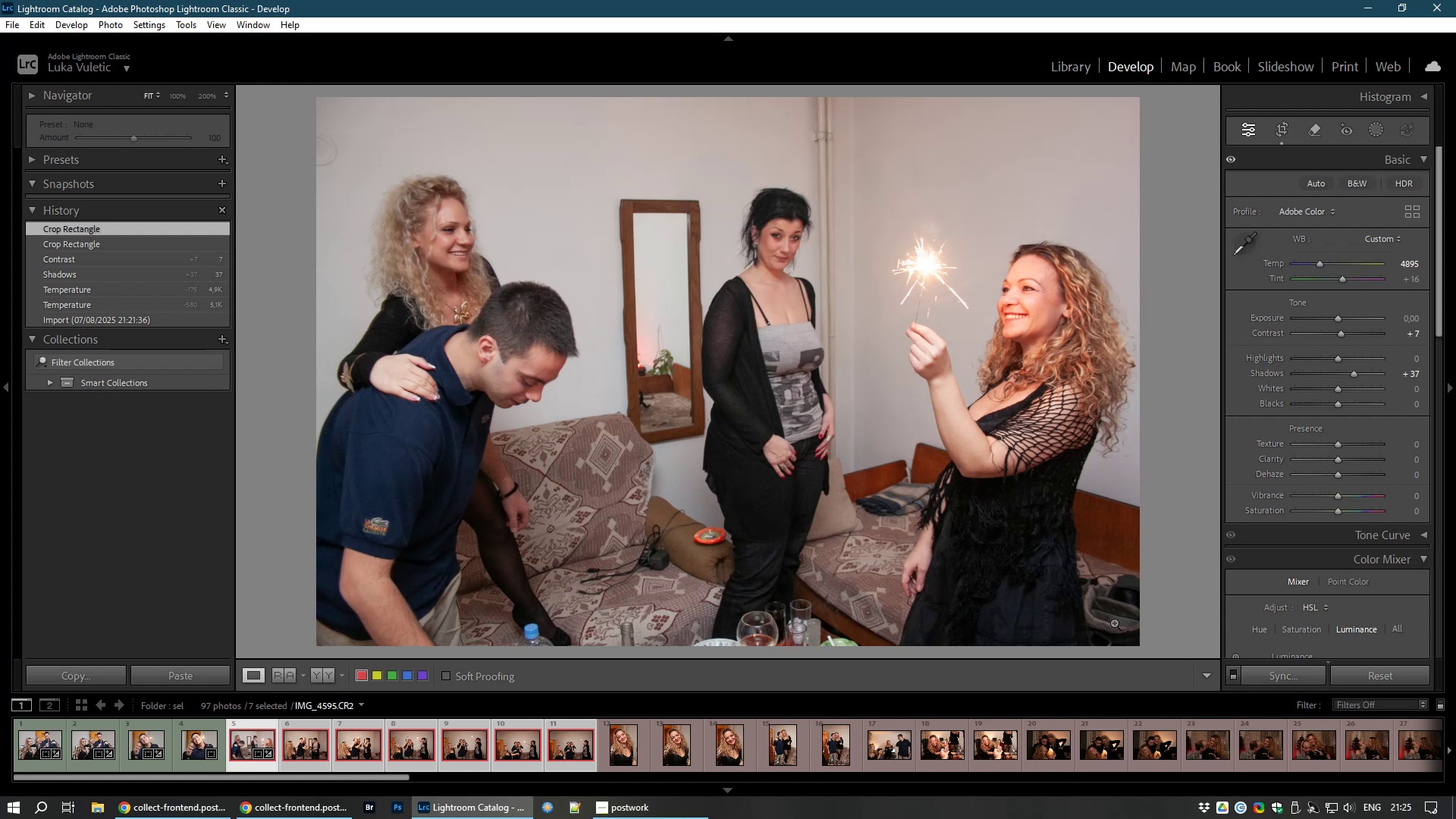 
wait(6.43)
 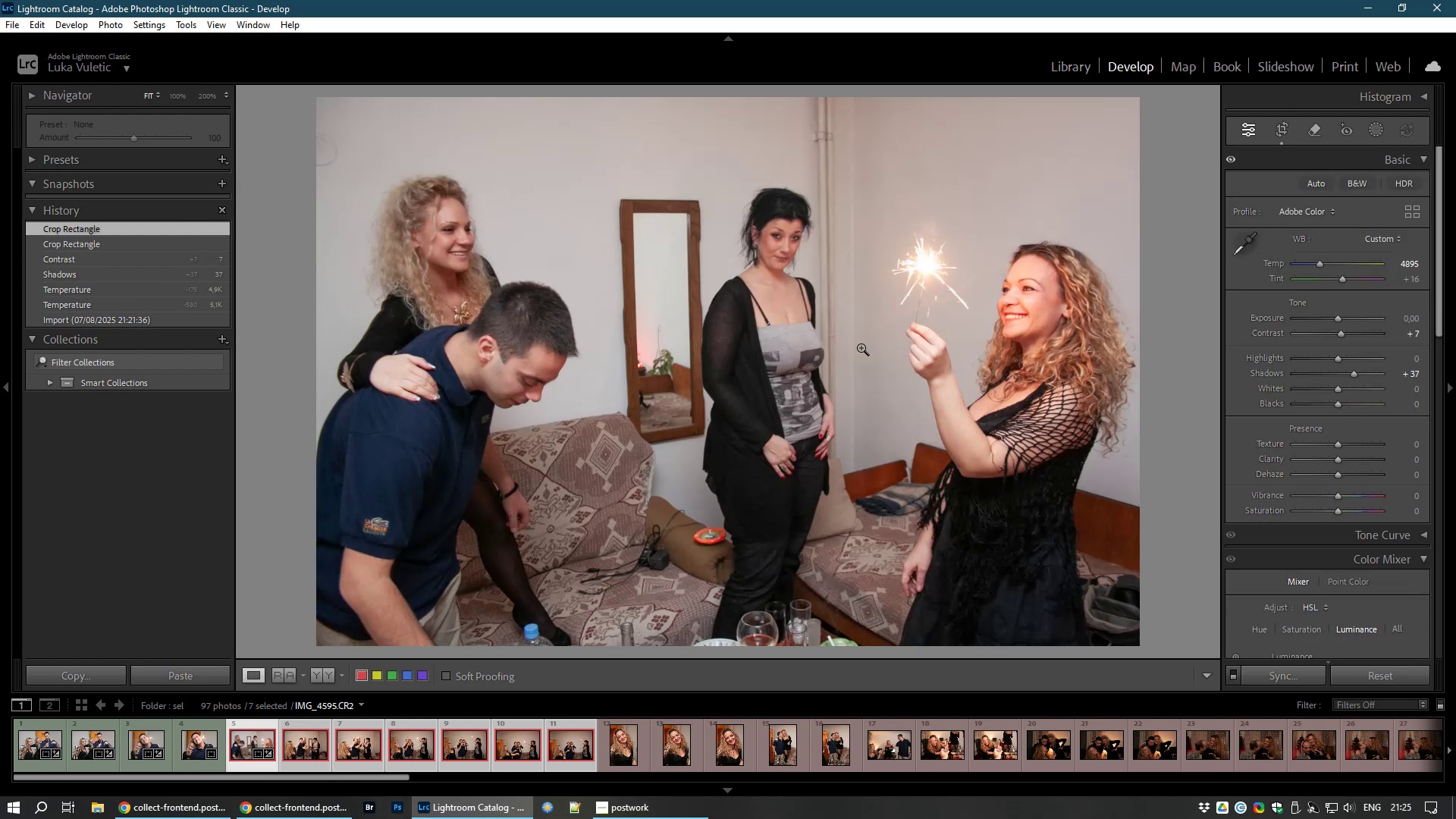 
hold_key(key=ShiftLeft, duration=1.27)
 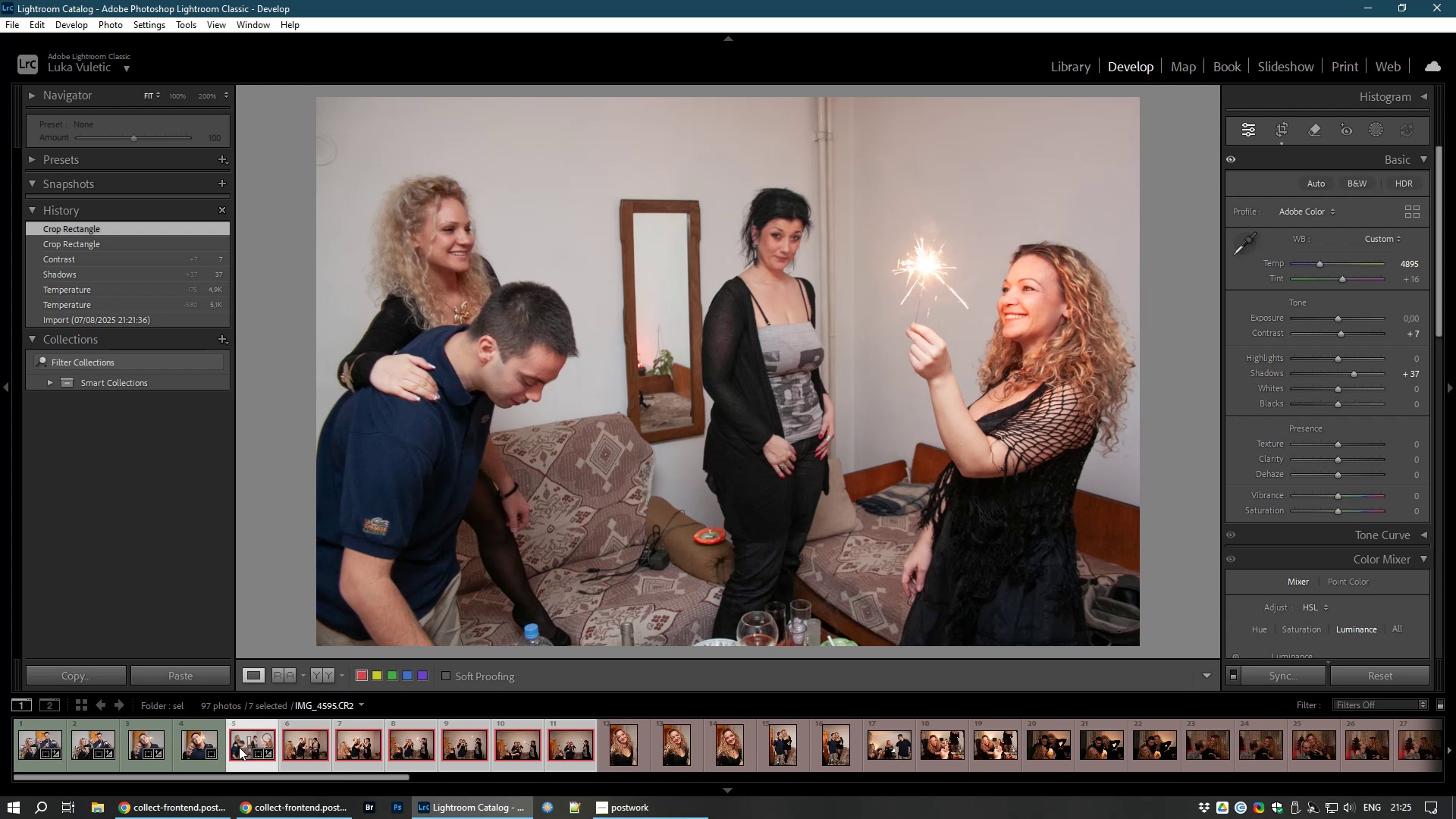 
left_click([239, 747])
 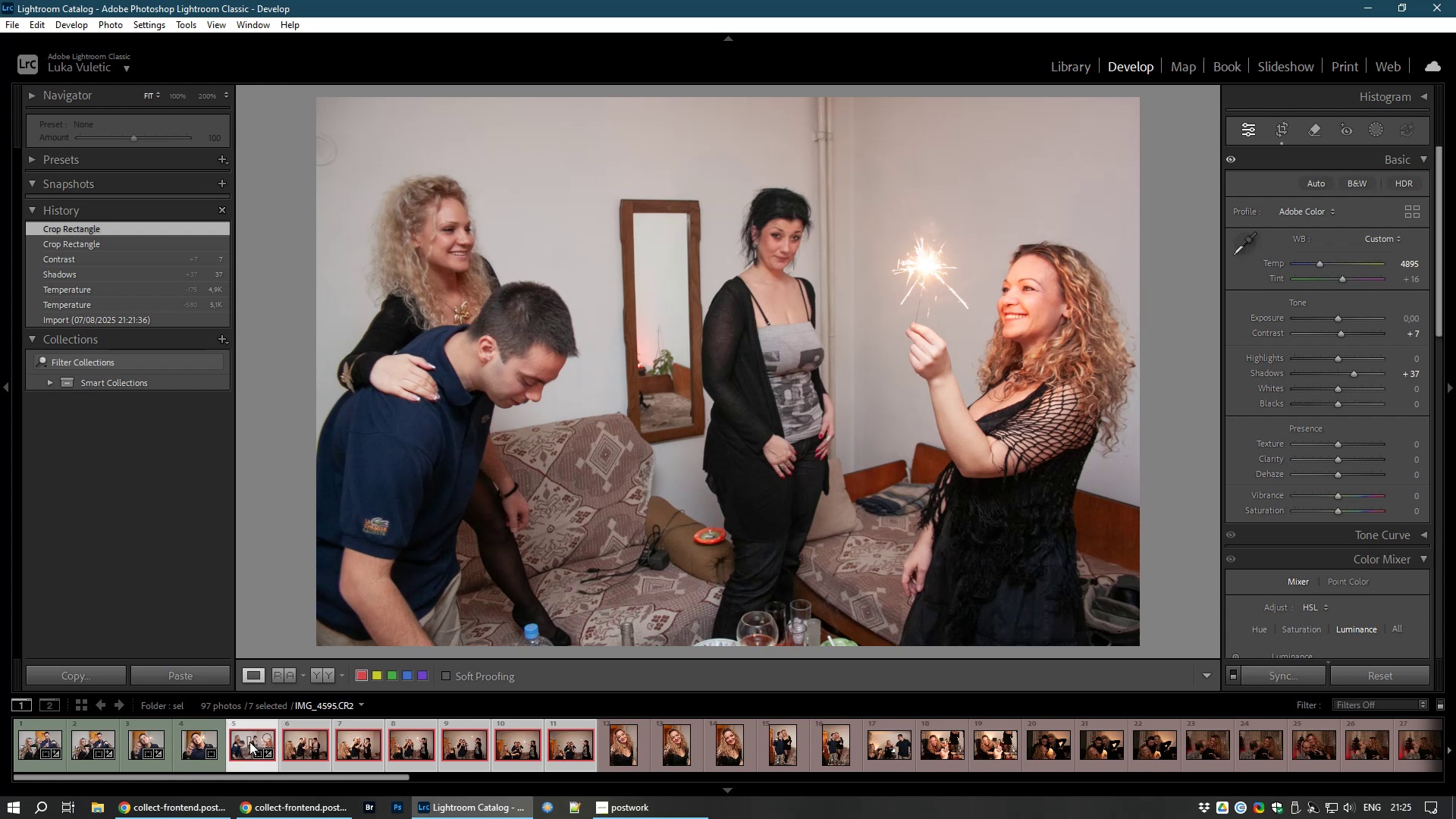 
hold_key(key=ShiftLeft, duration=1.53)
 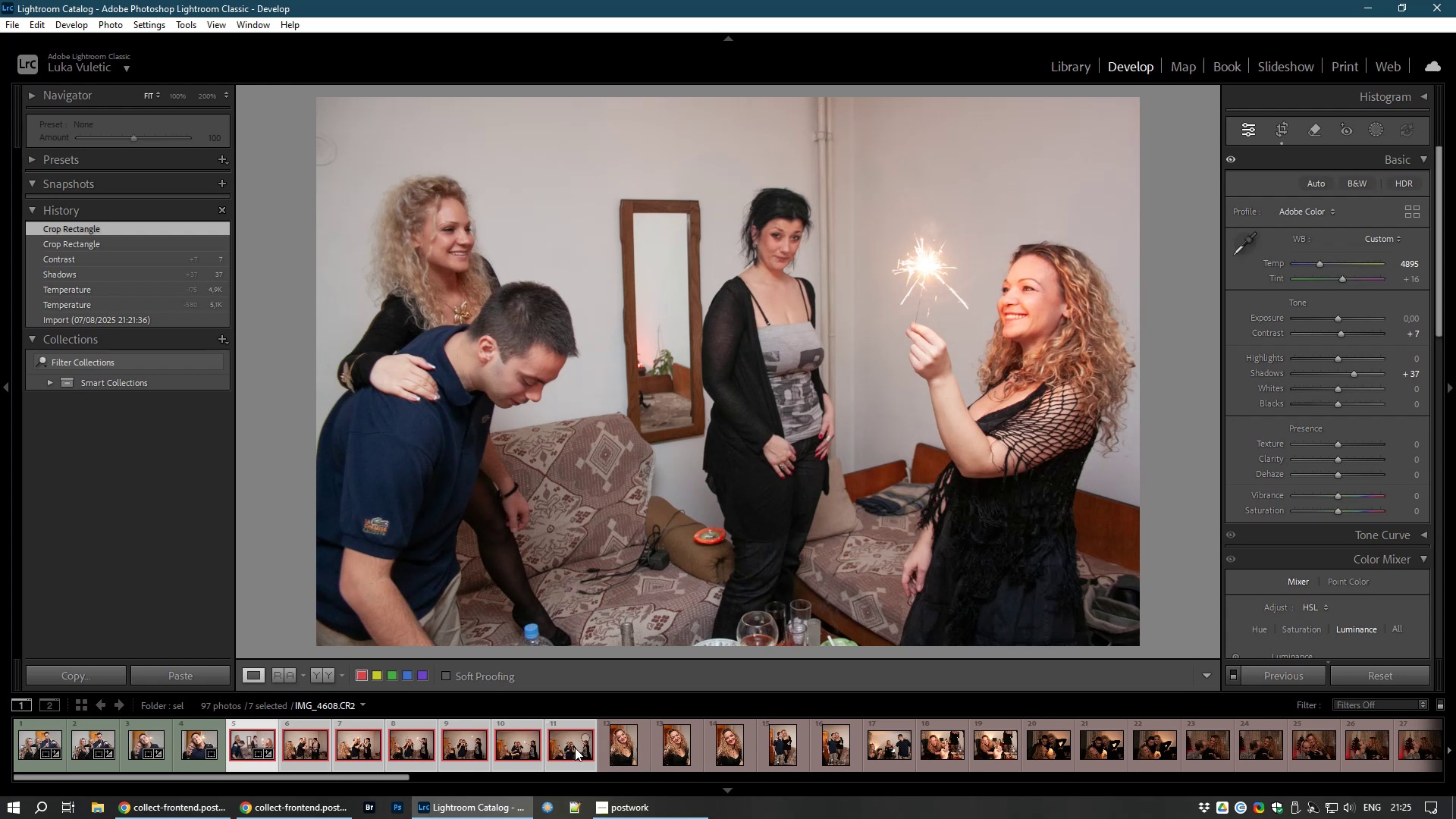 
hold_key(key=ShiftLeft, duration=0.58)
left_click([575, 748])
 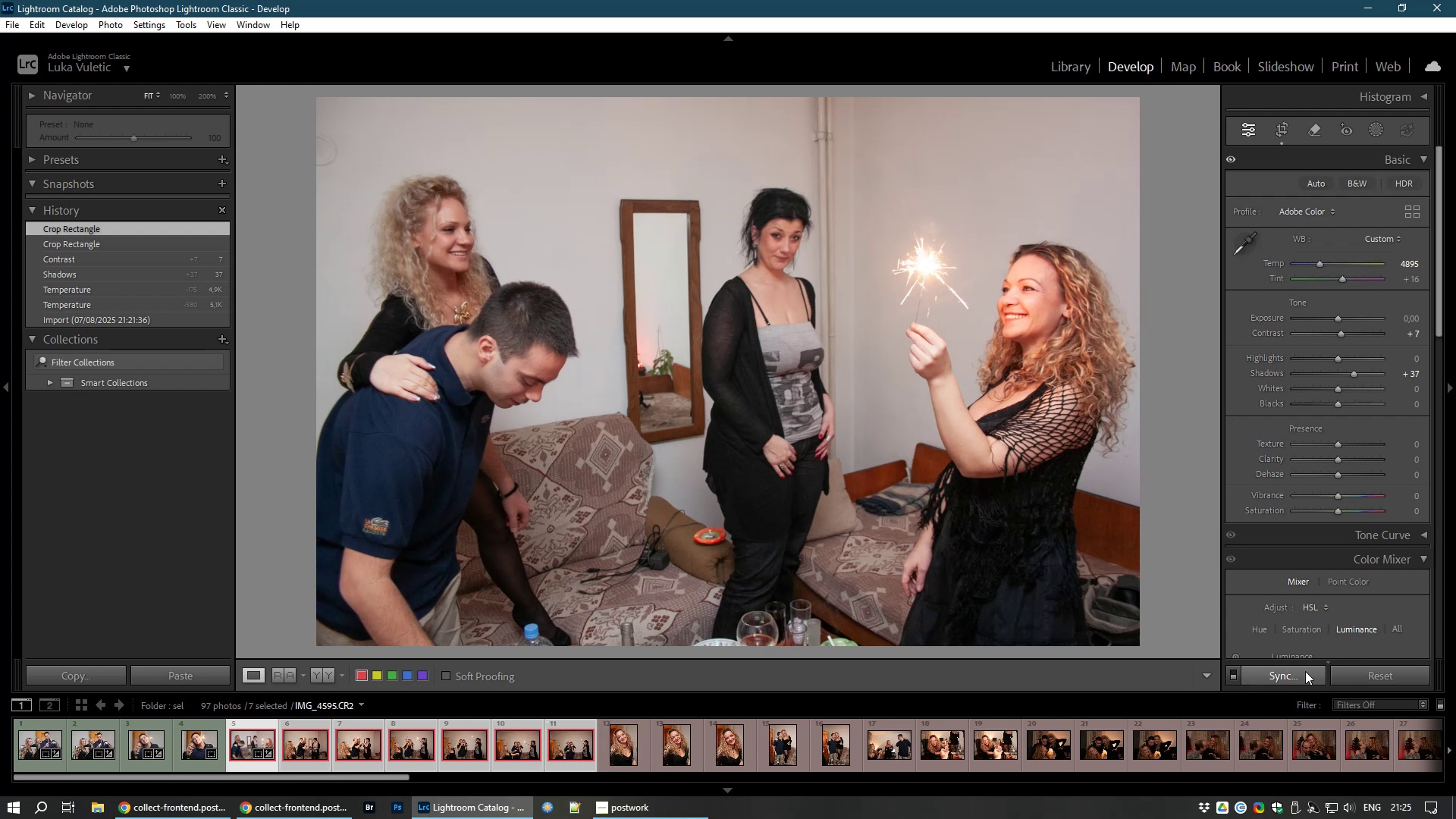 
left_click([1299, 673])
 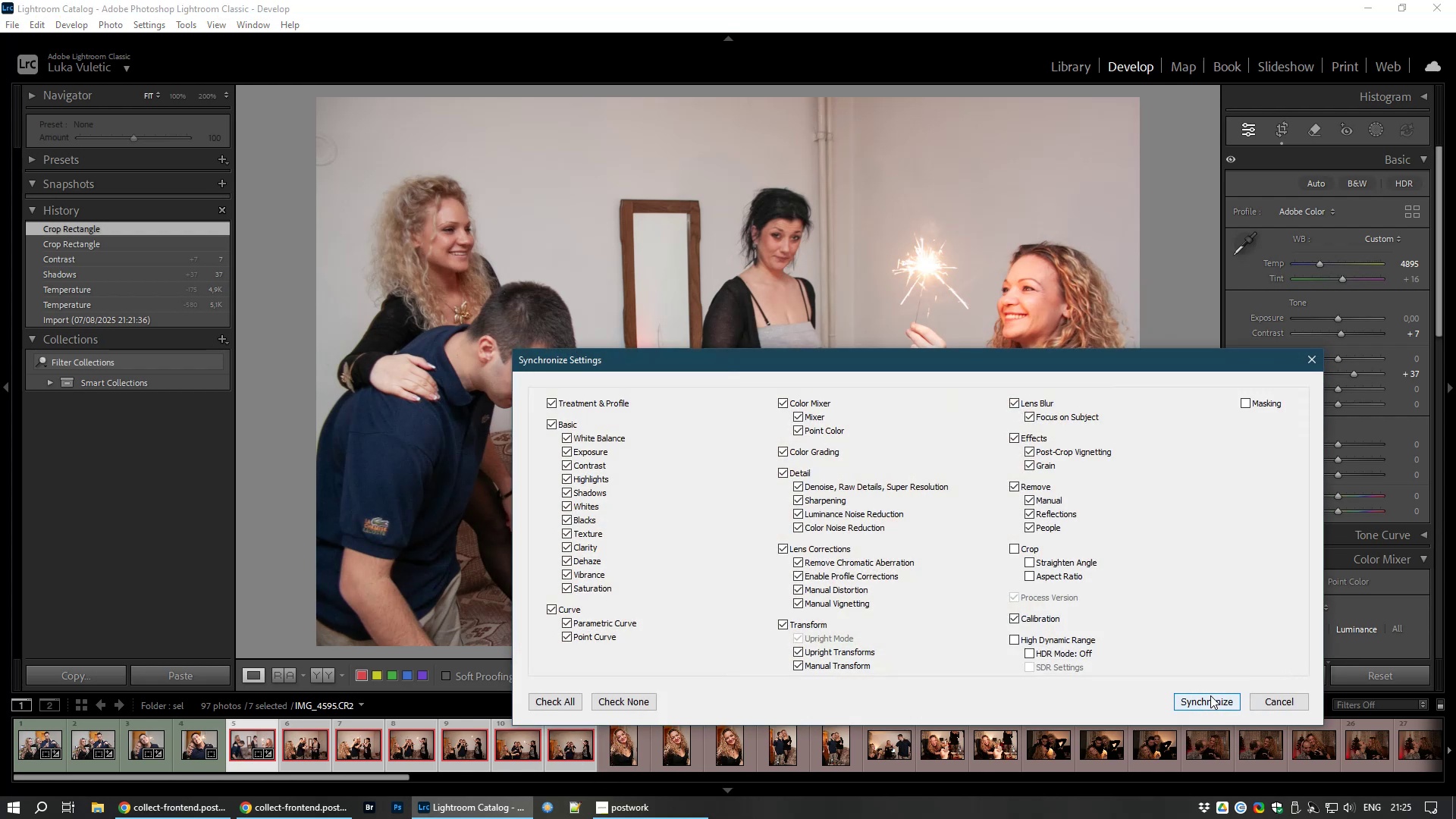 
left_click([1205, 698])
 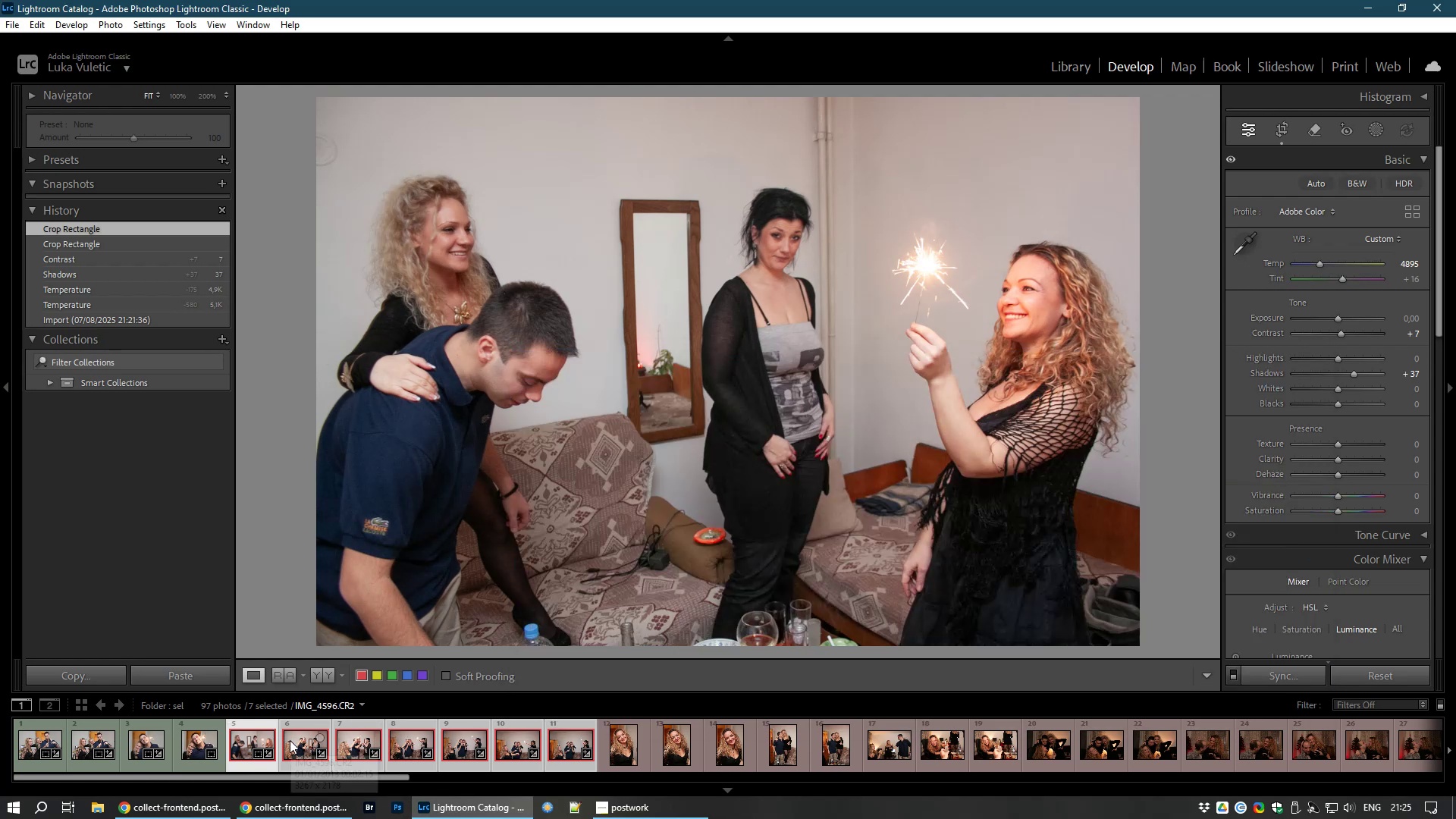 
left_click([303, 749])
 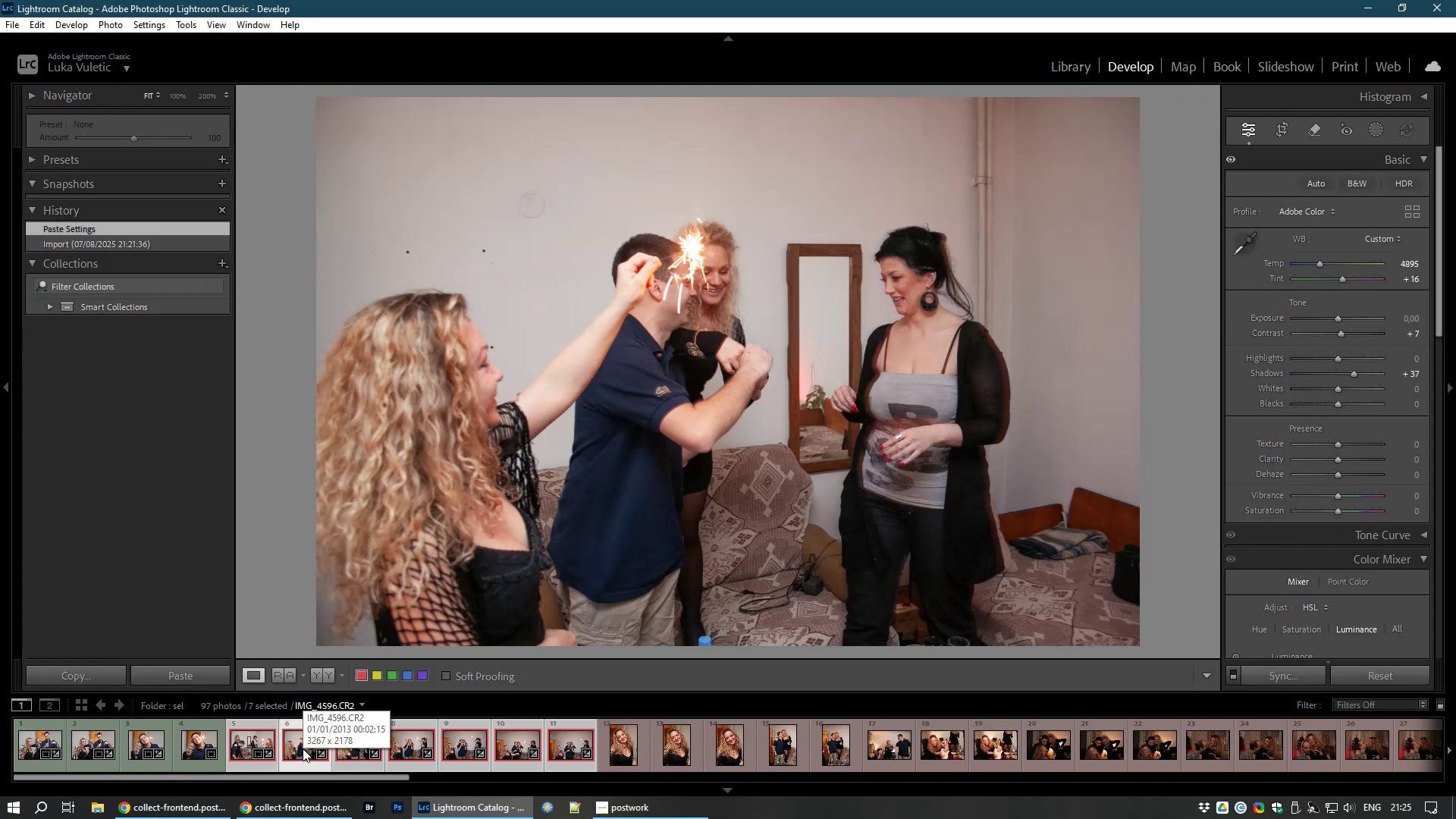 
left_click([258, 741])
 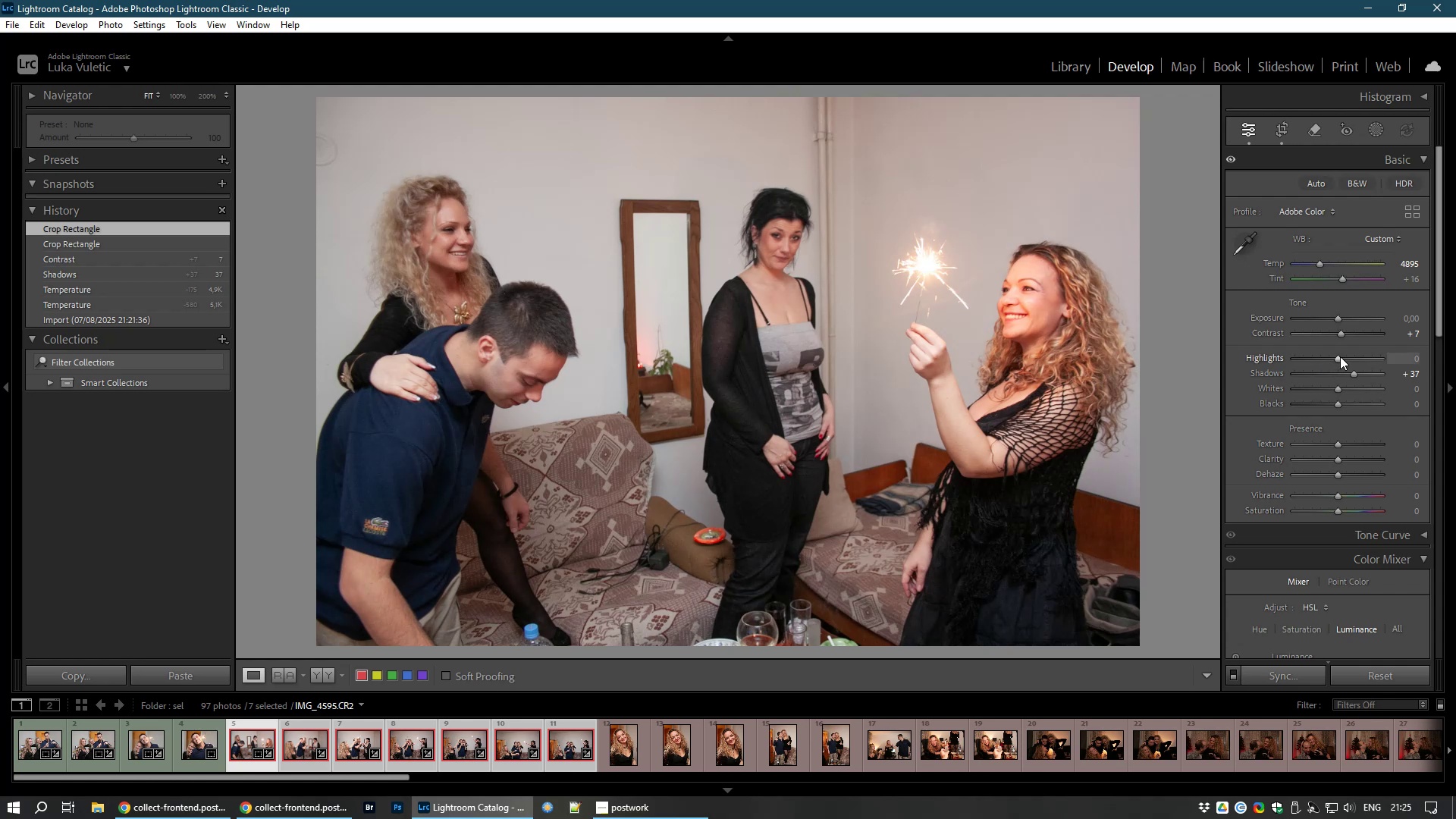 
left_click_drag(start_coordinate=[1338, 356], to_coordinate=[1331, 365])
 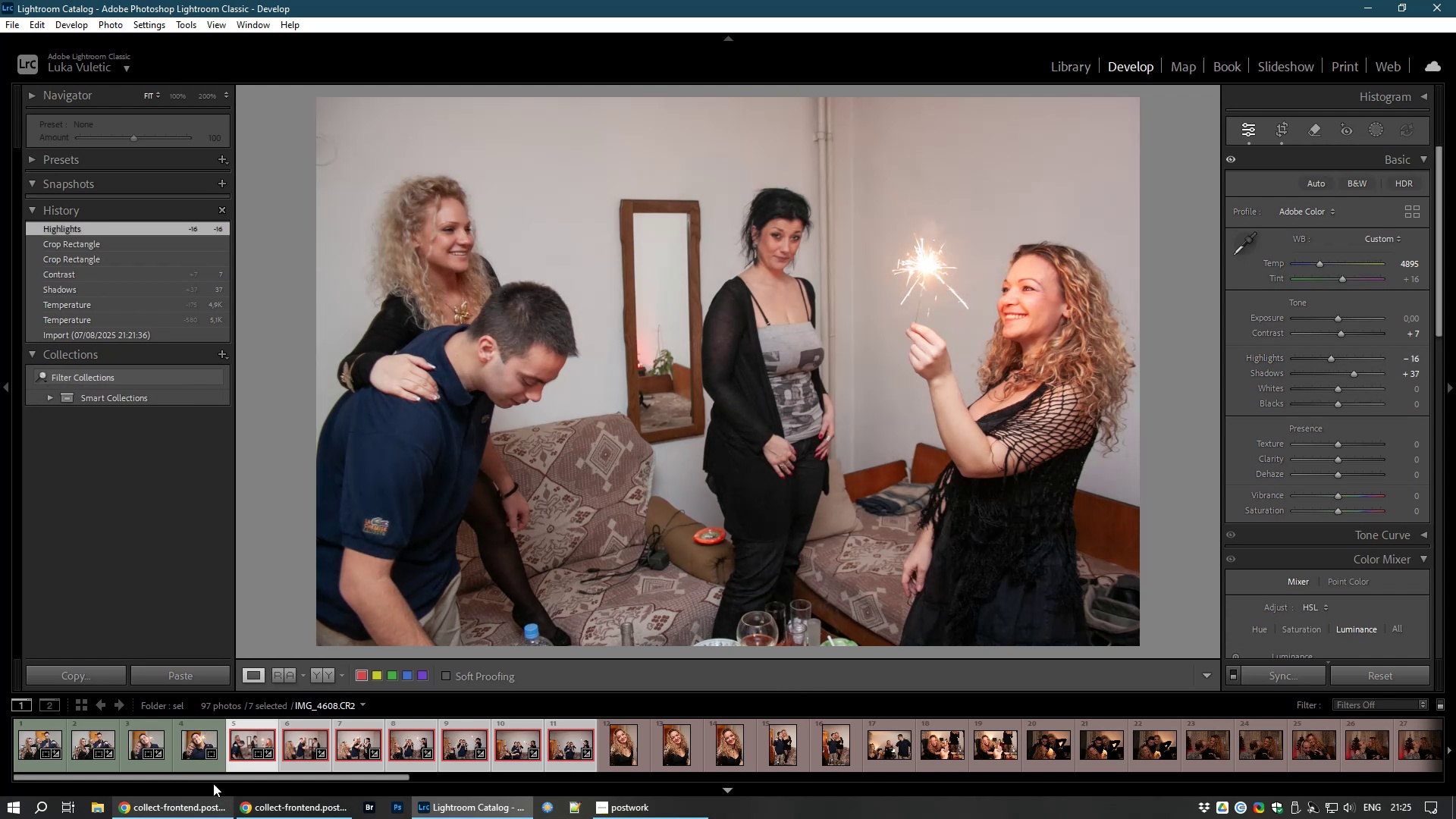 
left_click([315, 751])
 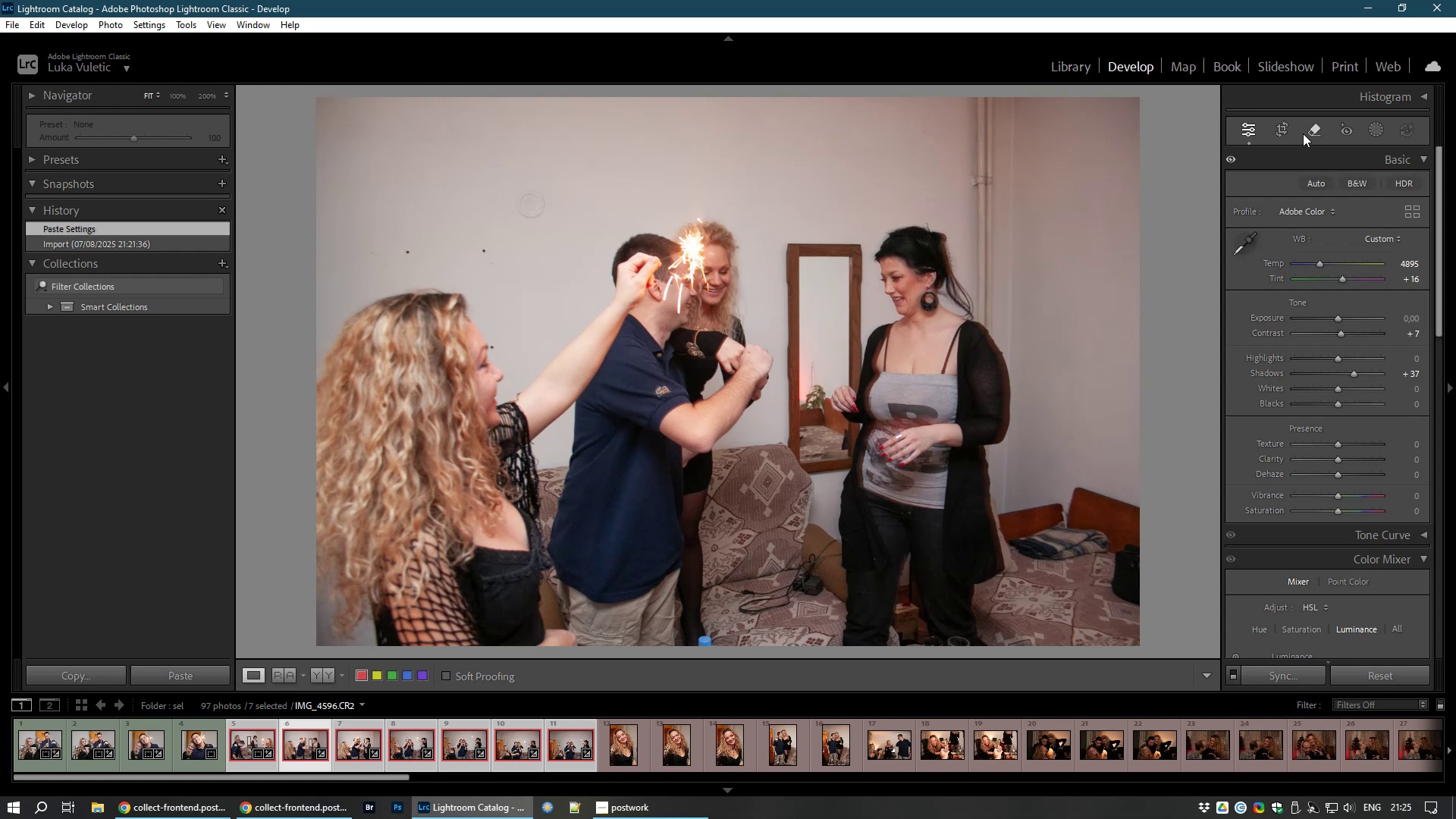 
left_click([1269, 121])
 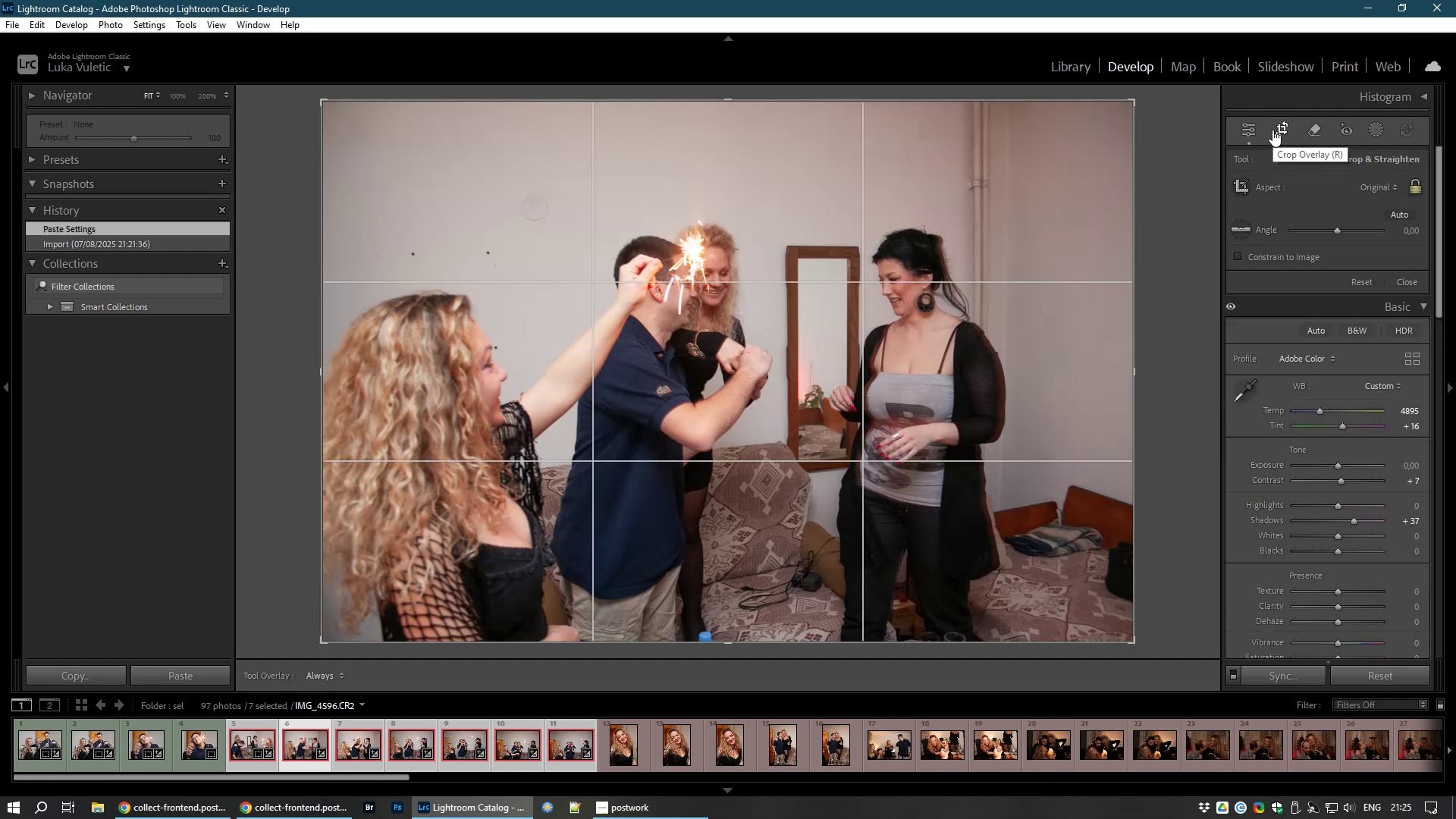 
left_click([1419, 188])
 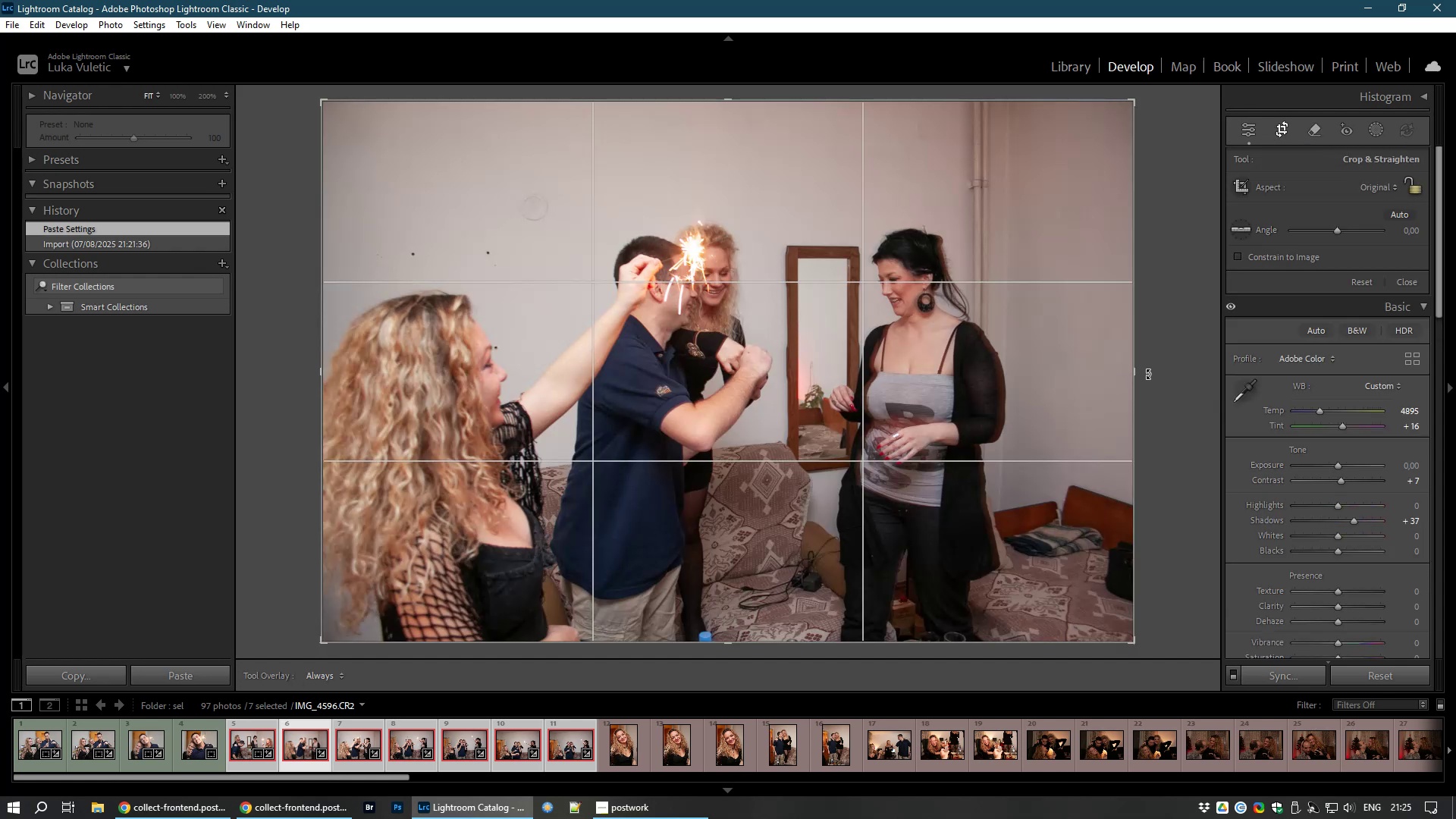 
left_click_drag(start_coordinate=[1138, 377], to_coordinate=[1103, 383])
 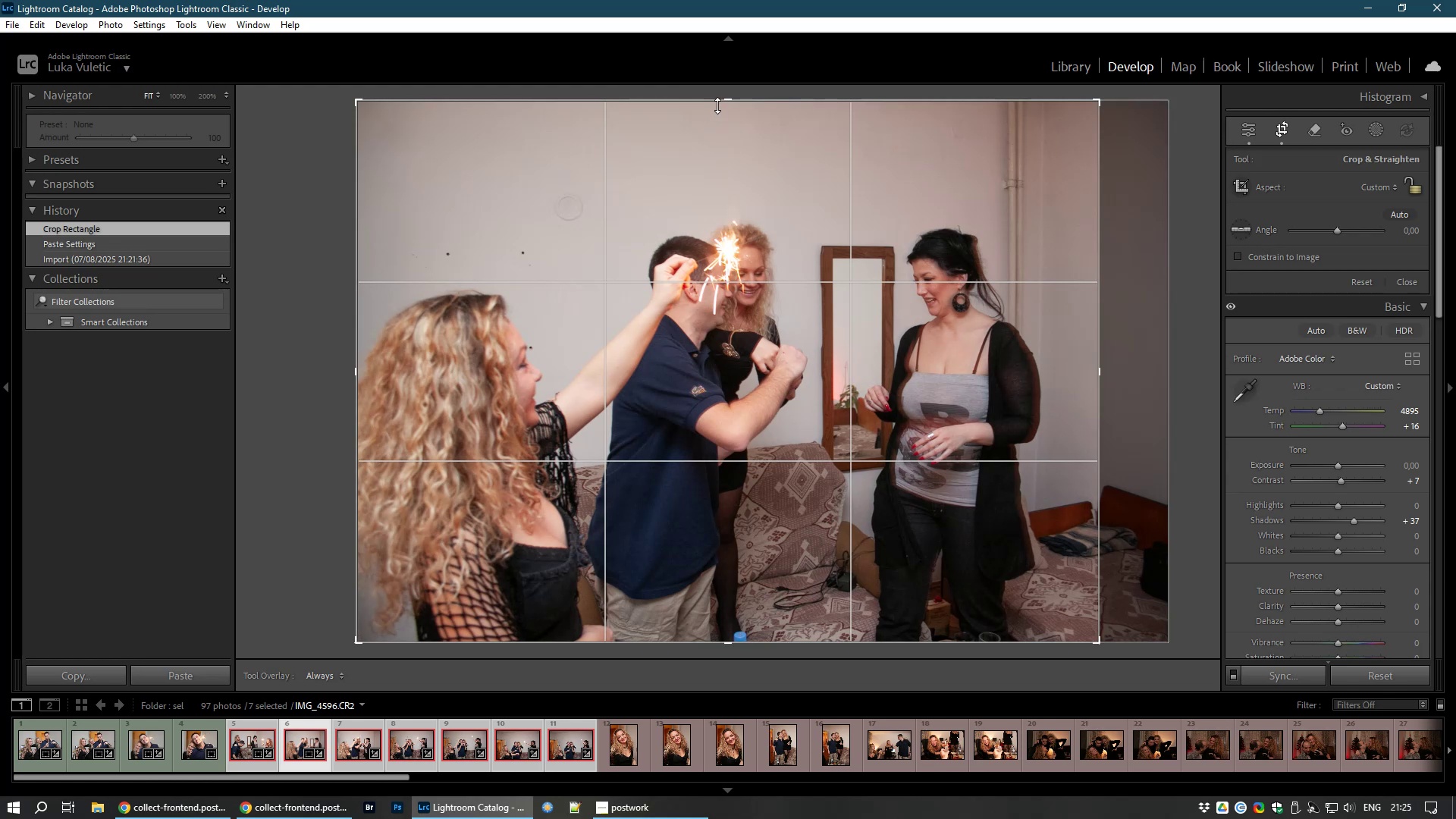 
left_click_drag(start_coordinate=[723, 98], to_coordinate=[714, 127])
 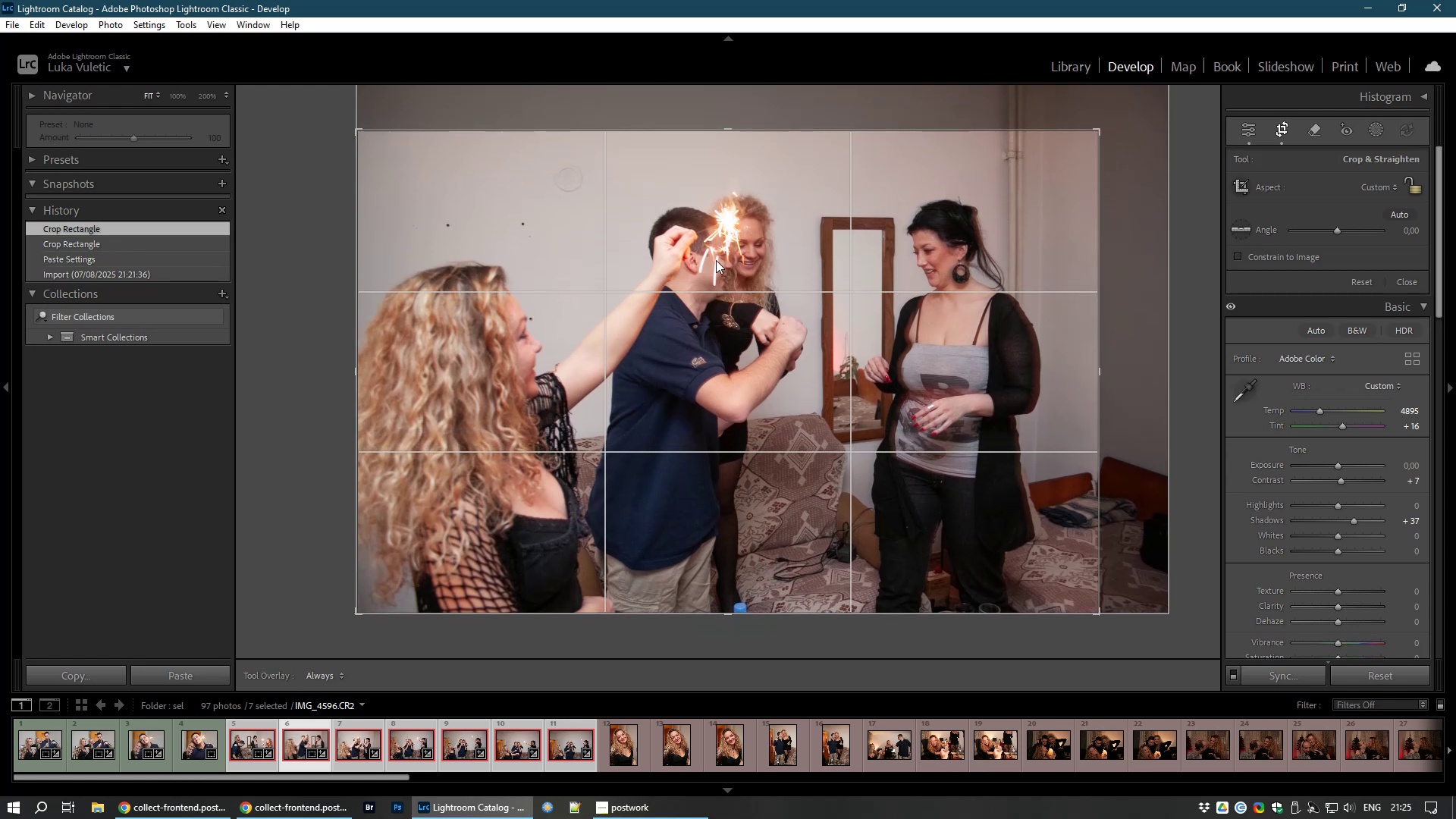 
double_click([716, 260])
 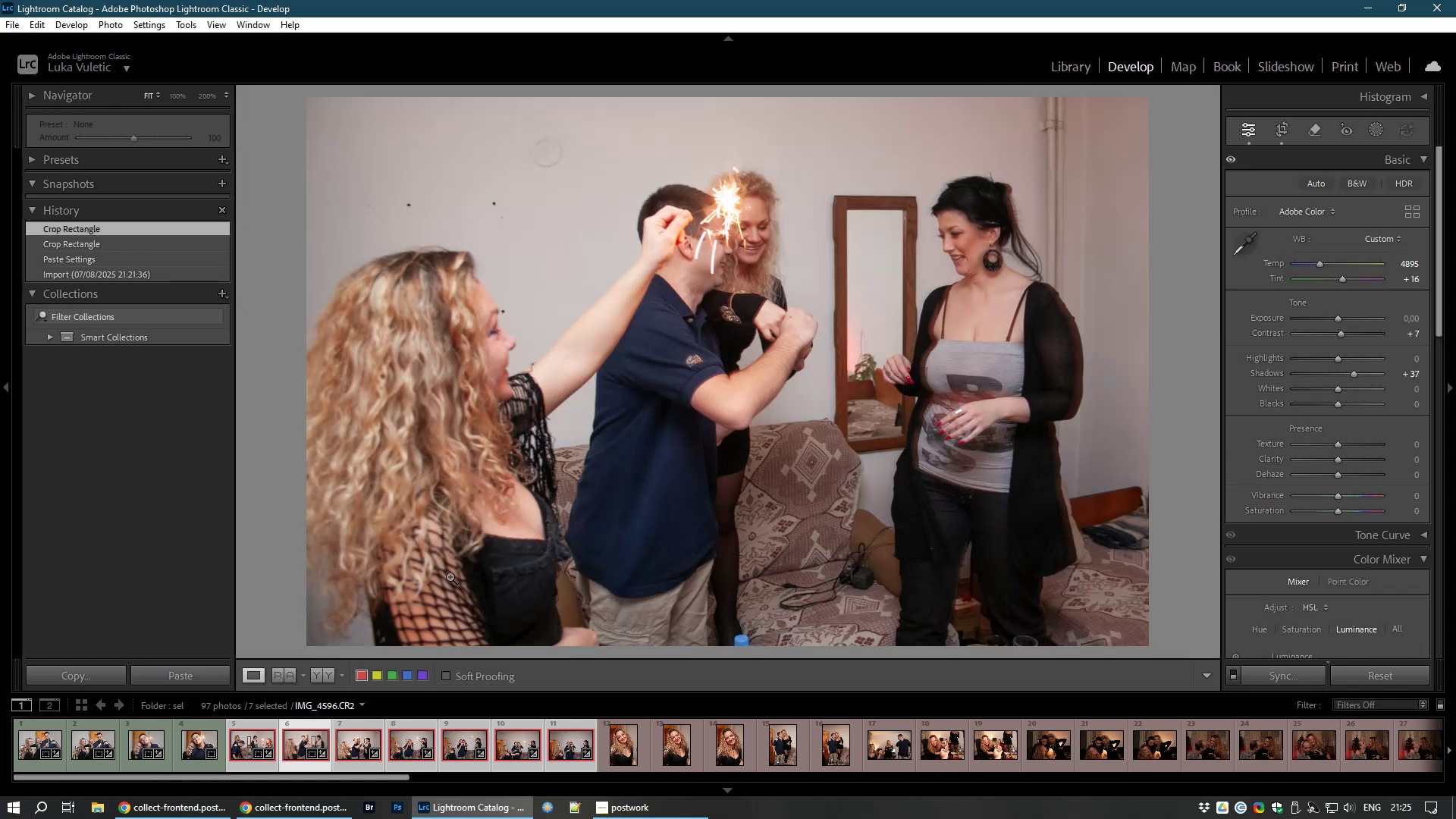 
wait(6.3)
 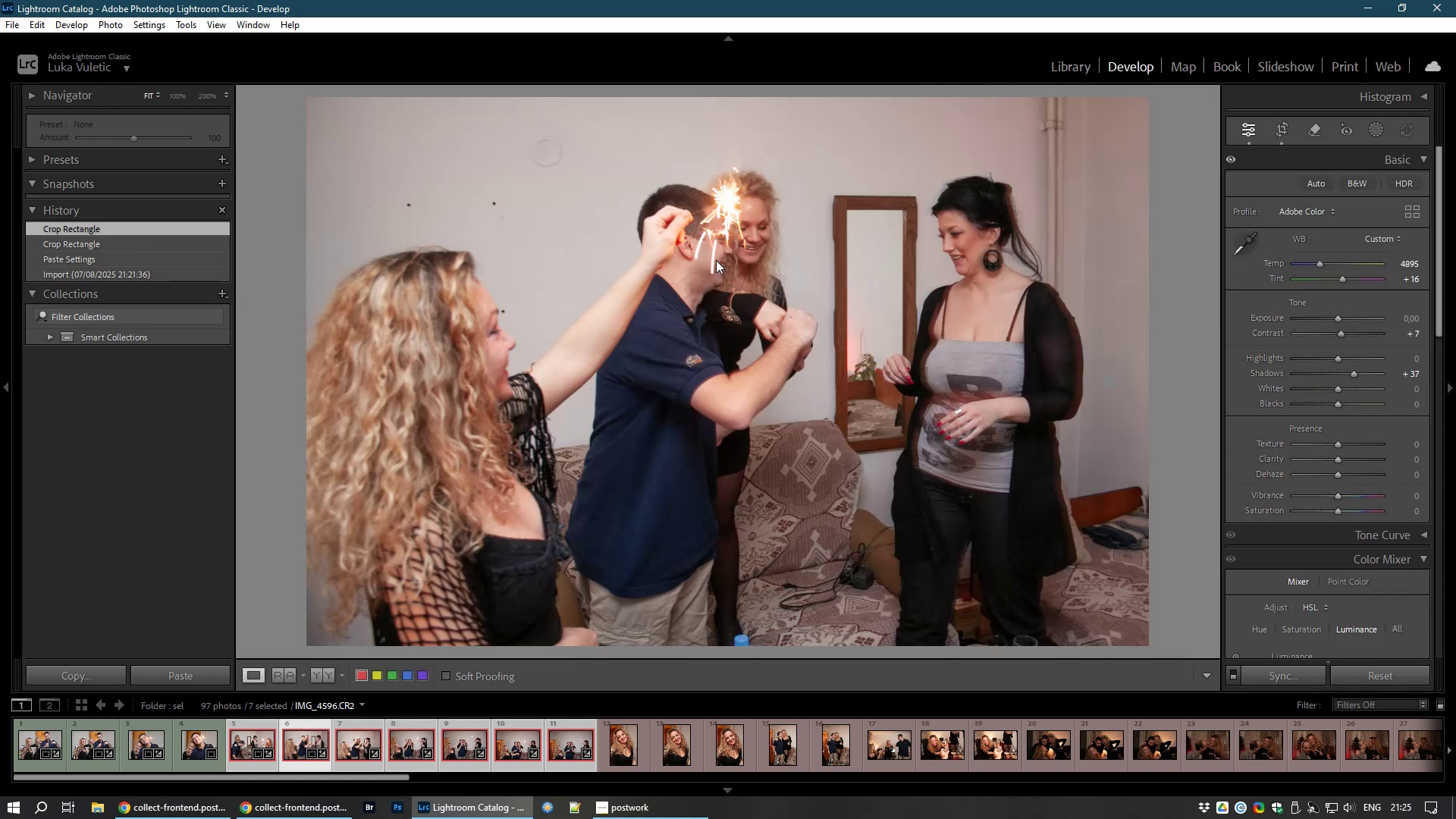 
left_click([246, 749])
 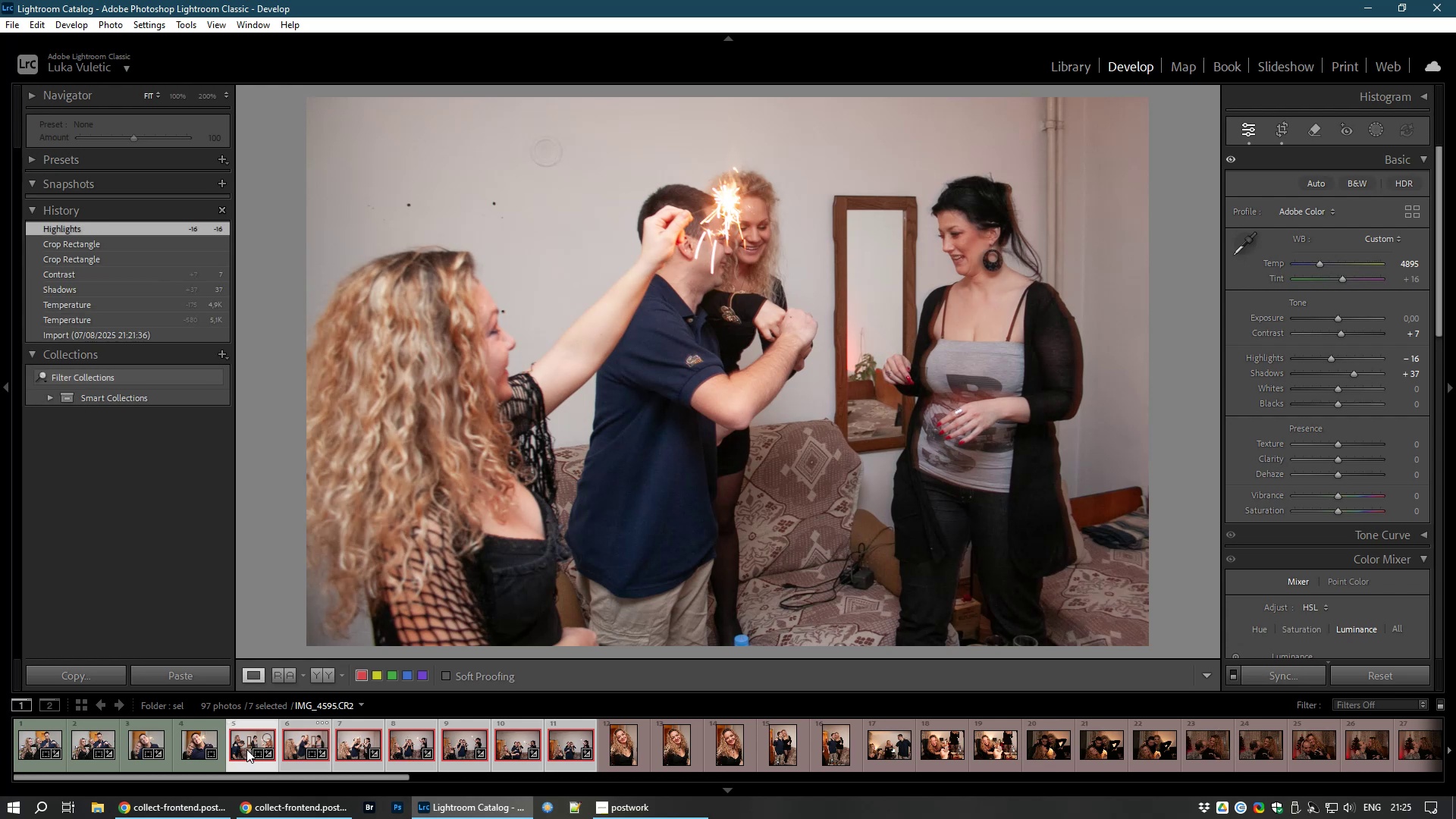 
key(Control+D)
 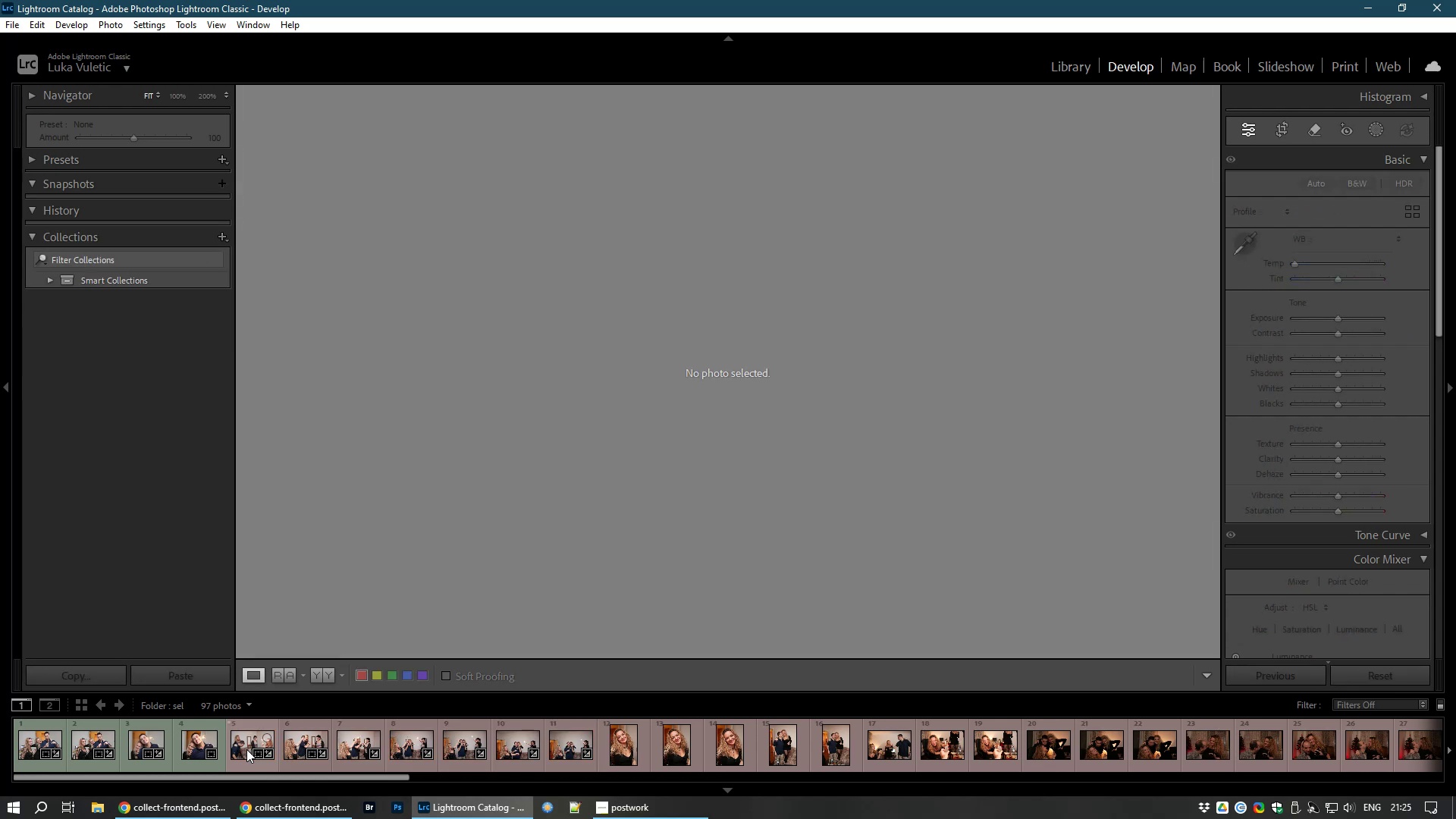 
left_click([249, 747])
 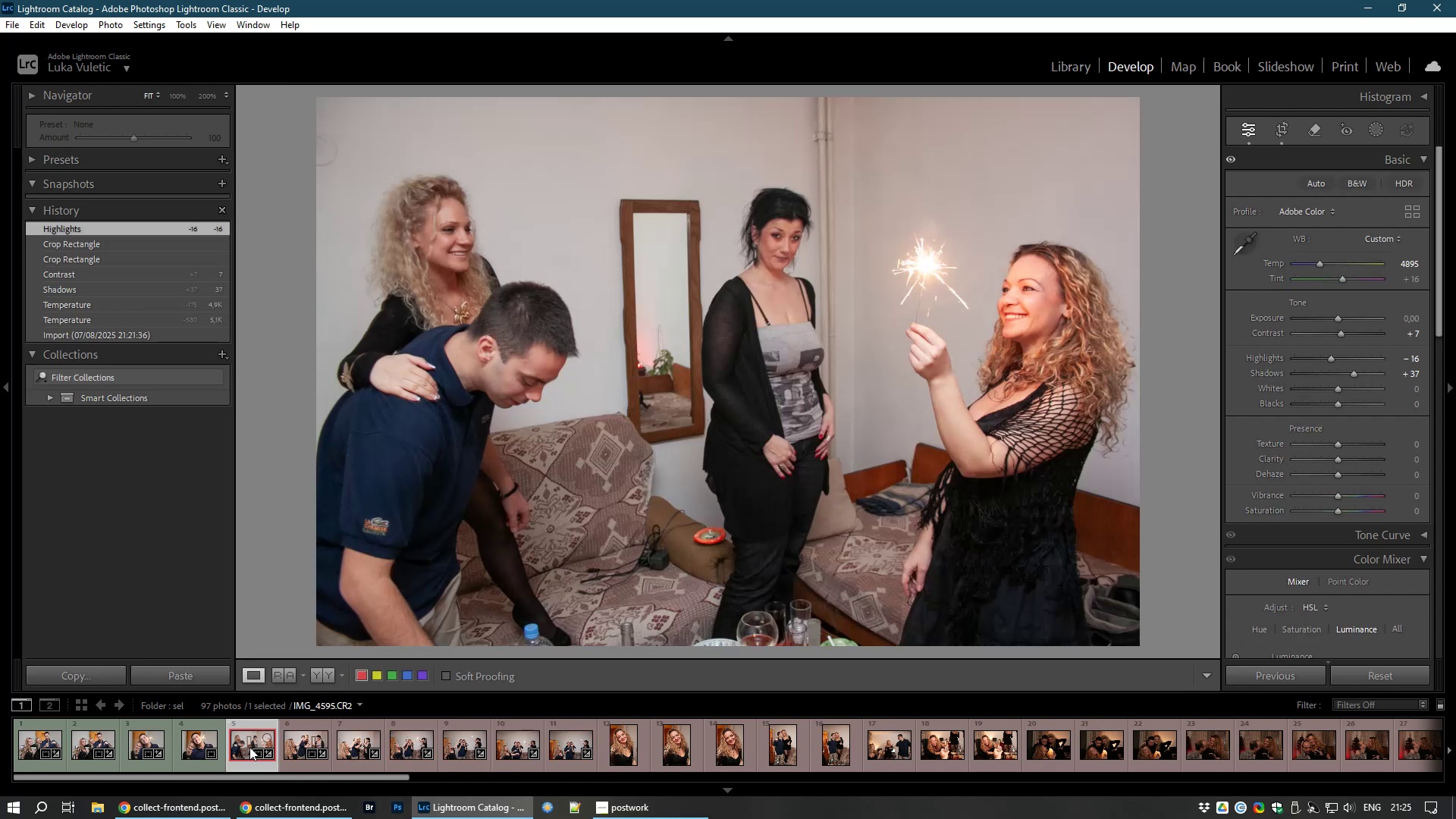 
hold_key(key=8, duration=0.33)
 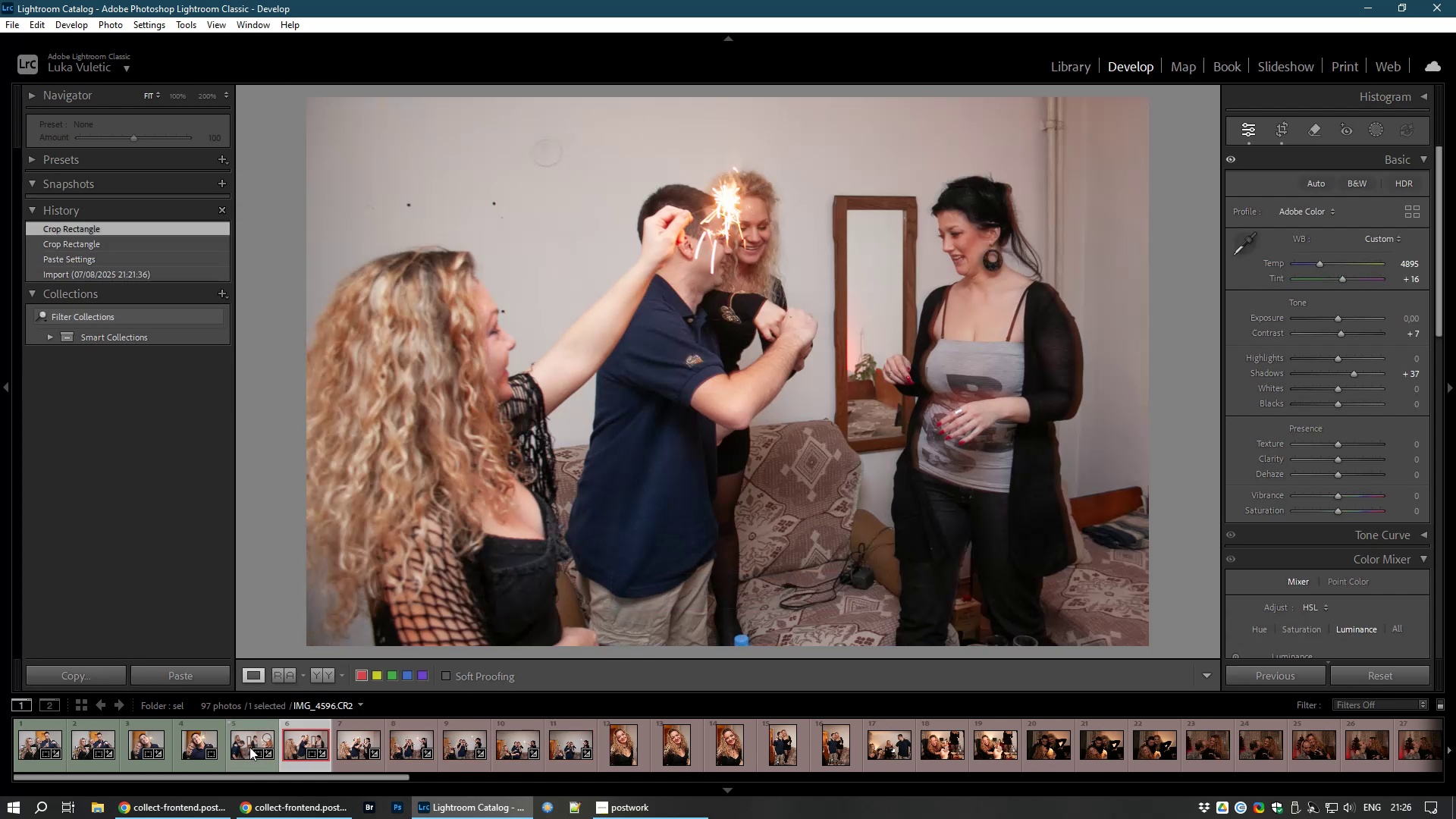 
key(8)
 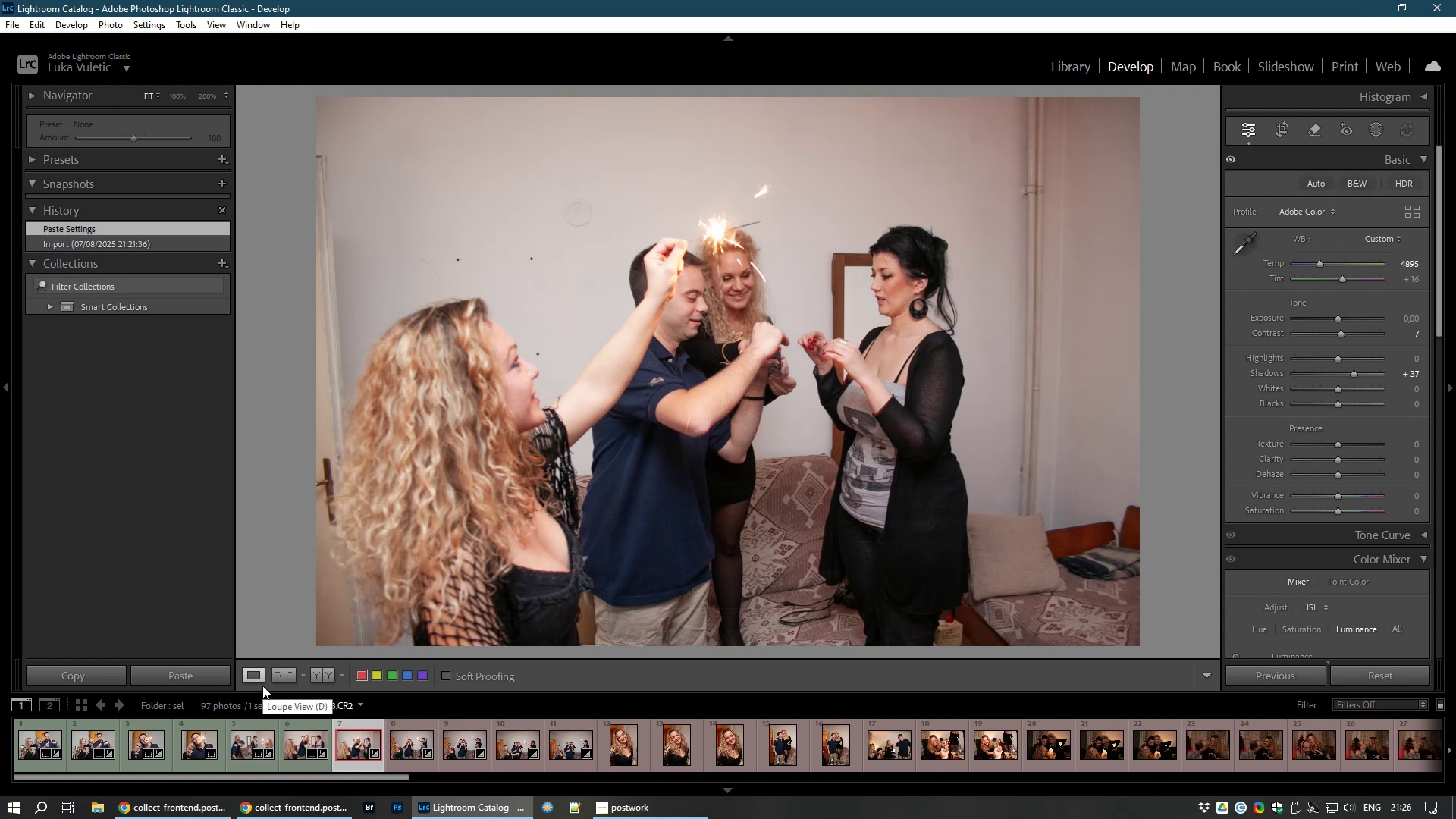 
wait(10.38)
 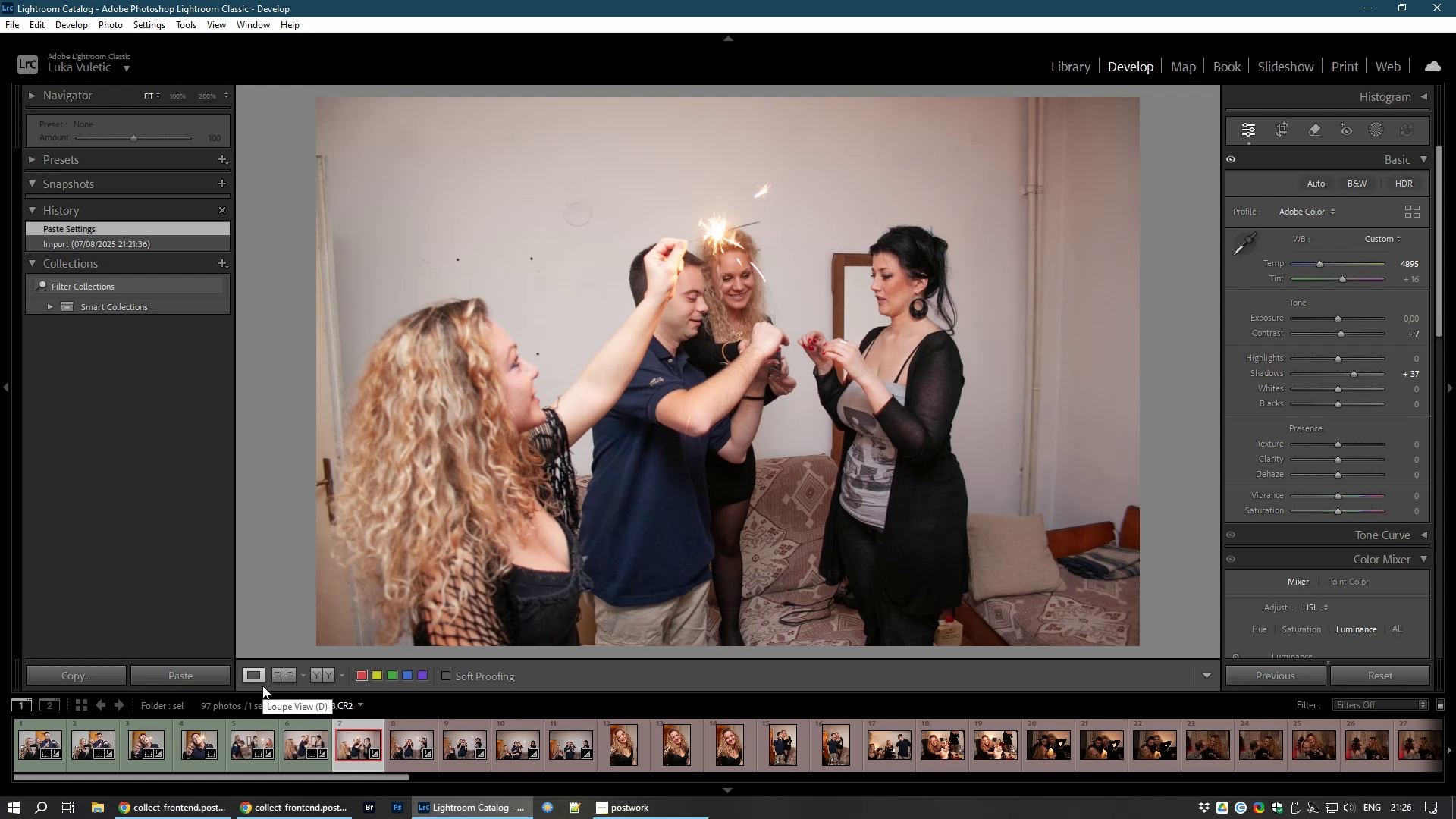 
left_click_drag(start_coordinate=[1338, 358], to_coordinate=[1322, 360])
 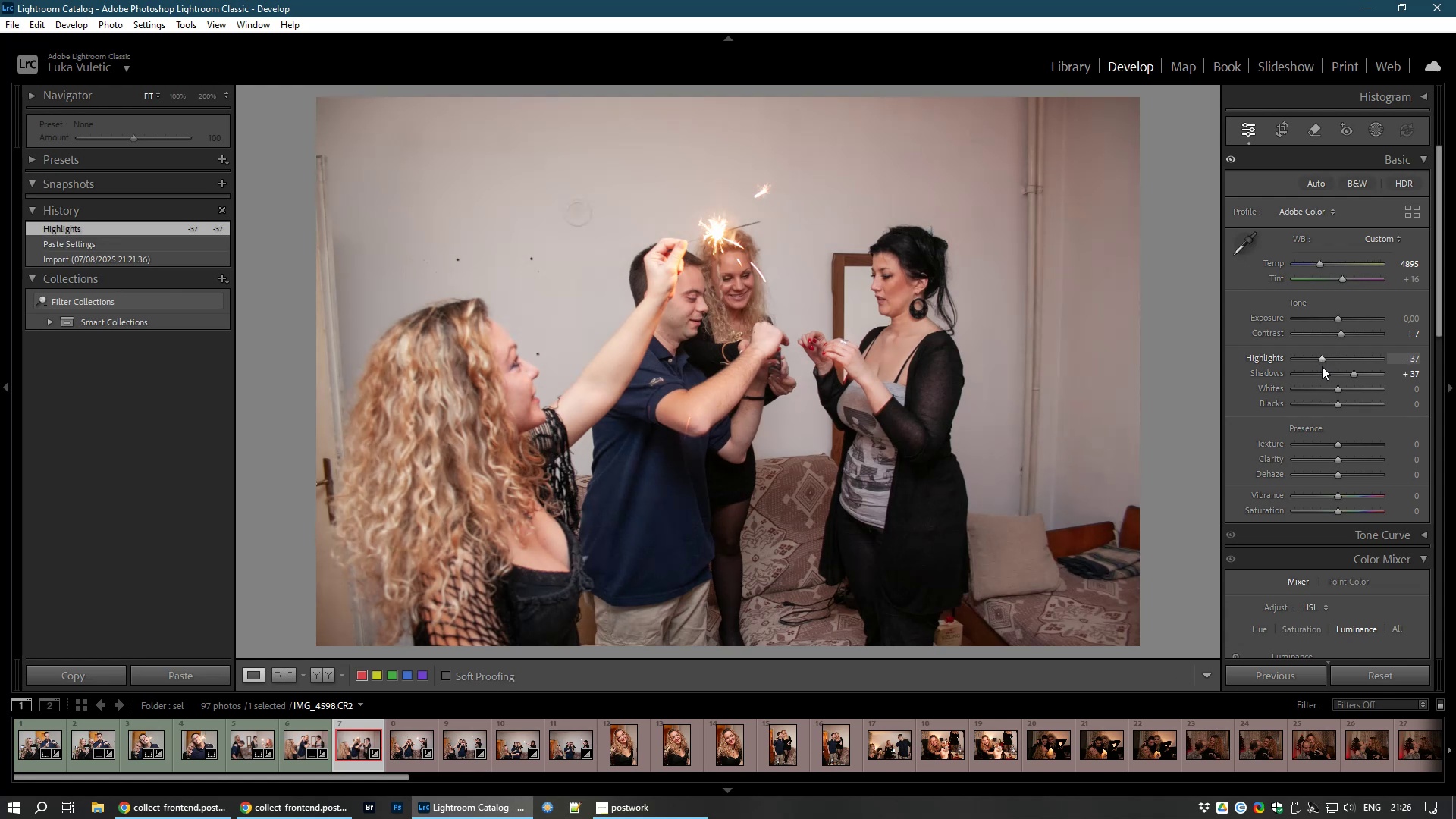 
hold_key(key=8, duration=0.4)
 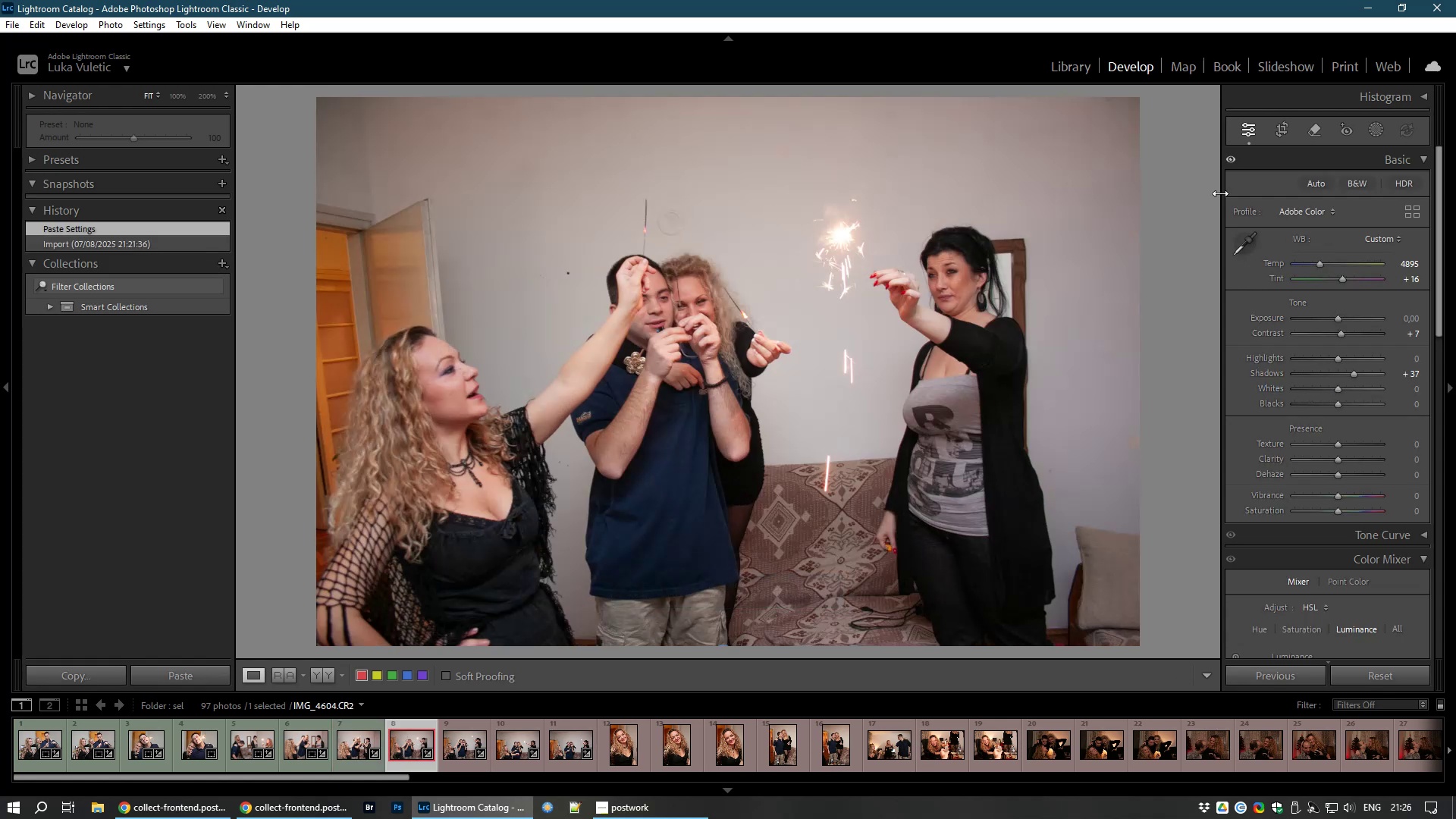 
left_click([1273, 133])
 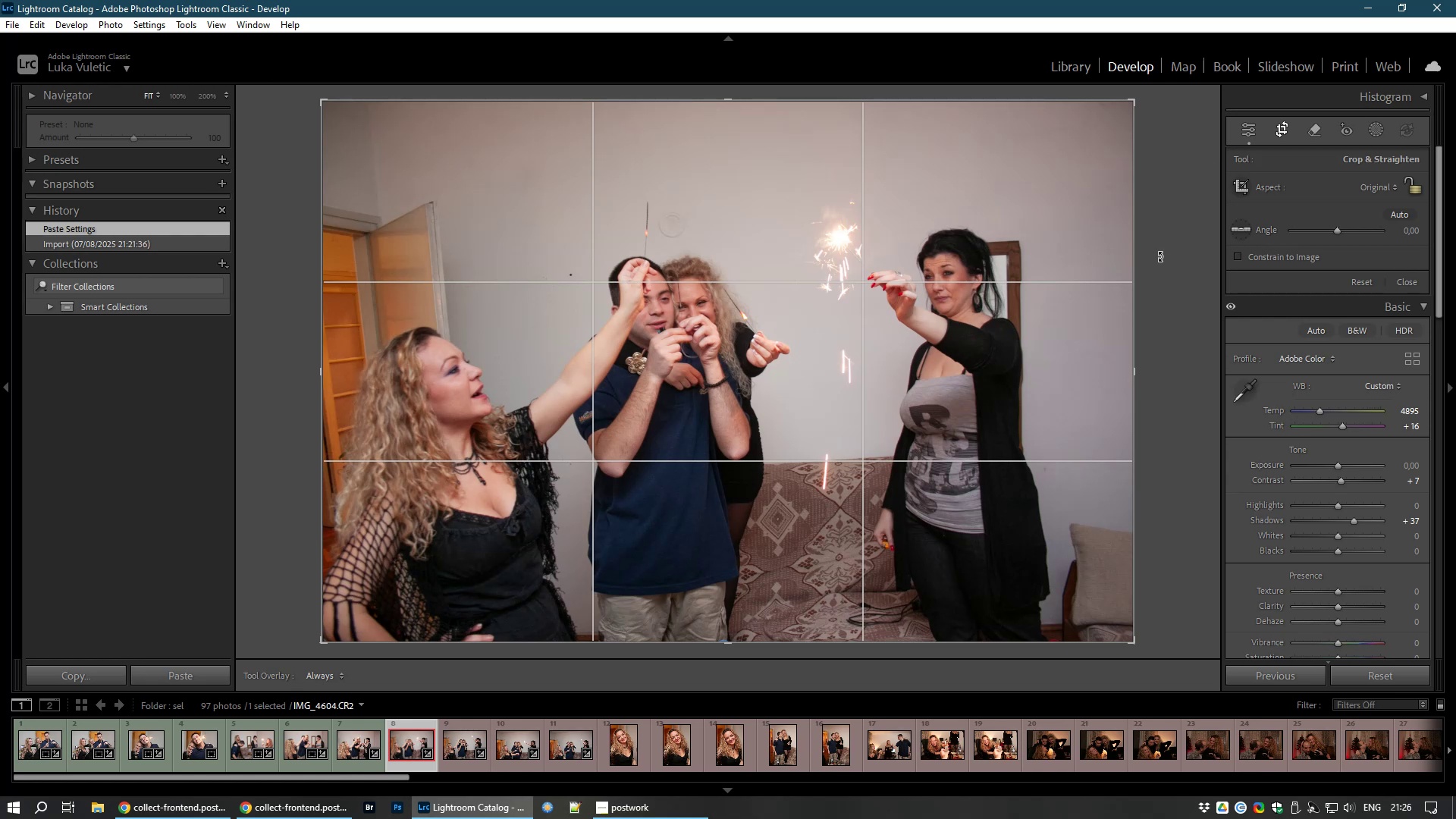 
left_click_drag(start_coordinate=[1136, 378], to_coordinate=[1097, 384])
 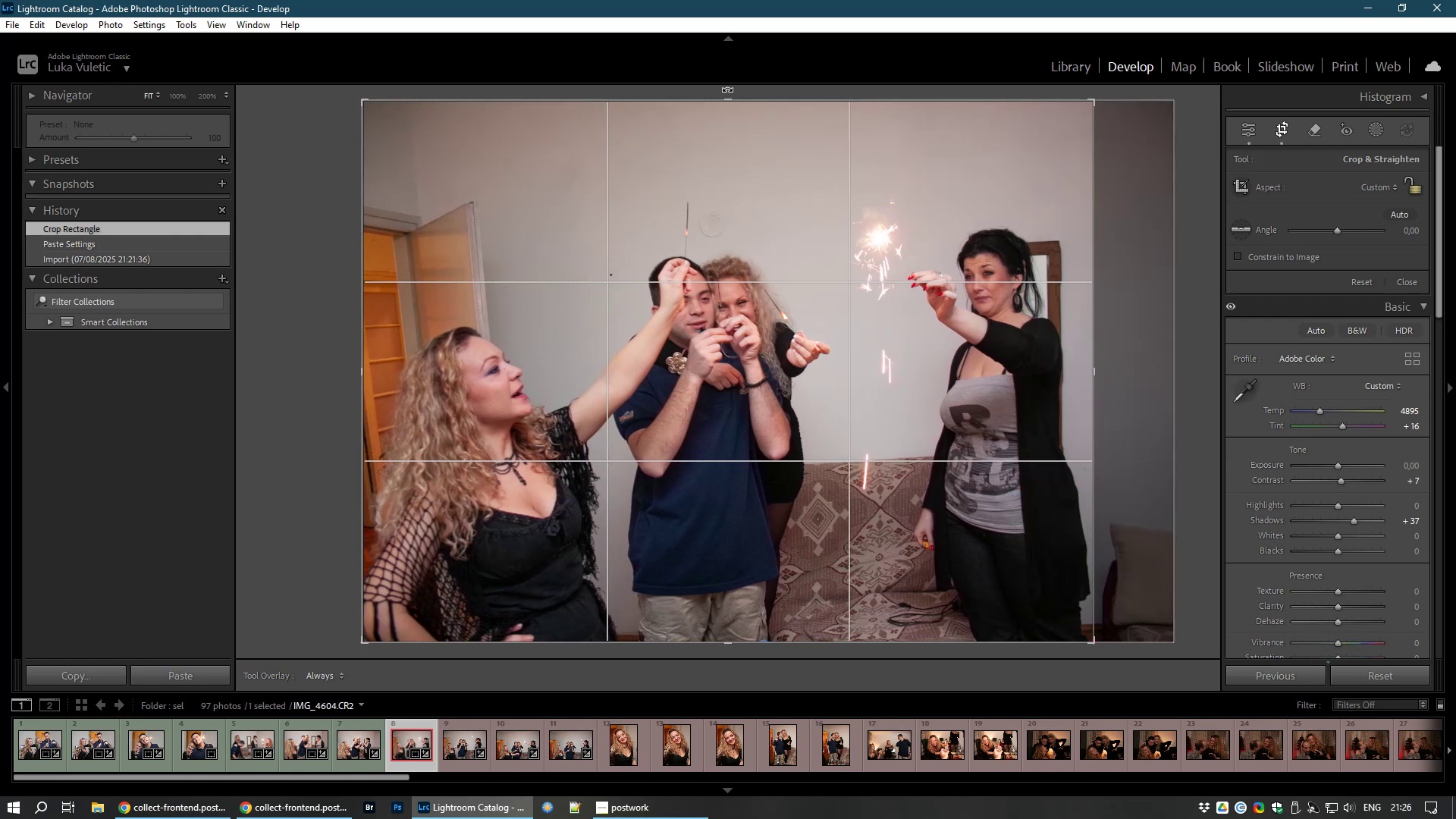 
left_click_drag(start_coordinate=[724, 99], to_coordinate=[711, 129])
 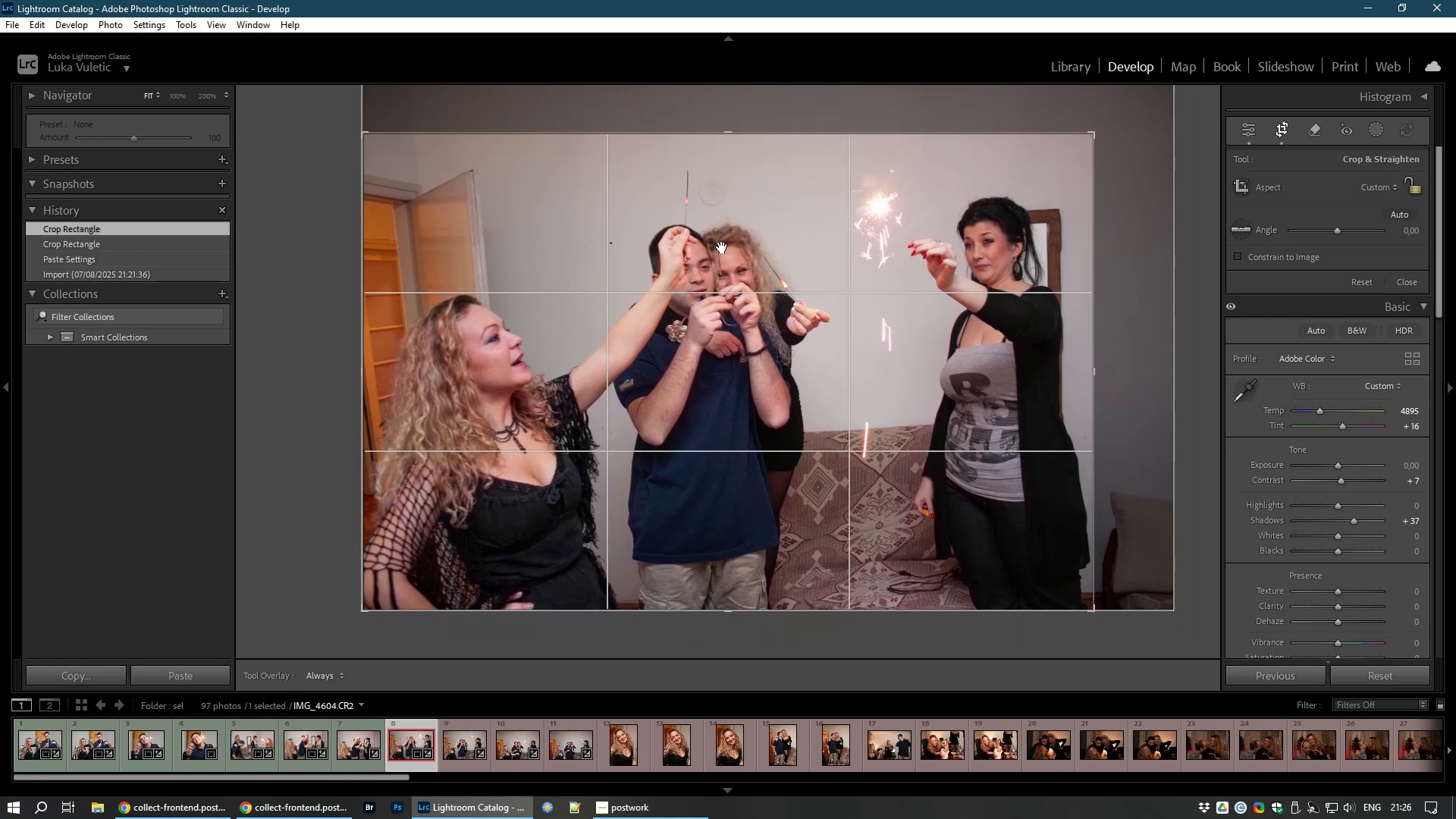 
double_click([722, 247])
 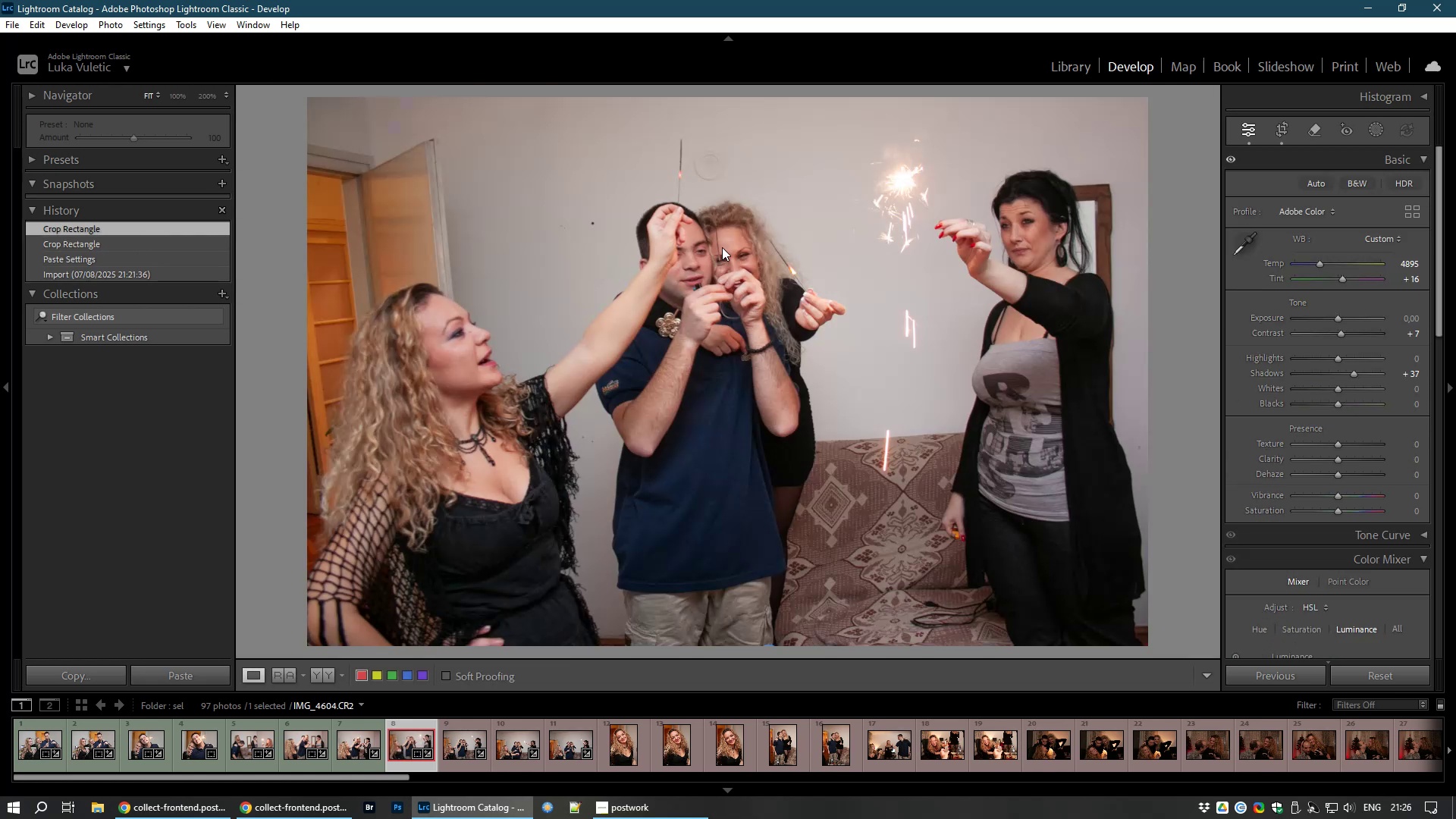 
hold_key(key=8, duration=0.34)
 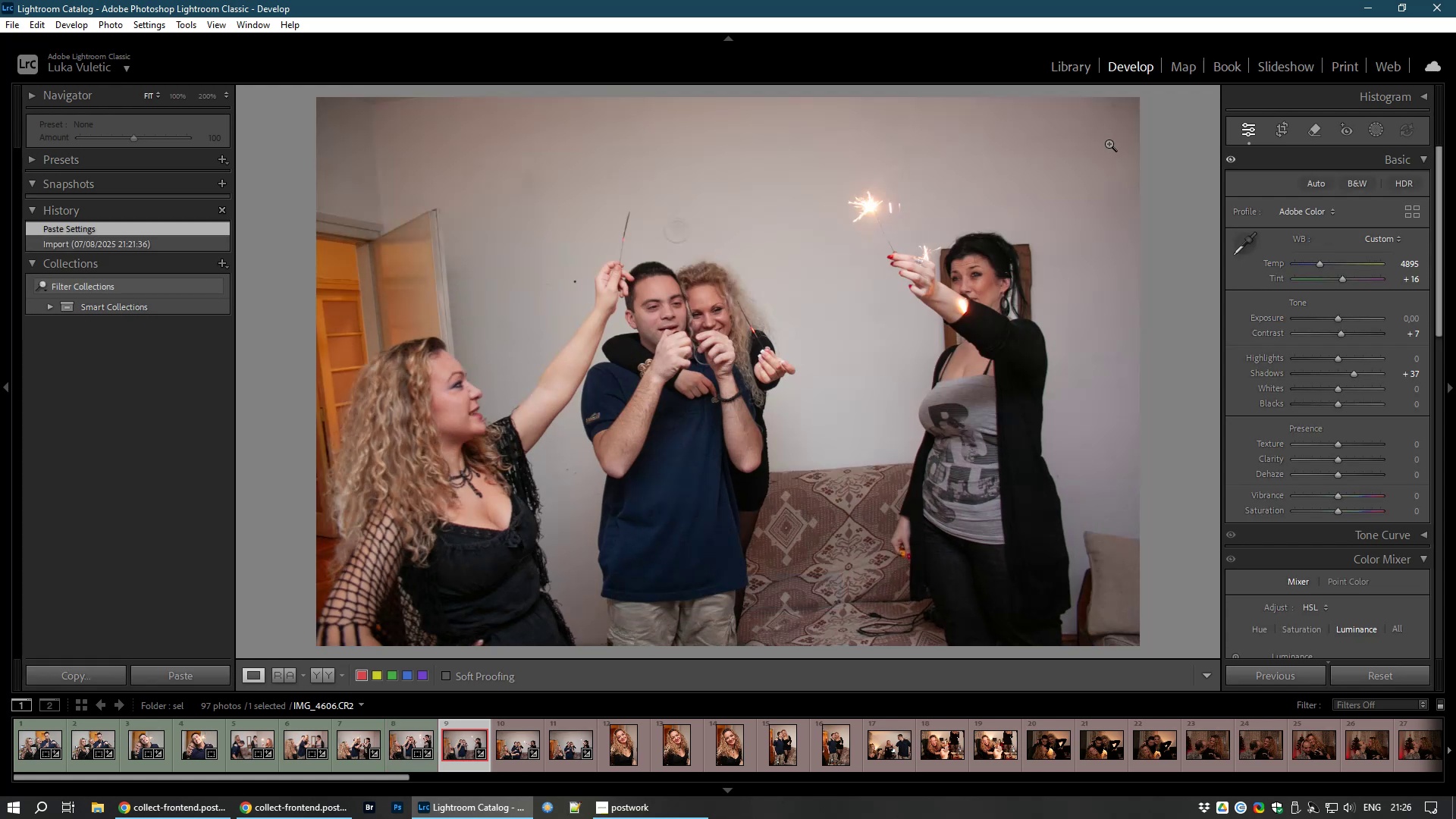 
wait(5.25)
 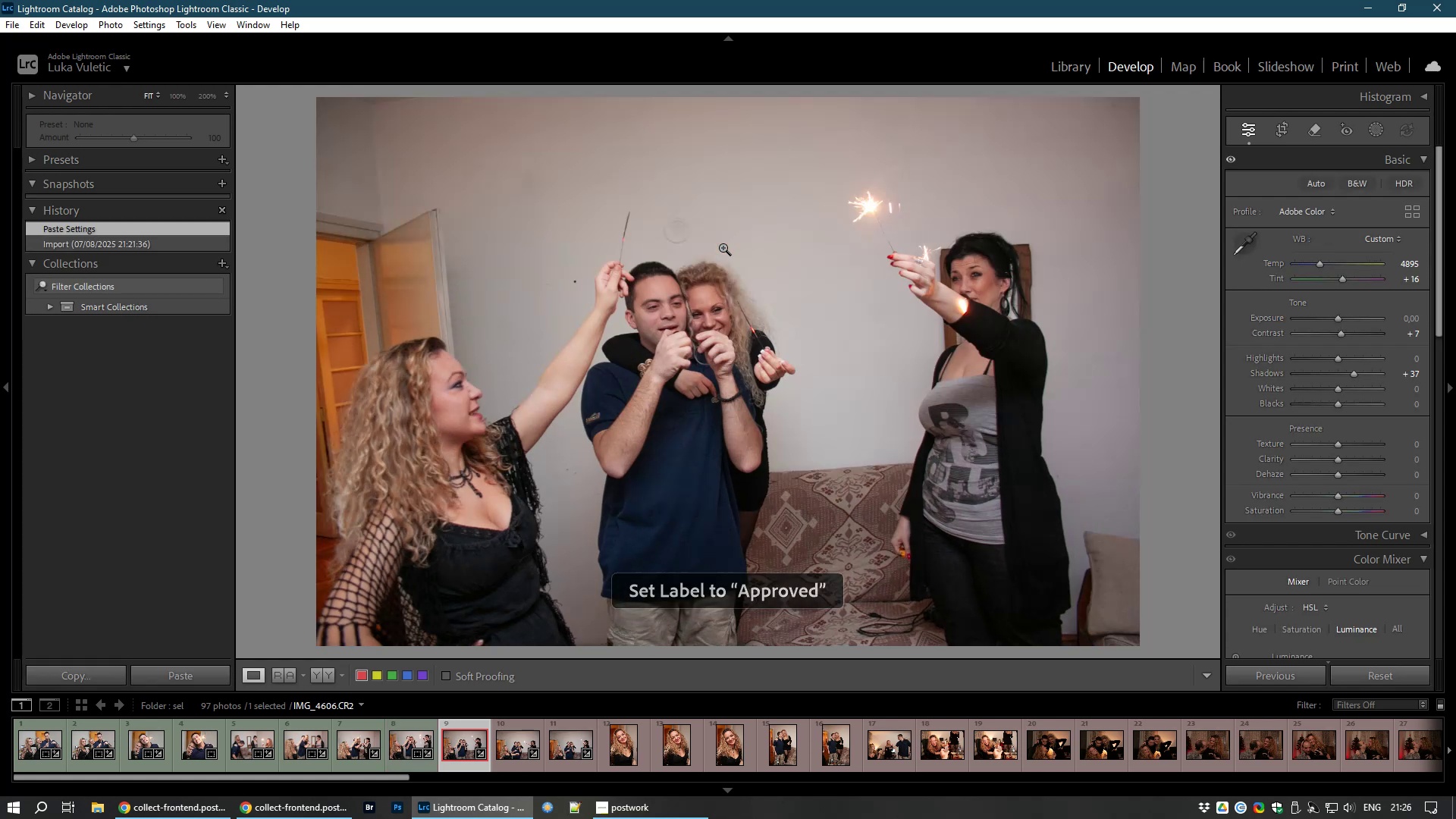 
key(8)
 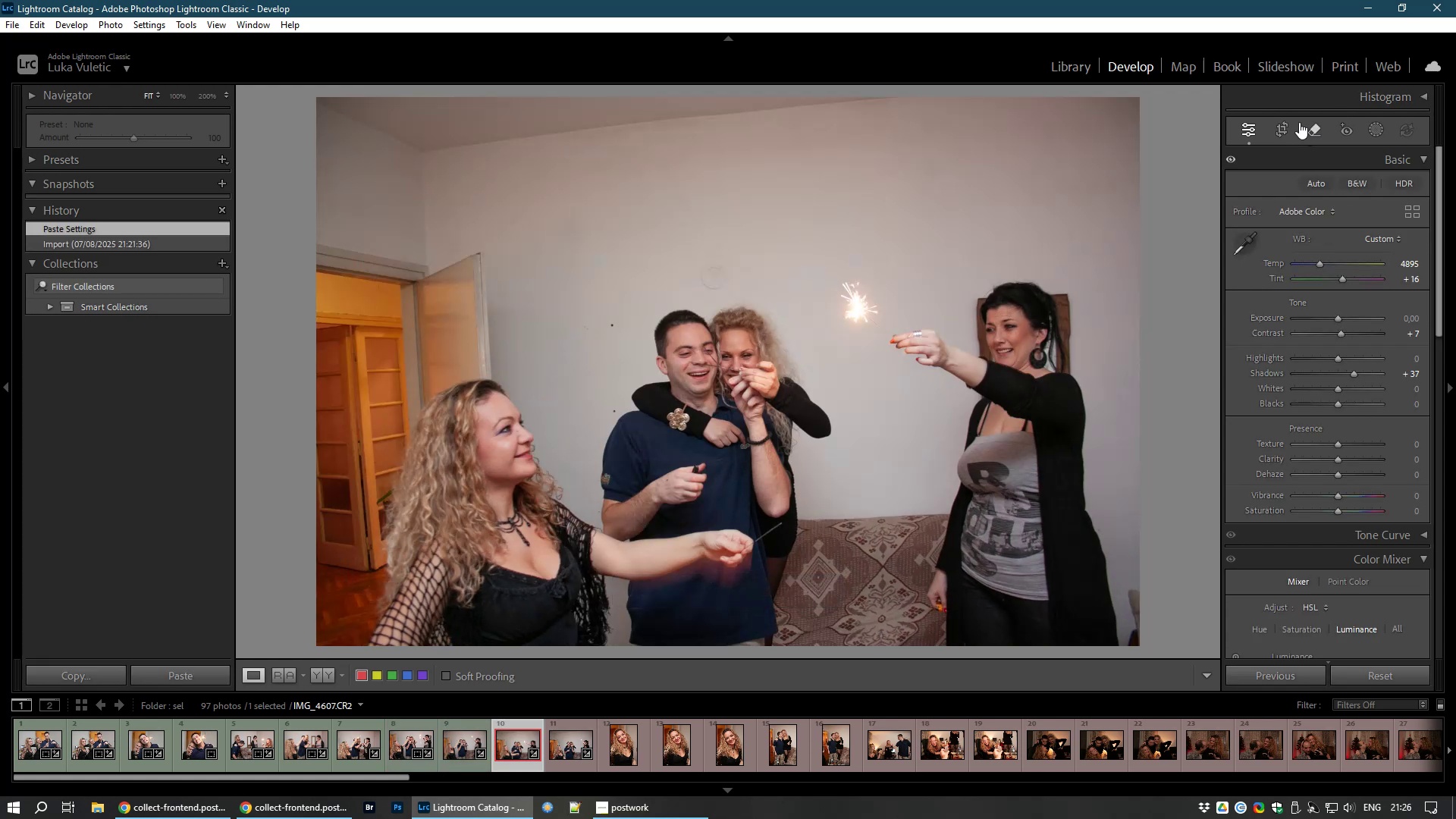 
left_click([1282, 128])
 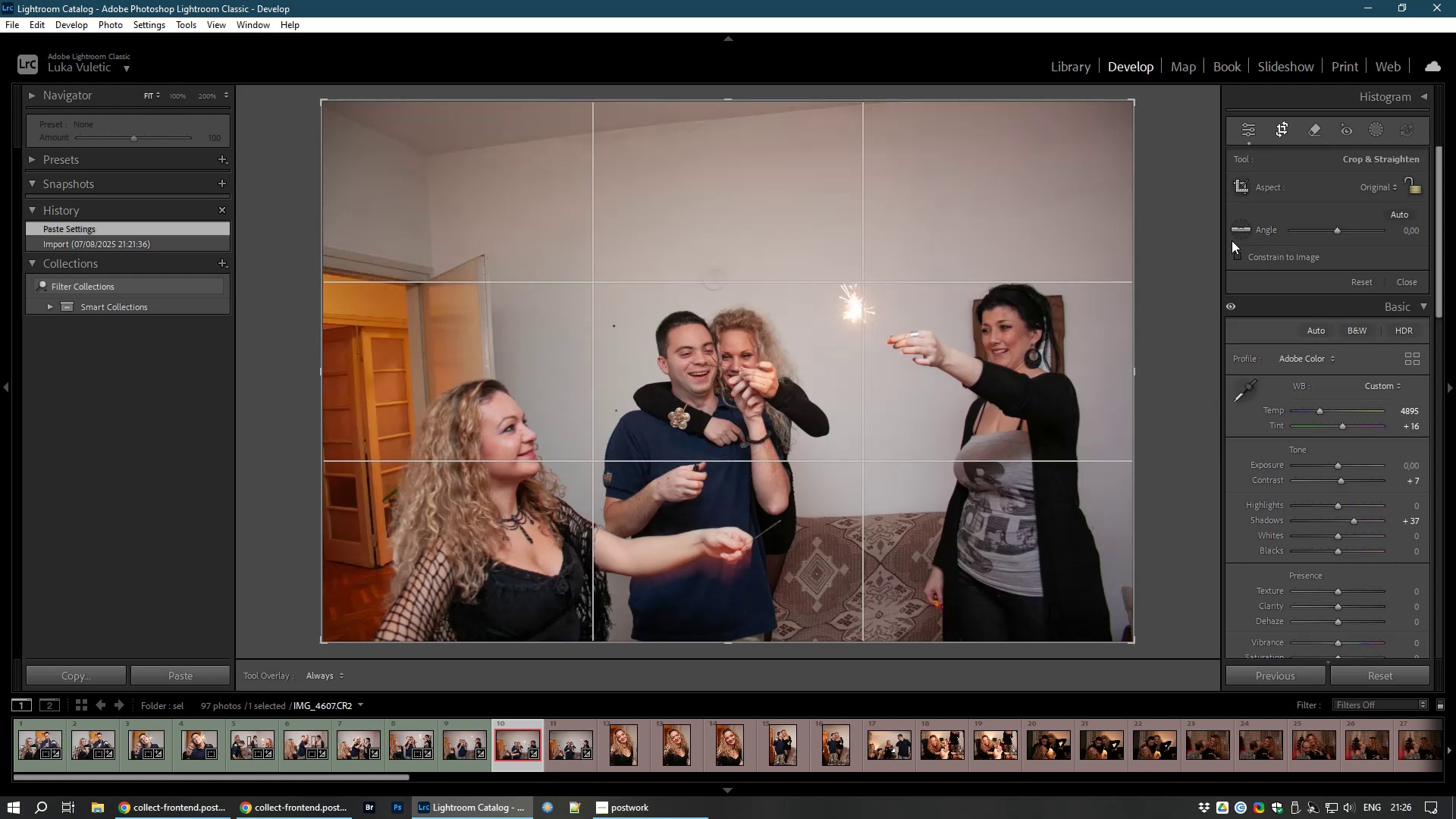 
left_click_drag(start_coordinate=[1195, 239], to_coordinate=[1191, 266])
 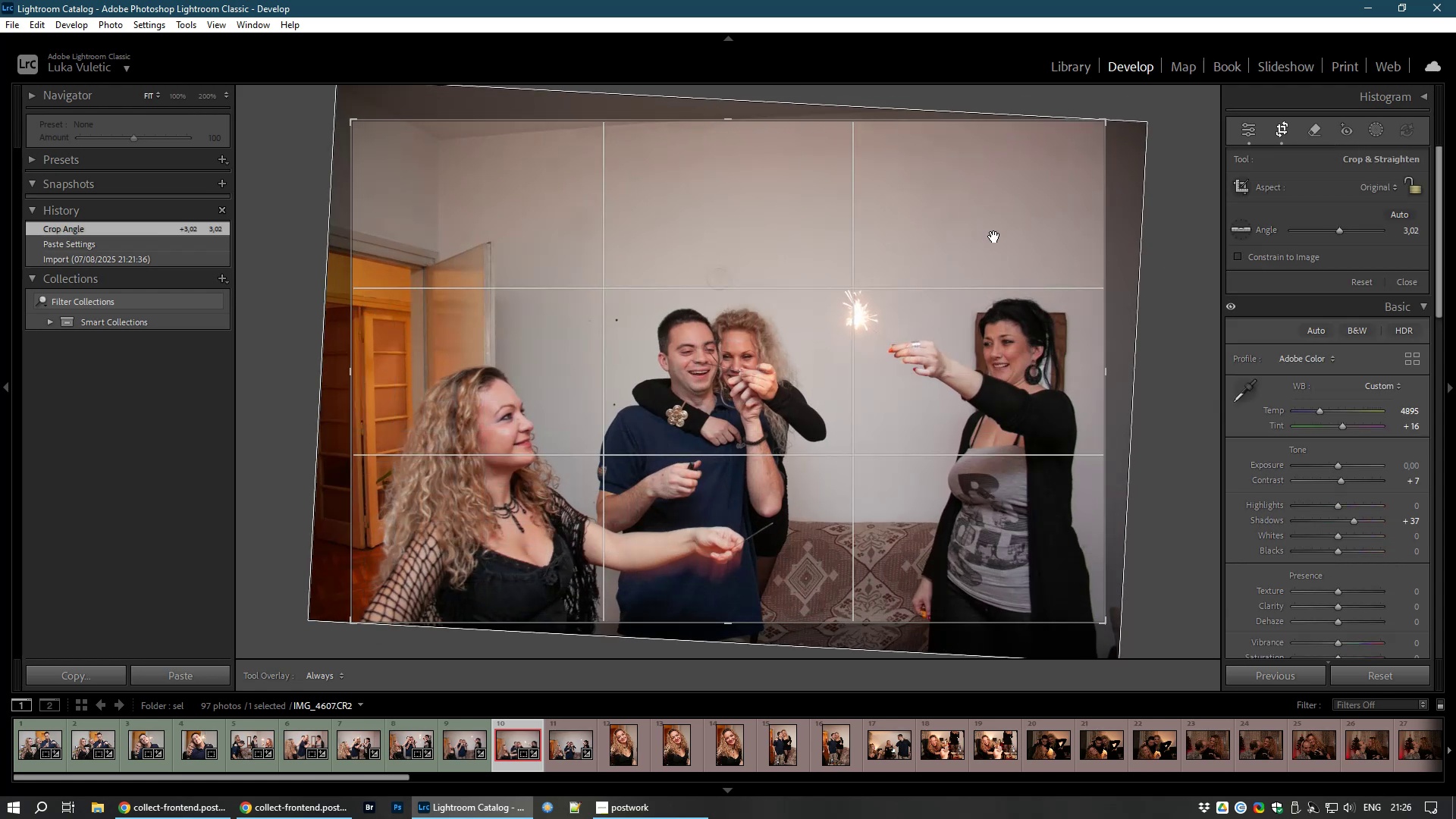 
wait(7.86)
 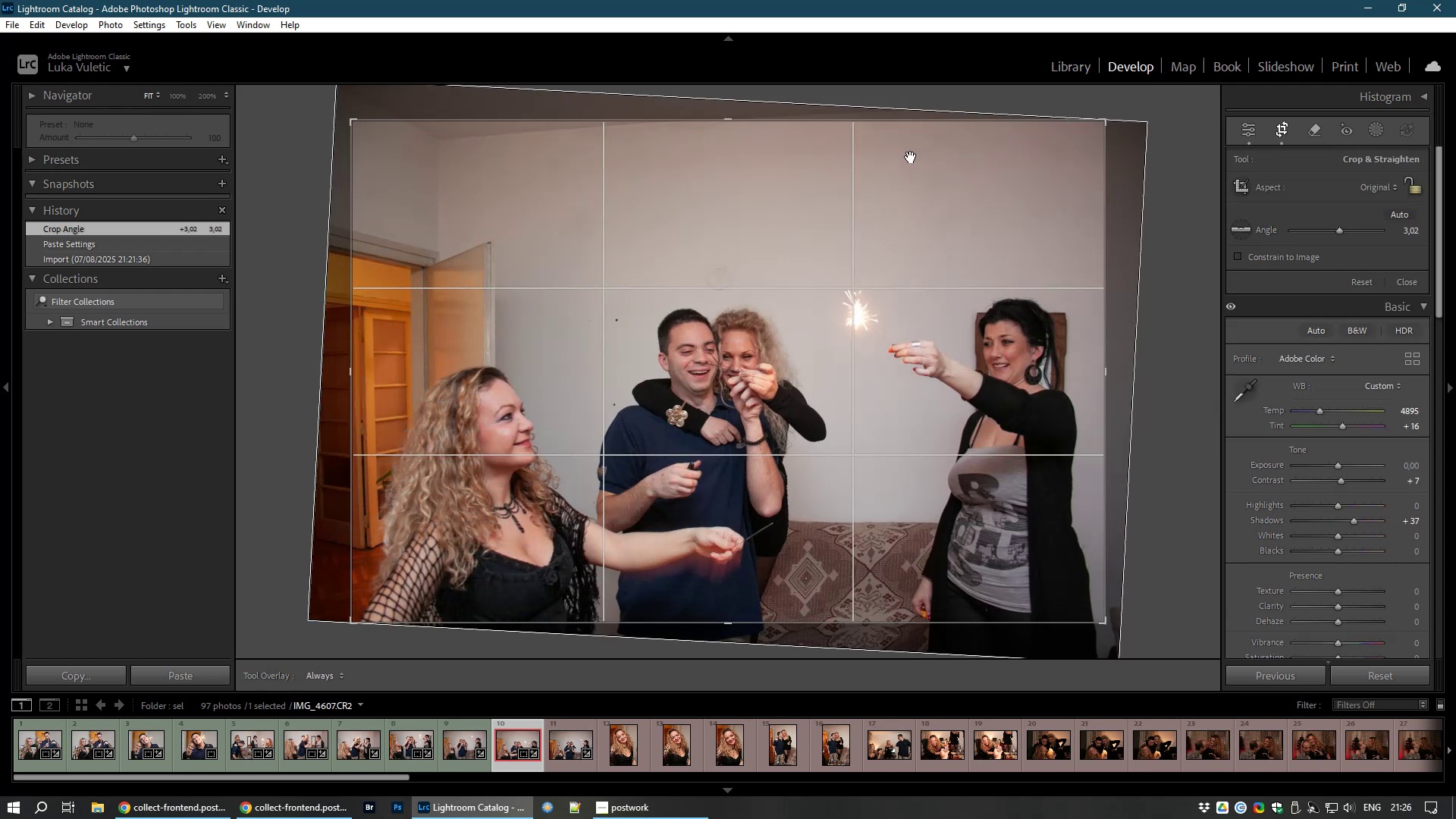 
left_click_drag(start_coordinate=[1102, 372], to_coordinate=[1093, 370])
 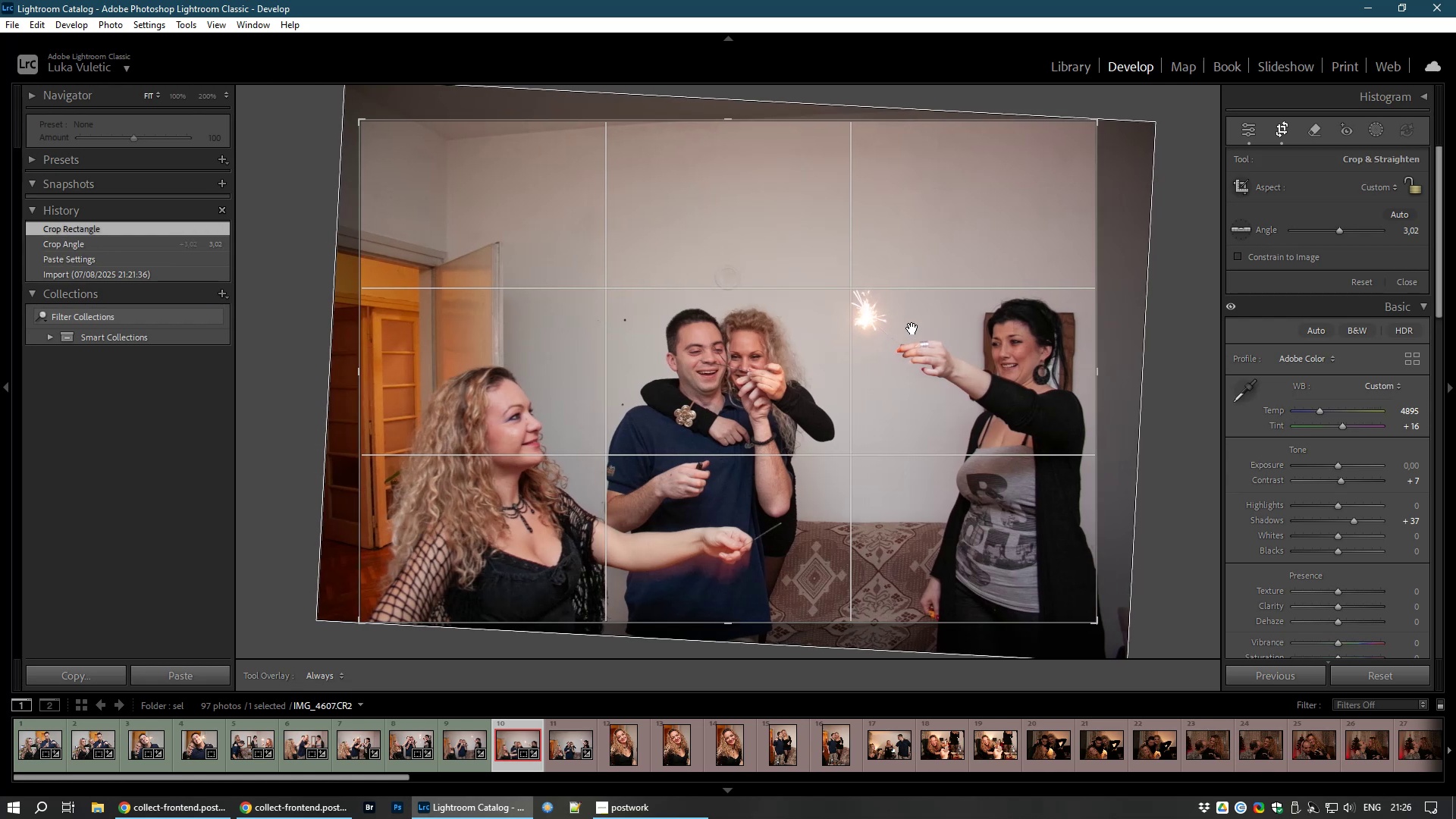 
left_click_drag(start_coordinate=[917, 328], to_coordinate=[918, 218])
 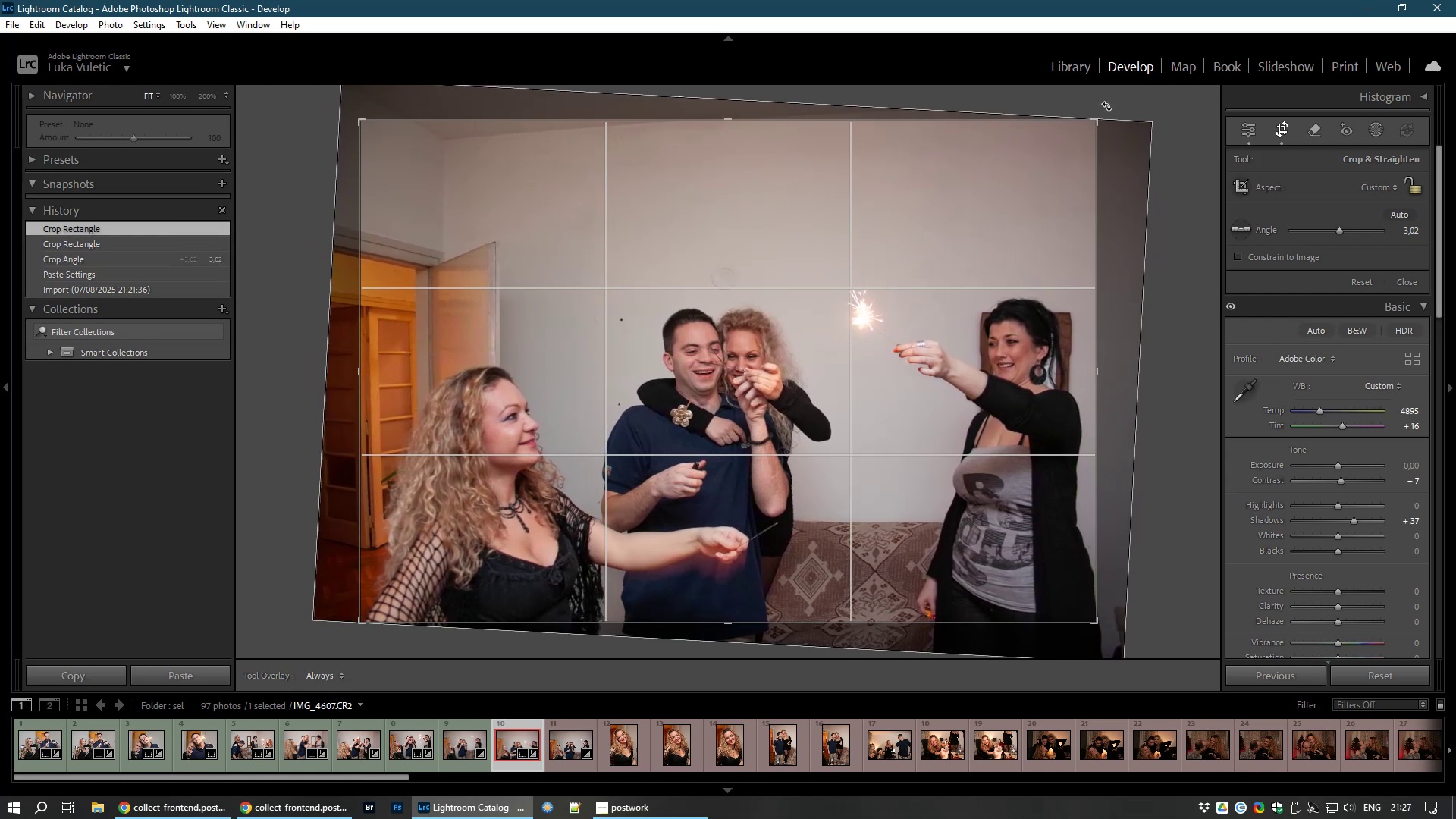 
double_click([897, 184])
 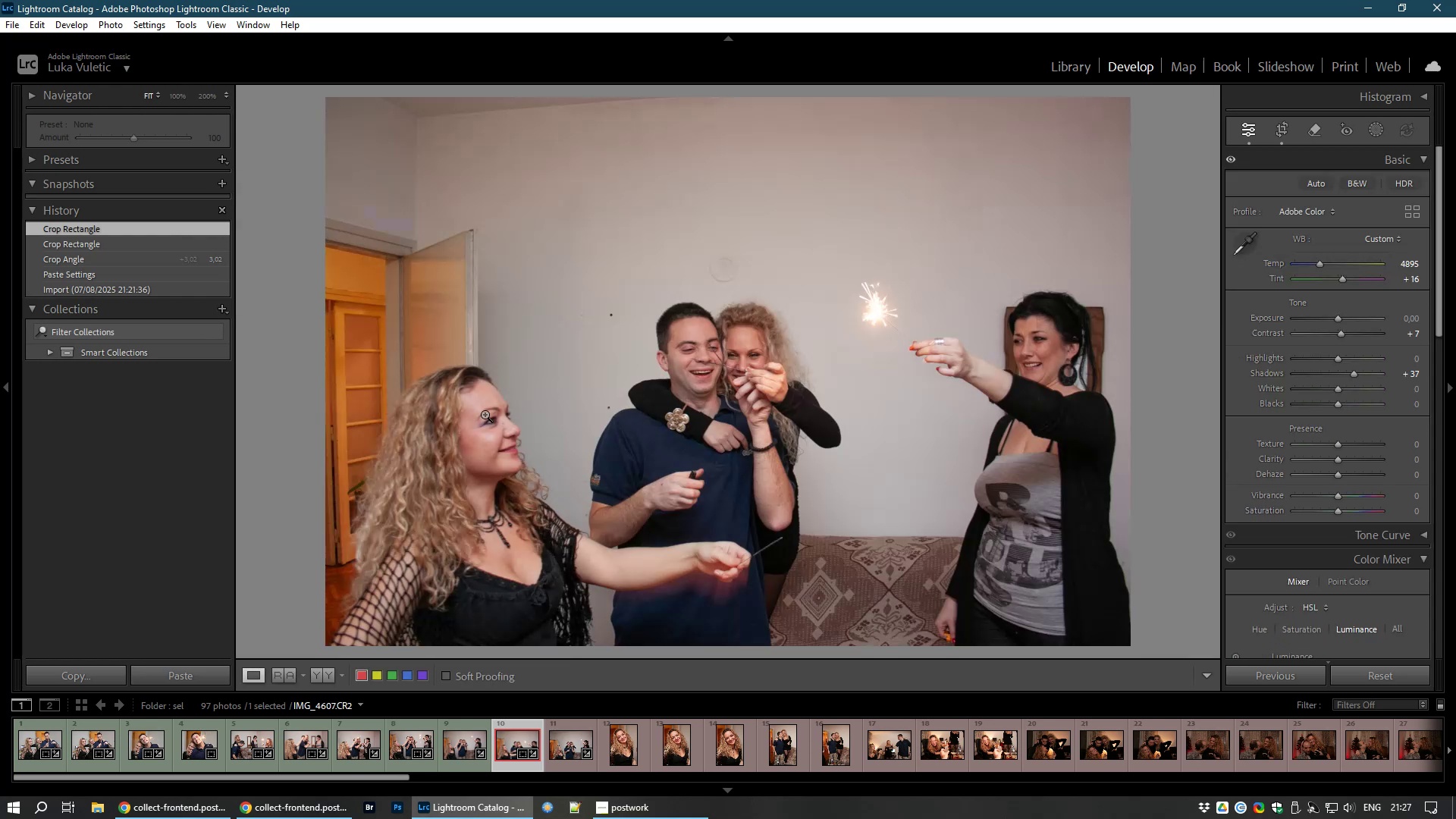 
hold_key(key=8, duration=0.32)
 